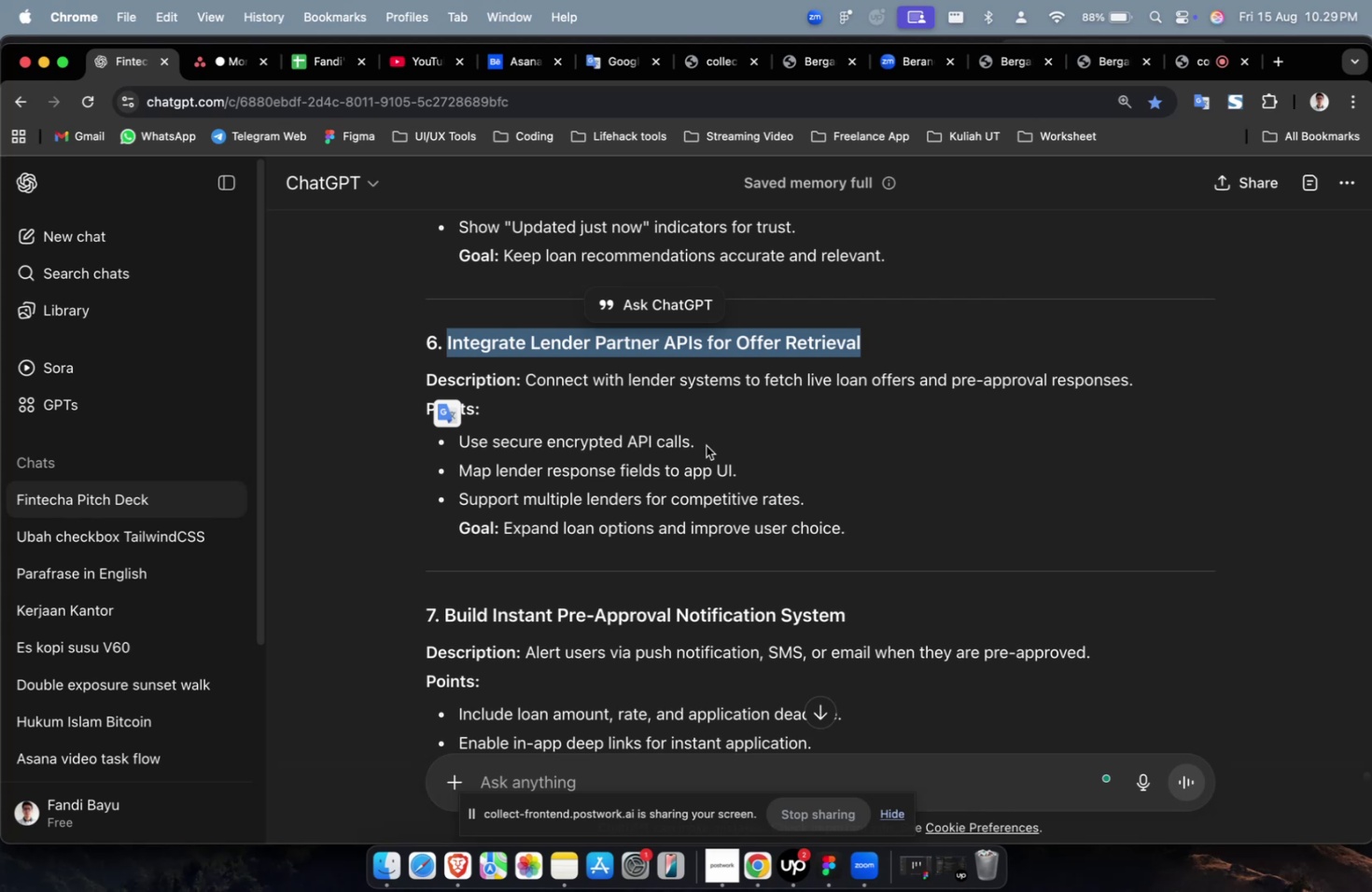 
wait(39.7)
 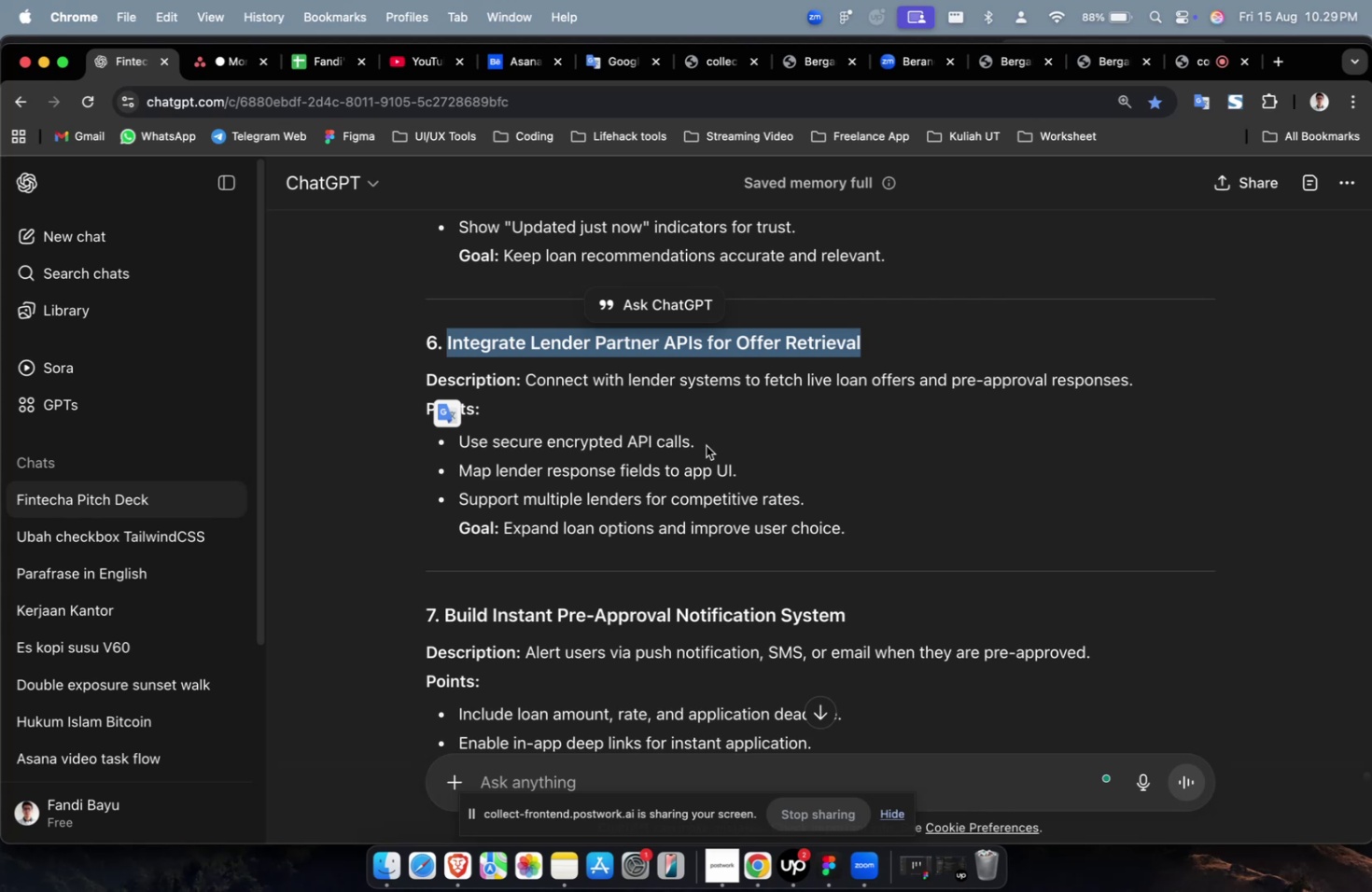 
scroll: coordinate [706, 445], scroll_direction: down, amount: 6.0
 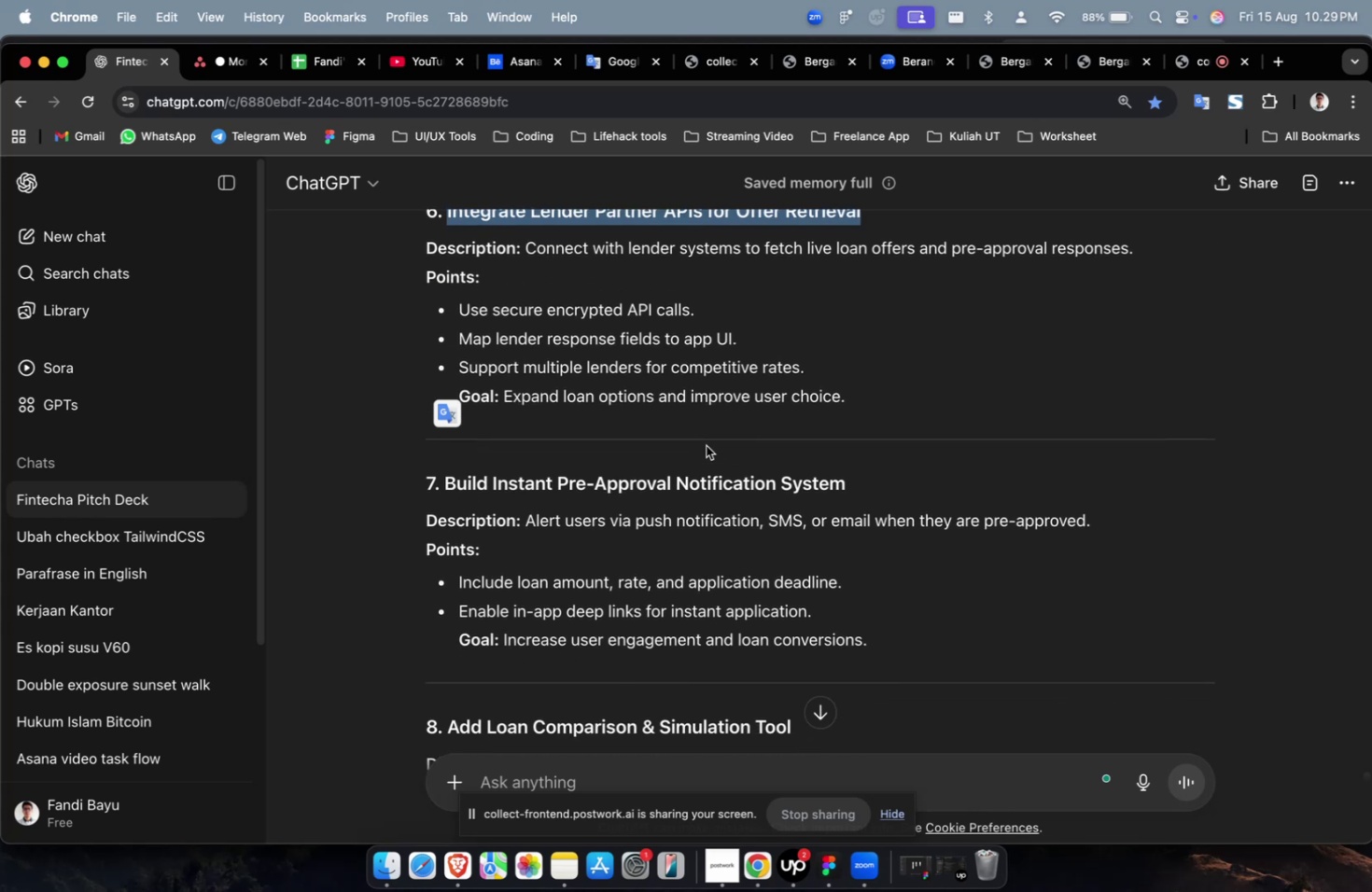 
scroll: coordinate [706, 445], scroll_direction: up, amount: 2.0
 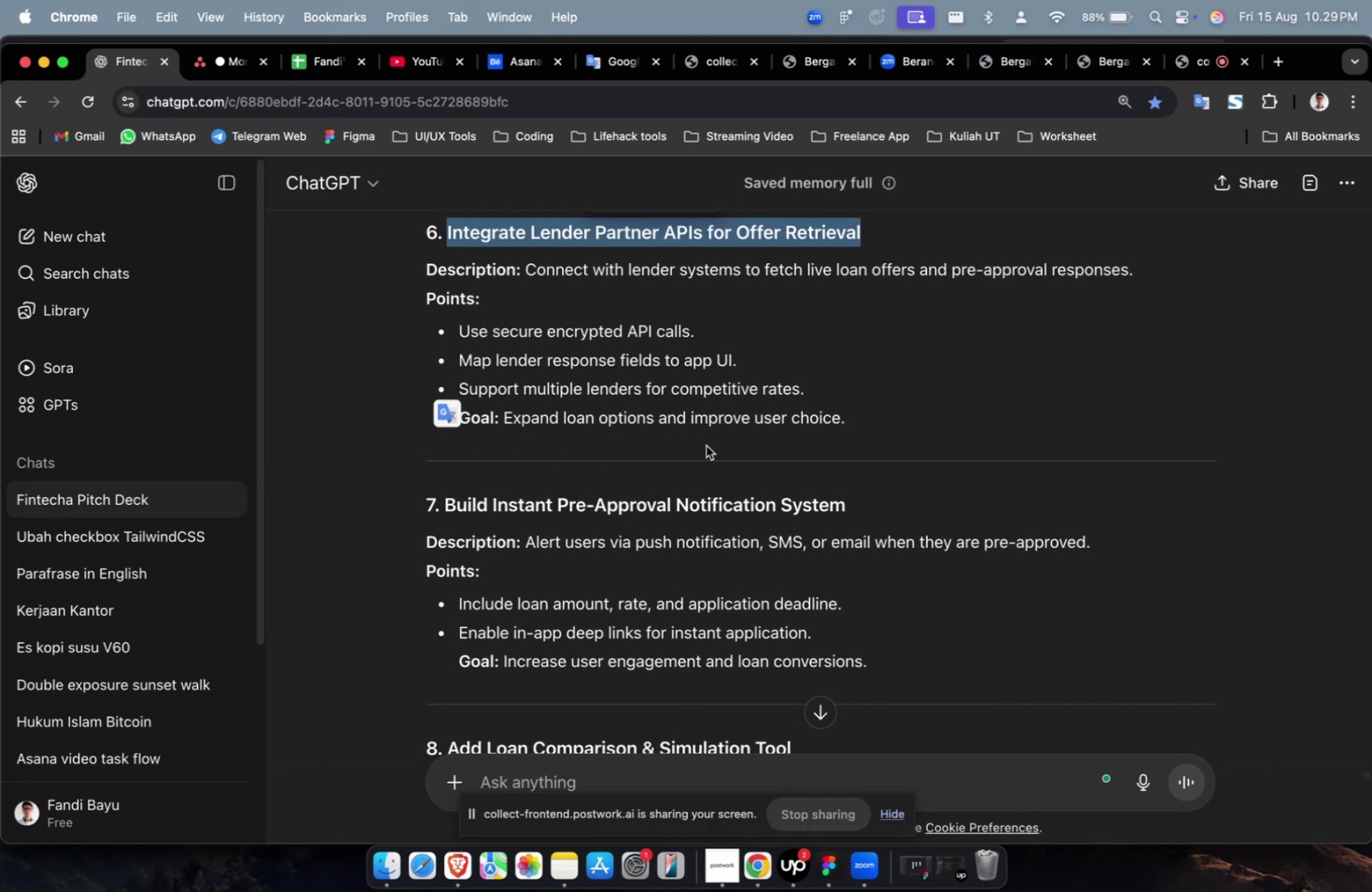 
wait(16.82)
 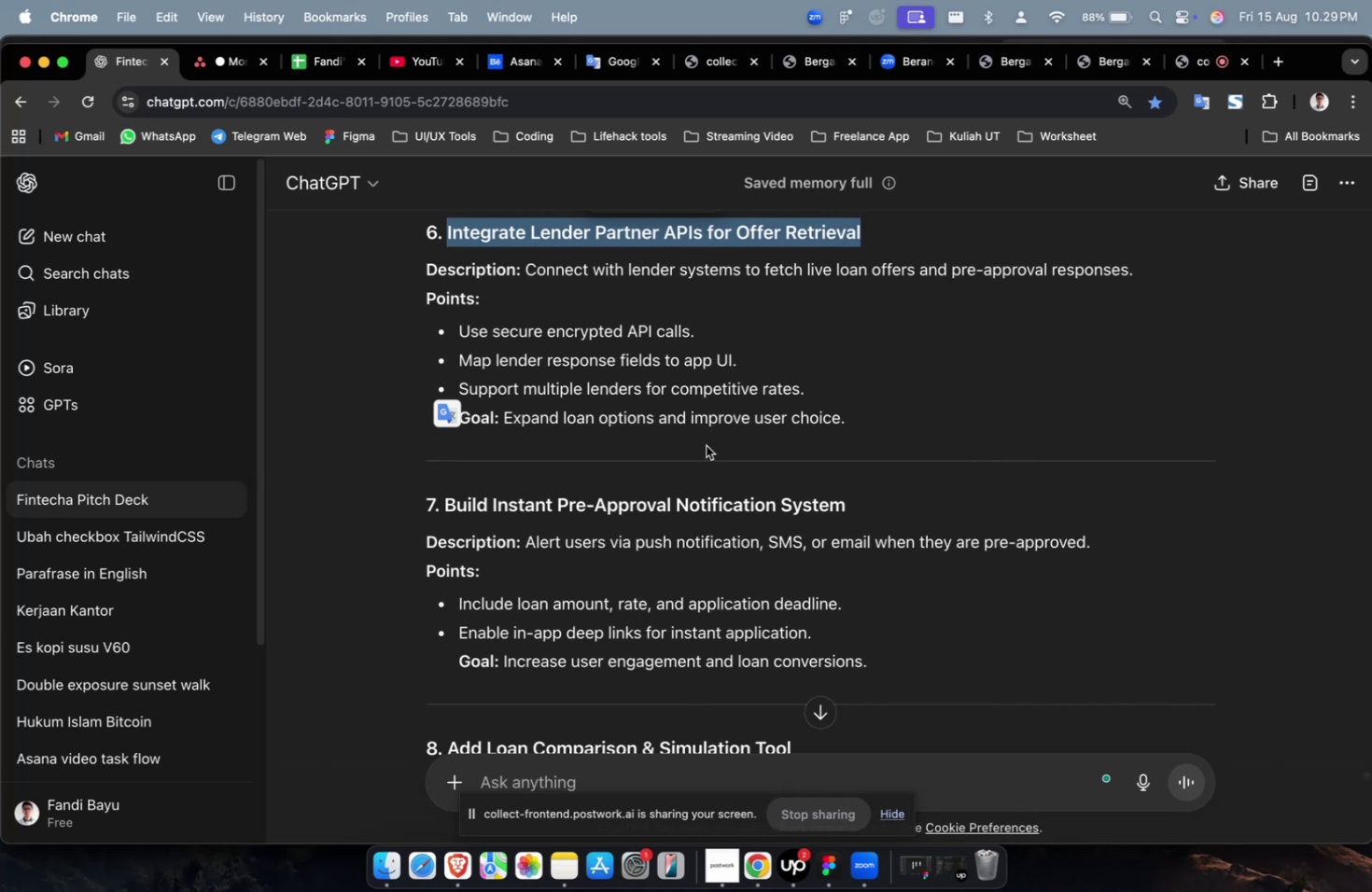 
left_click_drag(start_coordinate=[853, 504], to_coordinate=[447, 501])
 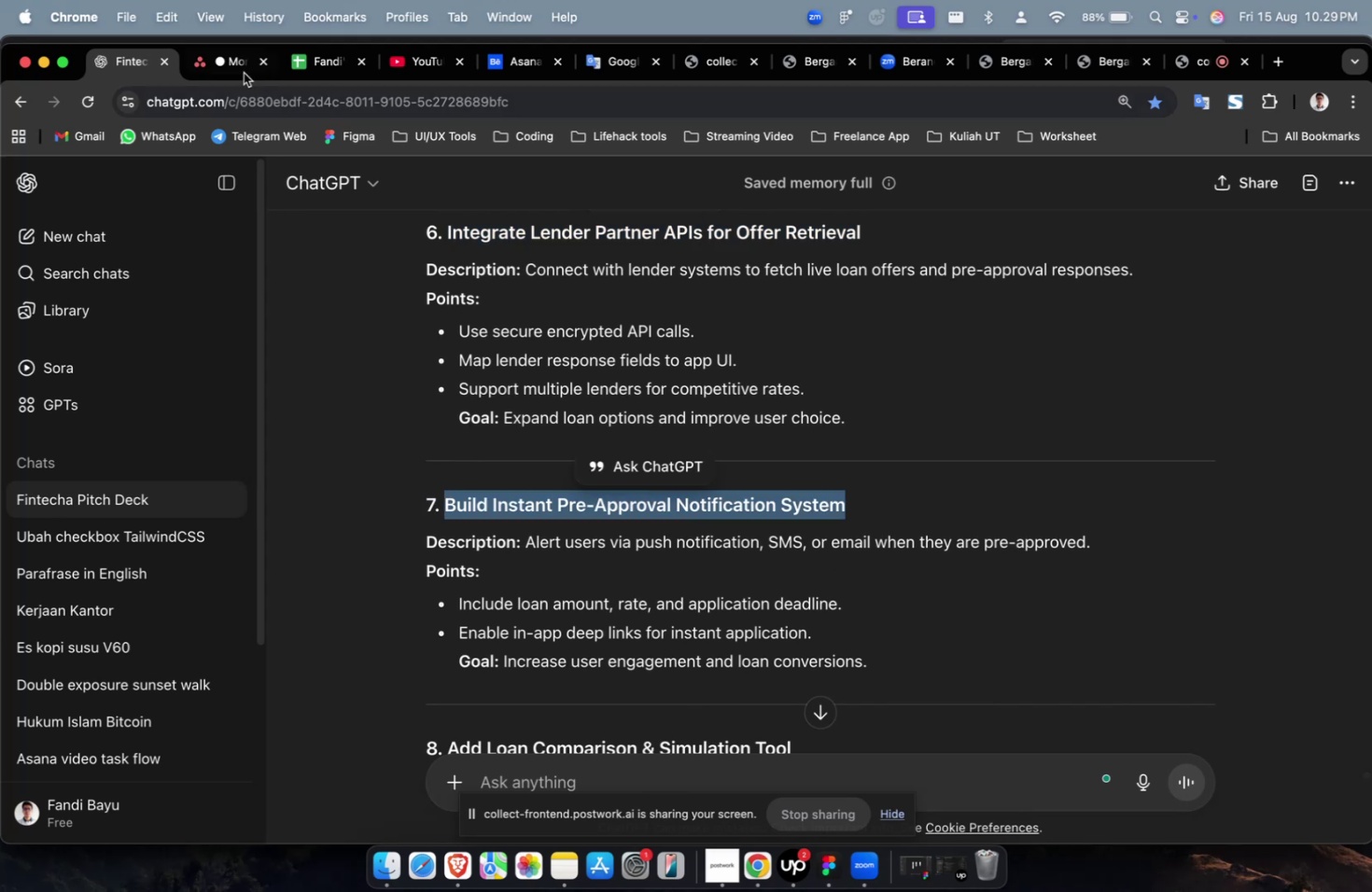 
key(Meta+C)
 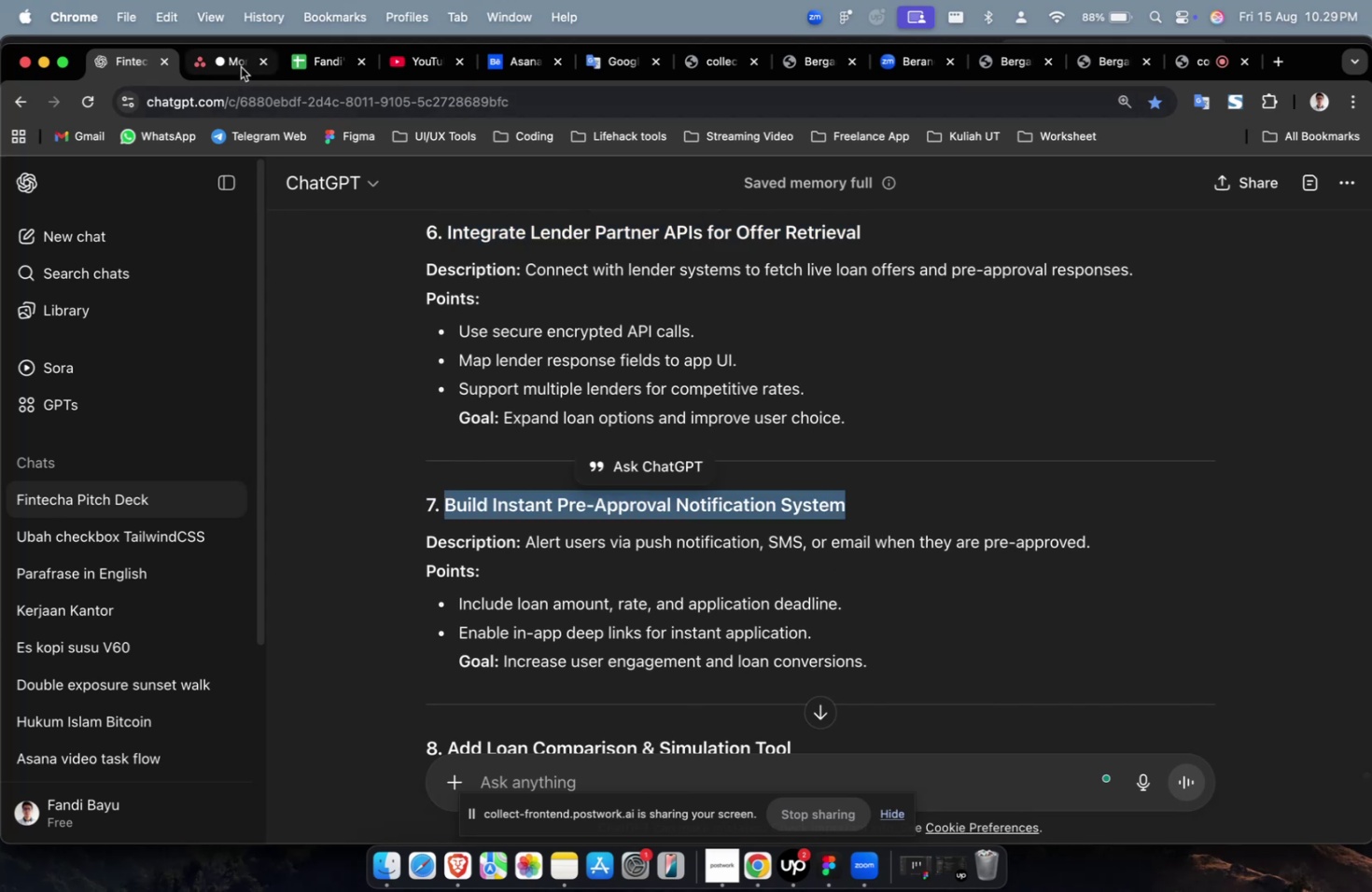 
key(Meta+V)
 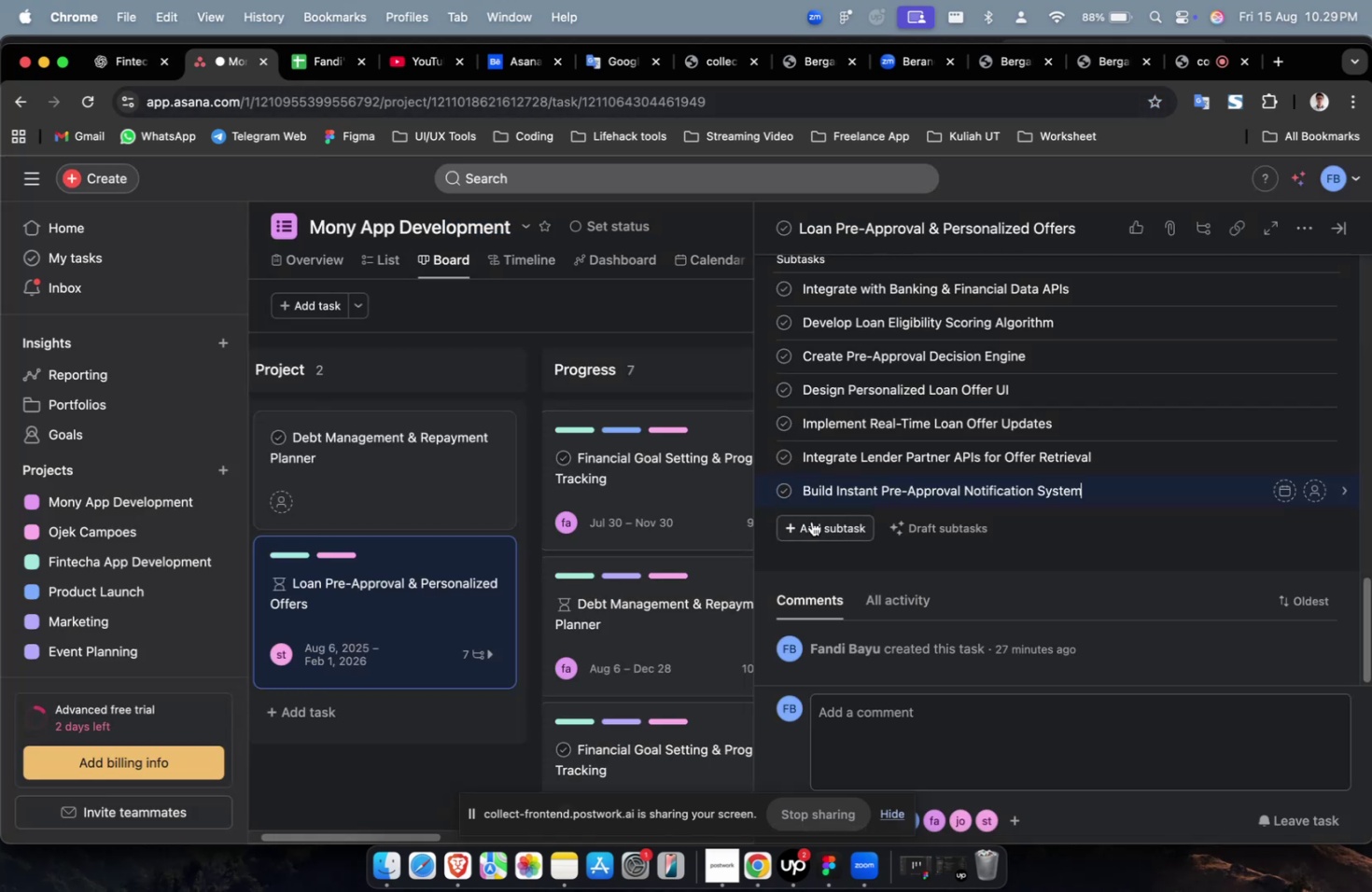 
left_click([811, 521])
 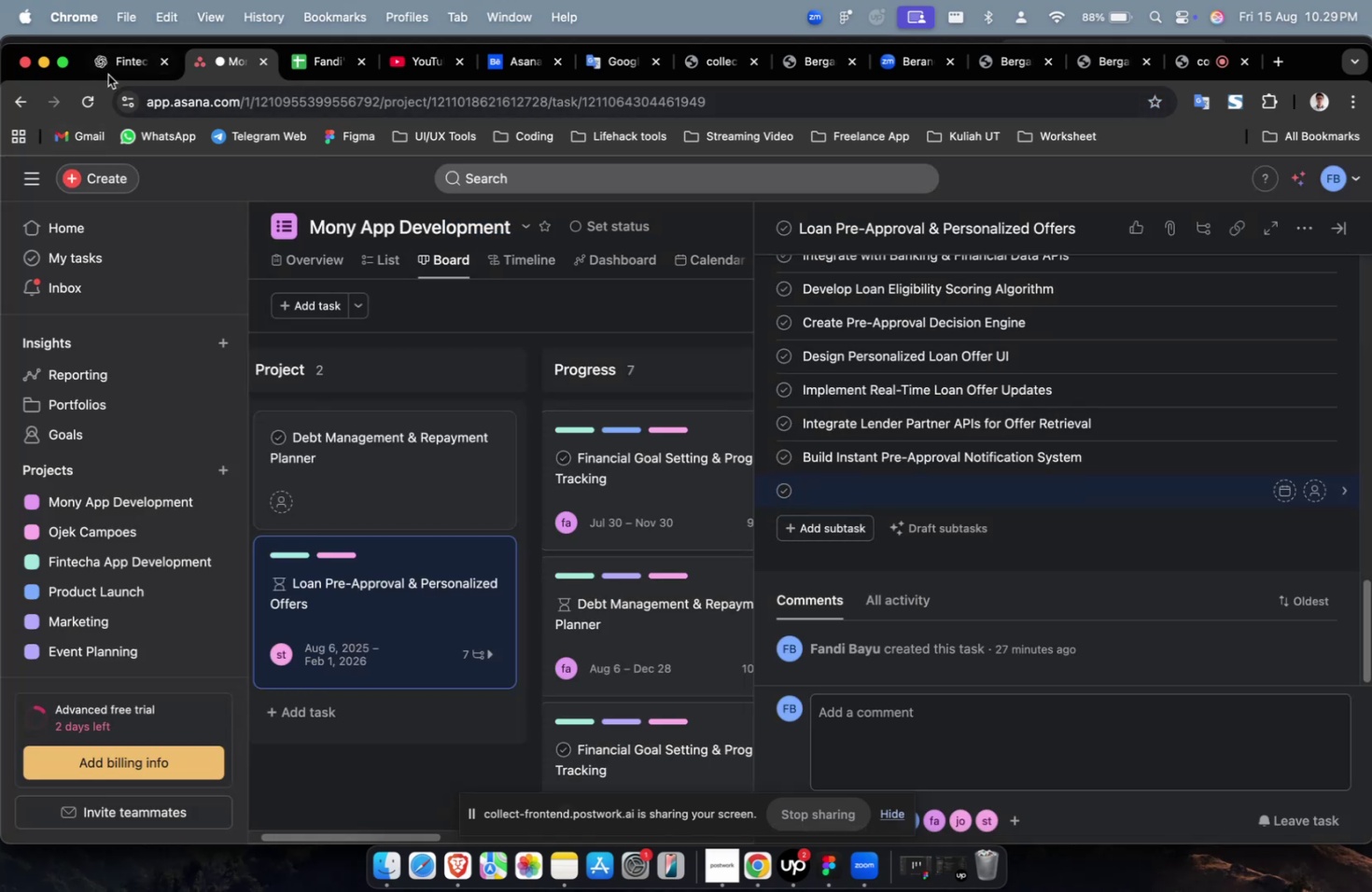 
left_click([111, 63])
 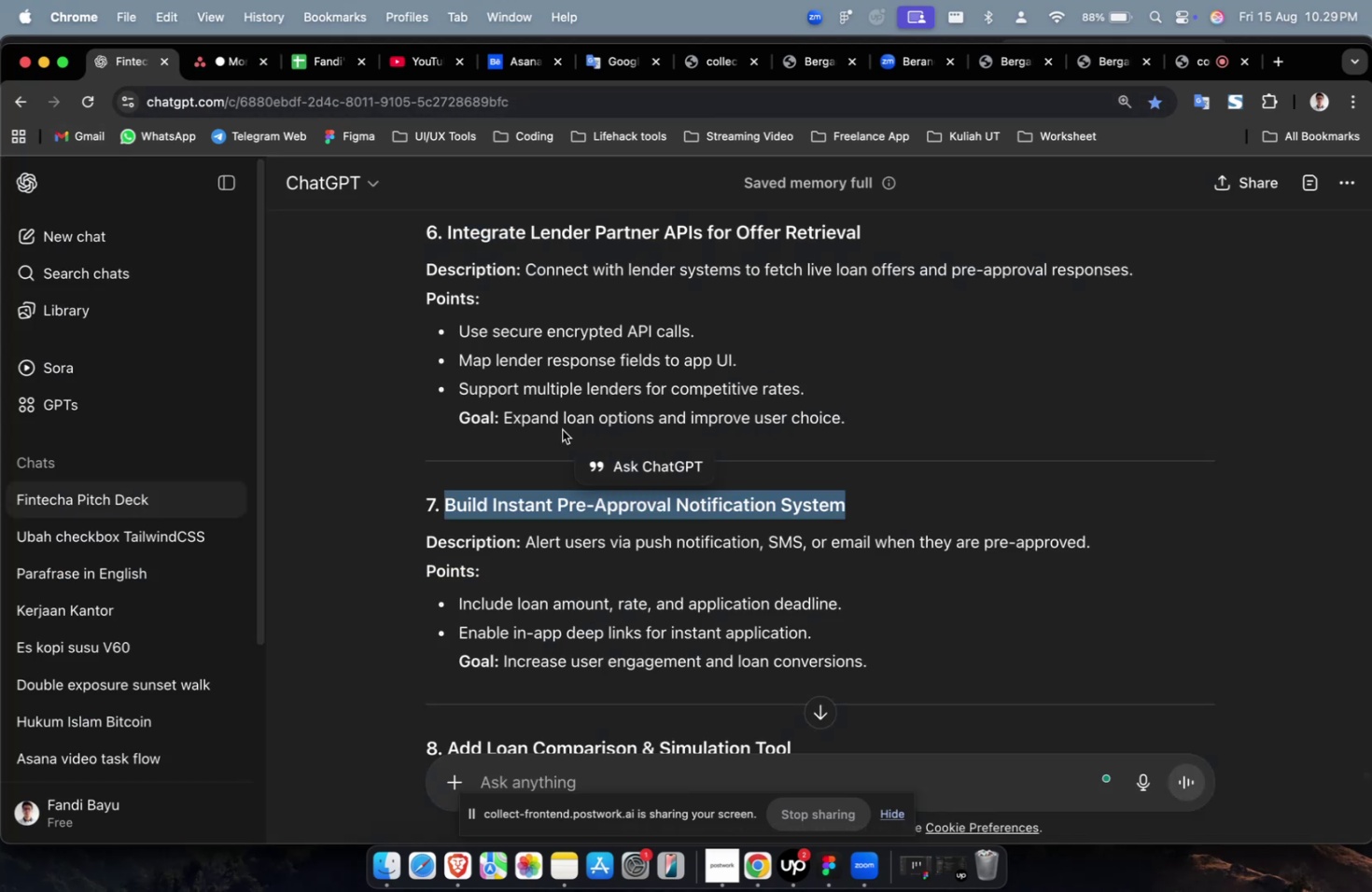 
scroll: coordinate [647, 479], scroll_direction: down, amount: 14.0
 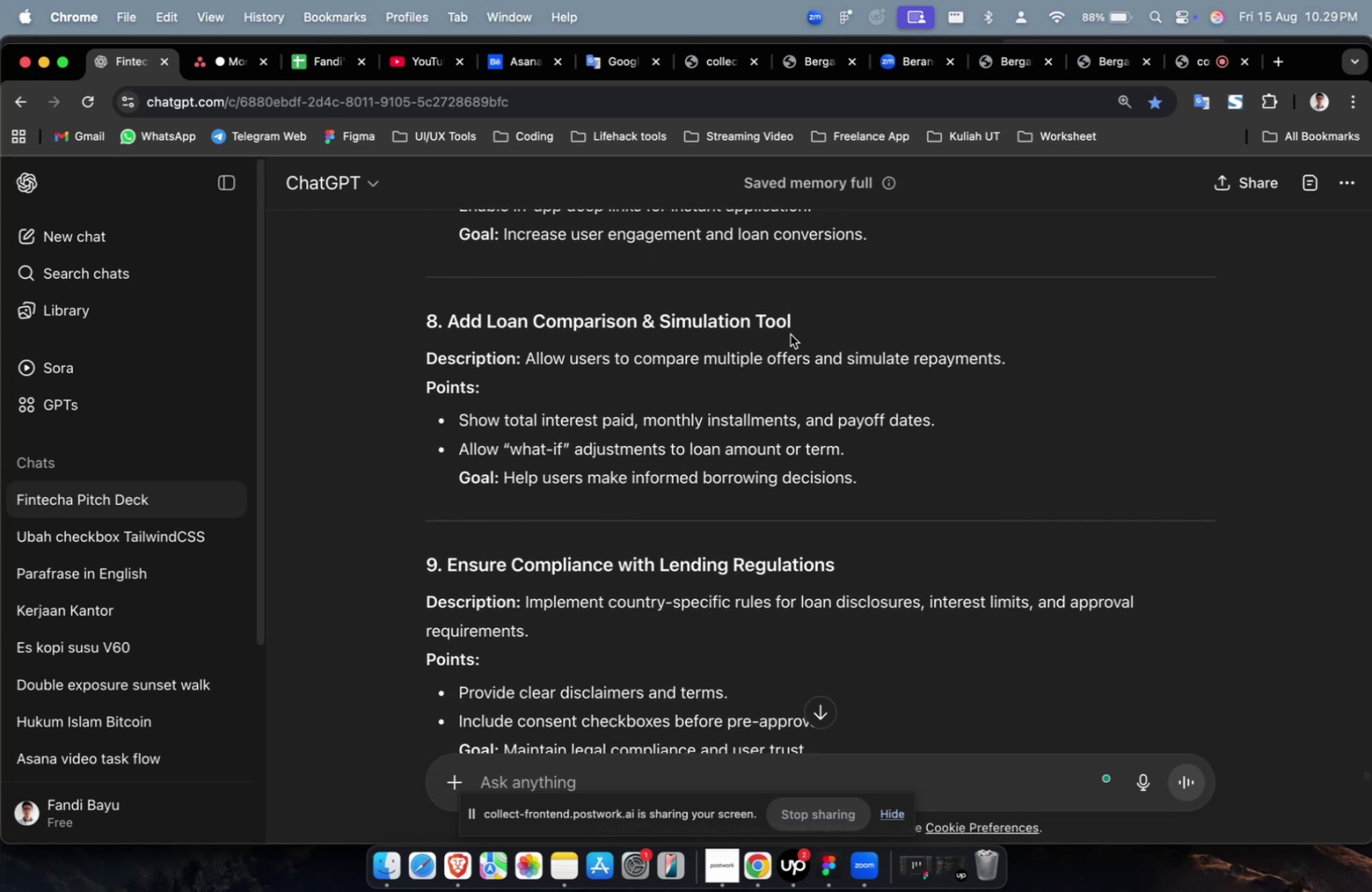 
left_click_drag(start_coordinate=[796, 329], to_coordinate=[449, 320])
 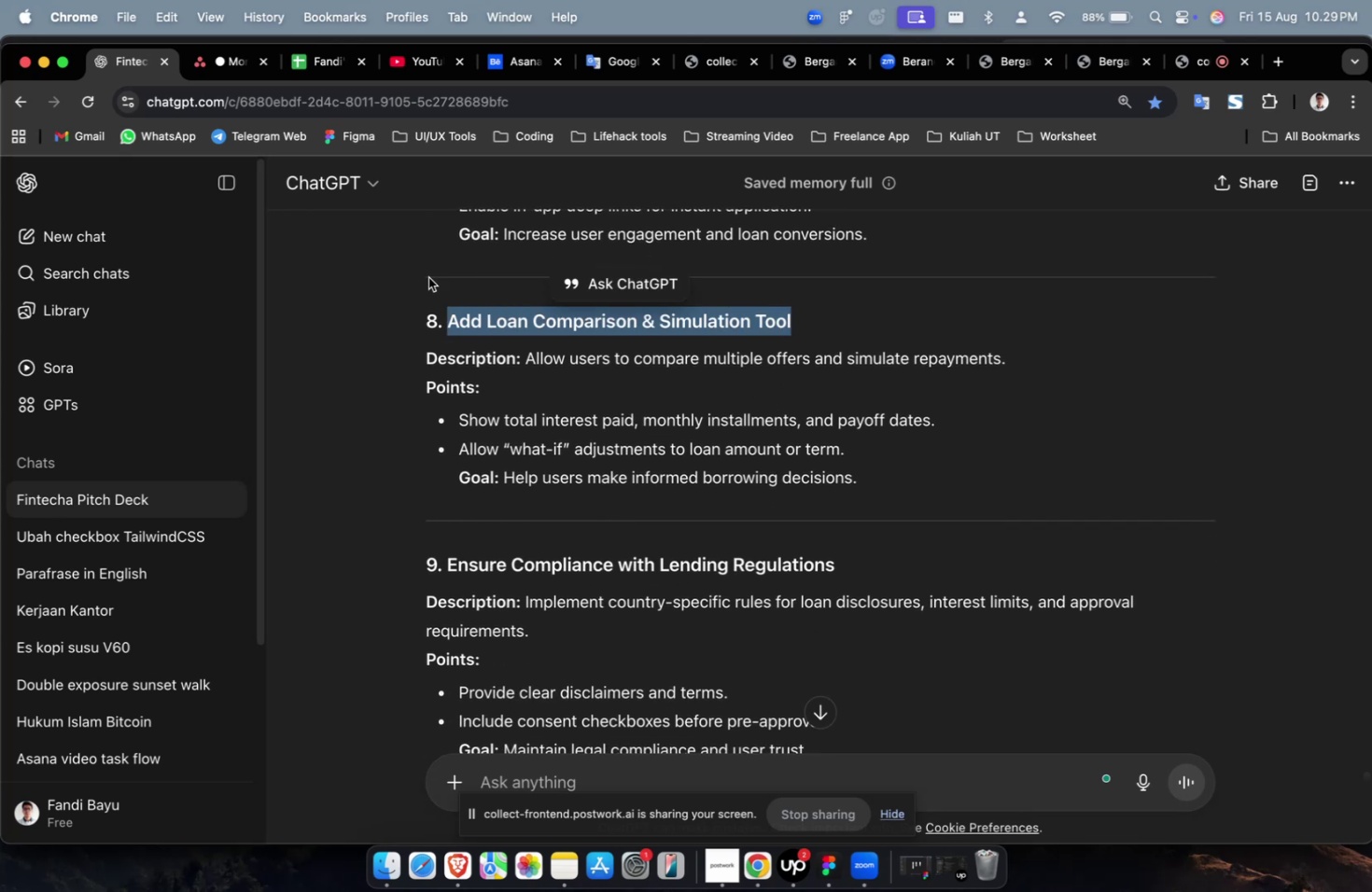 
key(Meta+C)
 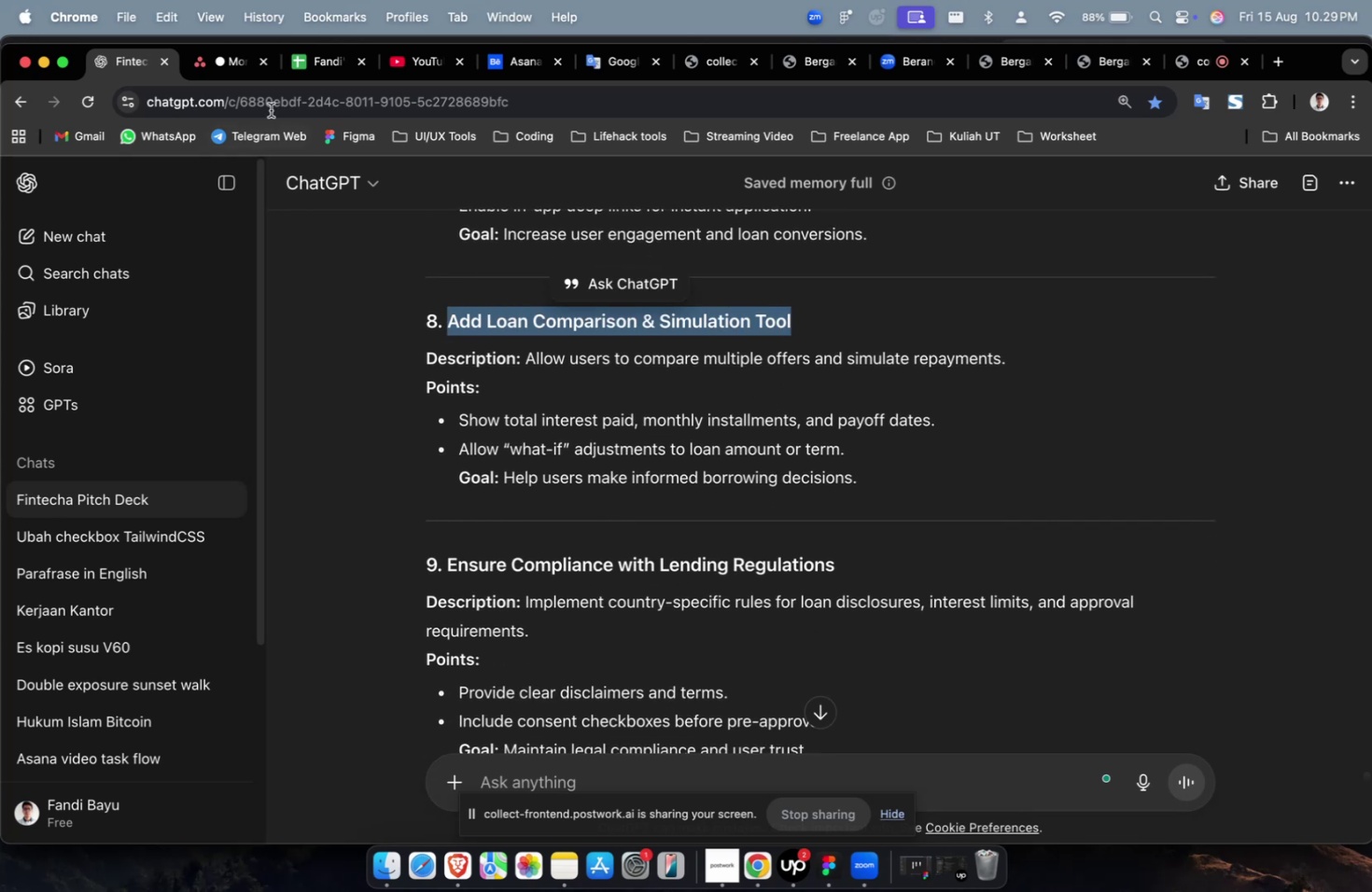 
key(Meta+C)
 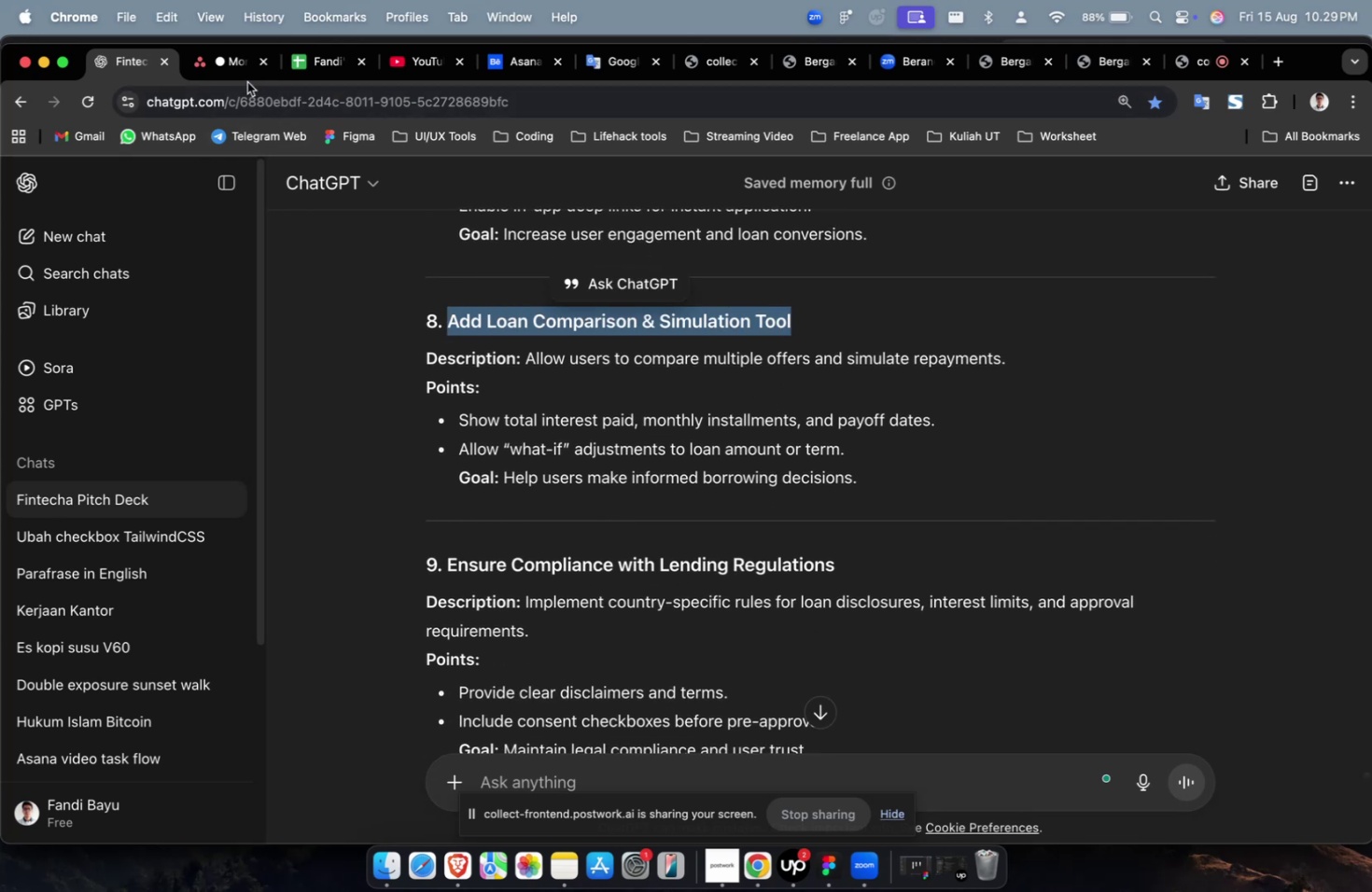 
left_click([247, 82])
 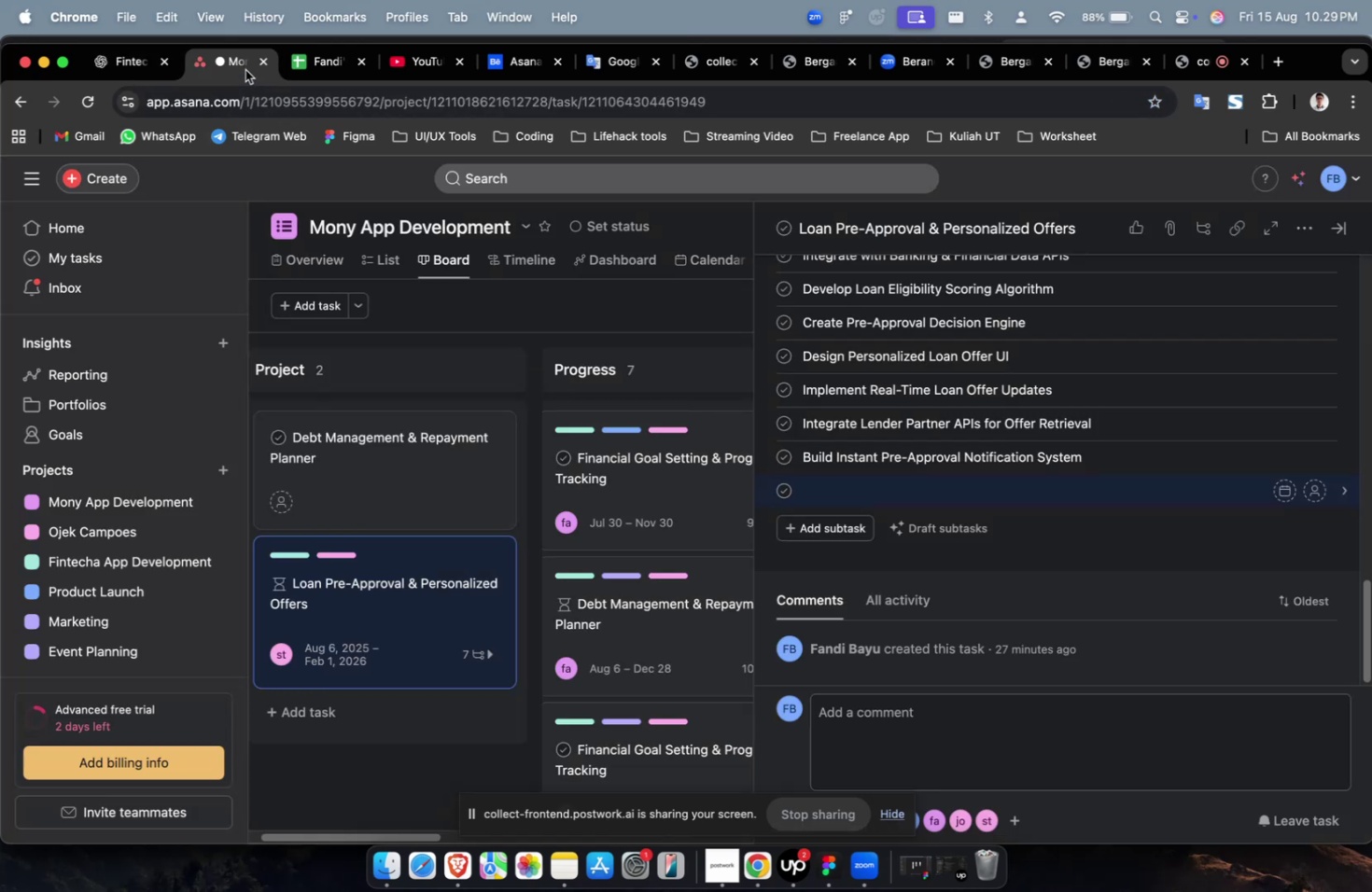 
key(Meta+V)
 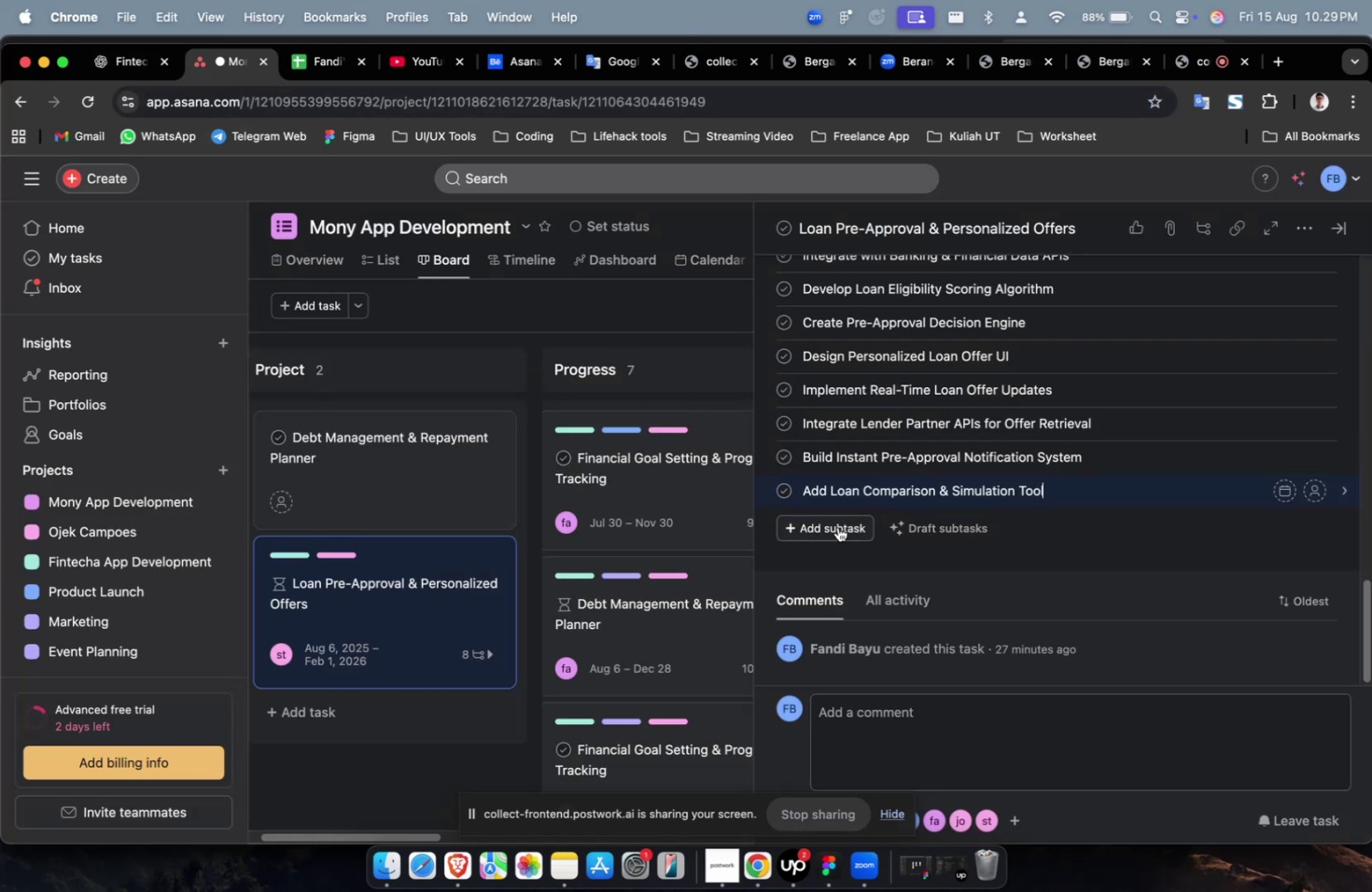 
left_click([837, 526])
 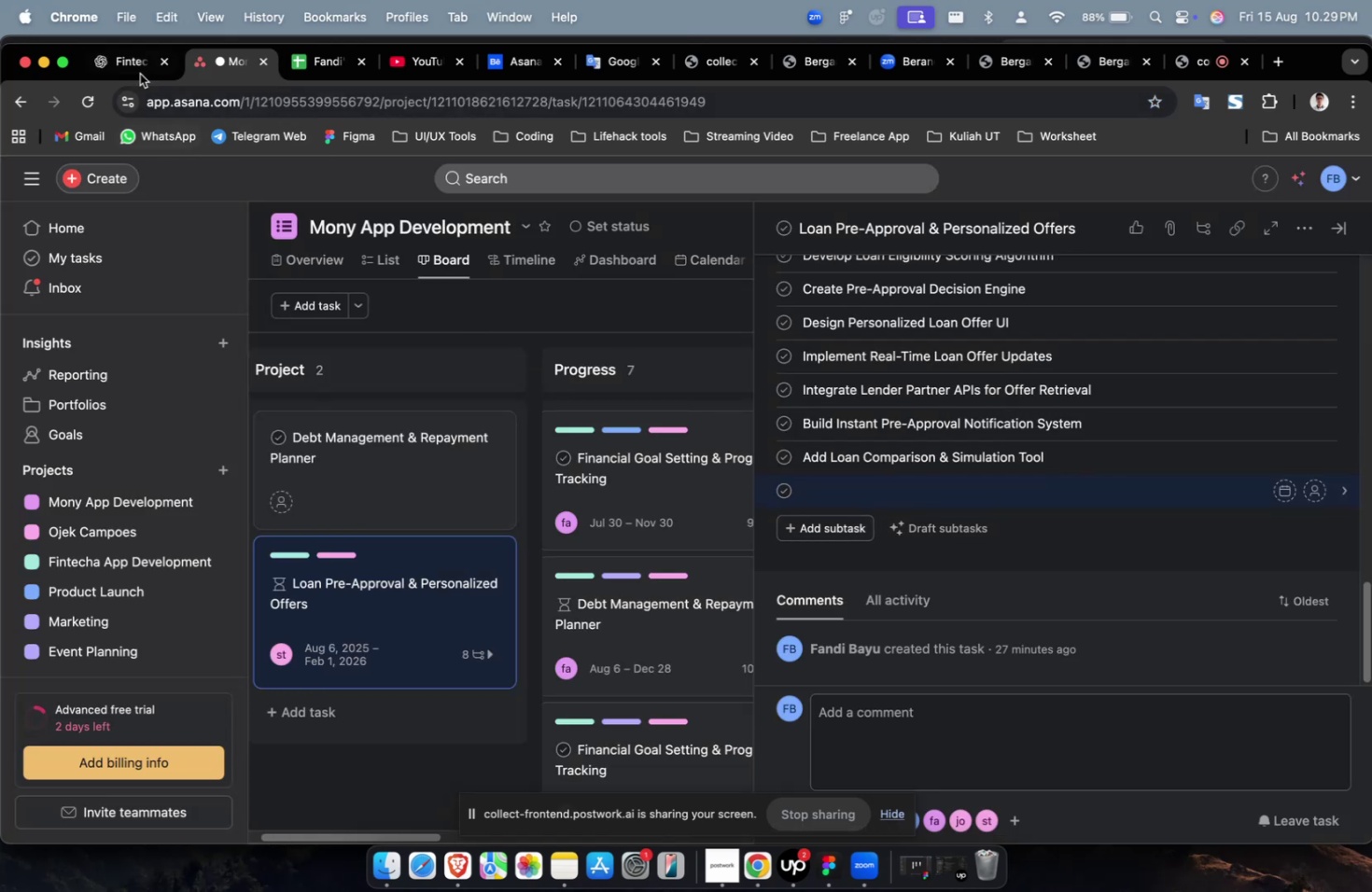 
left_click([127, 65])
 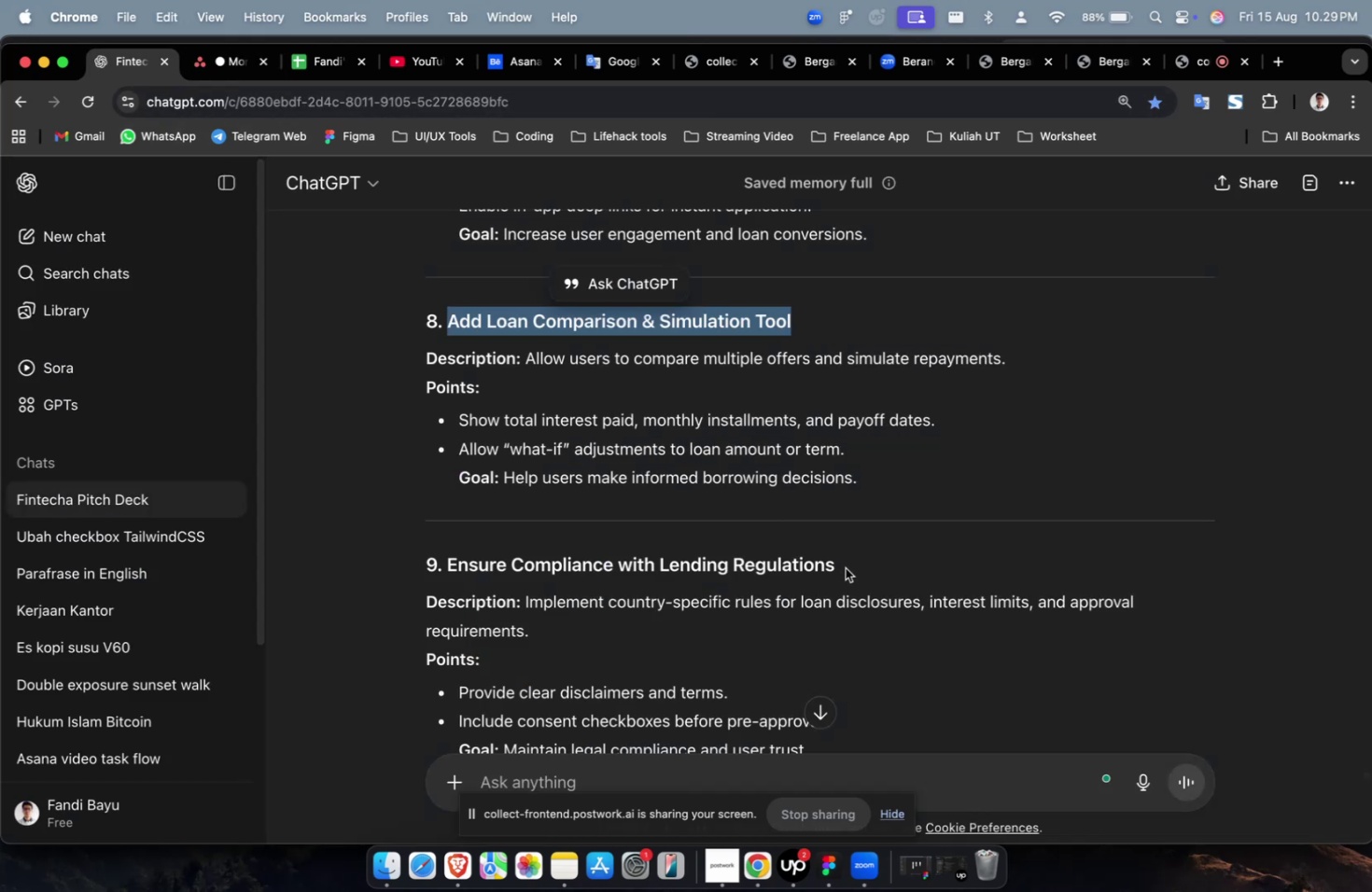 
left_click_drag(start_coordinate=[853, 564], to_coordinate=[448, 564])
 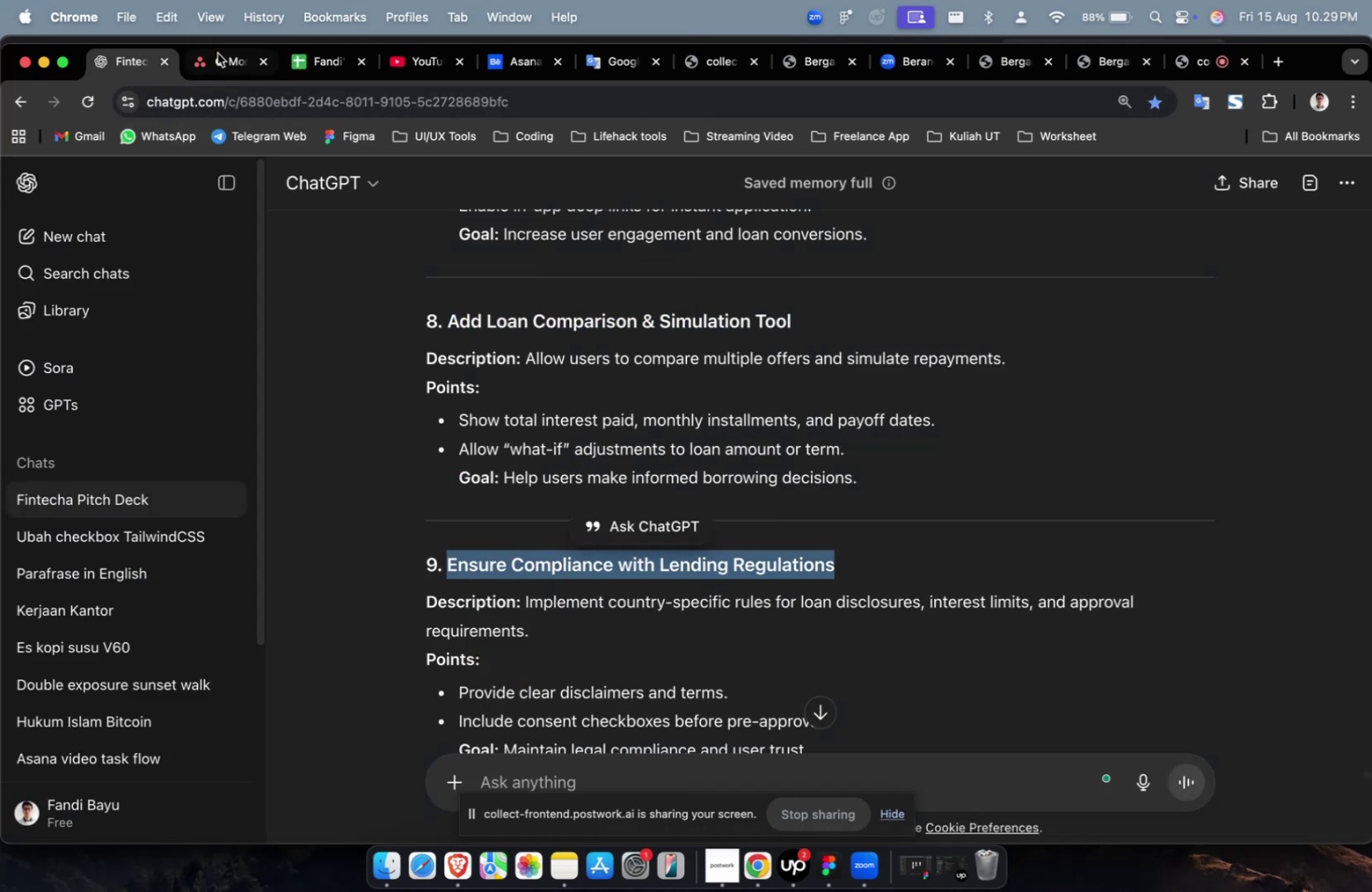 
key(Meta+CommandLeft)
 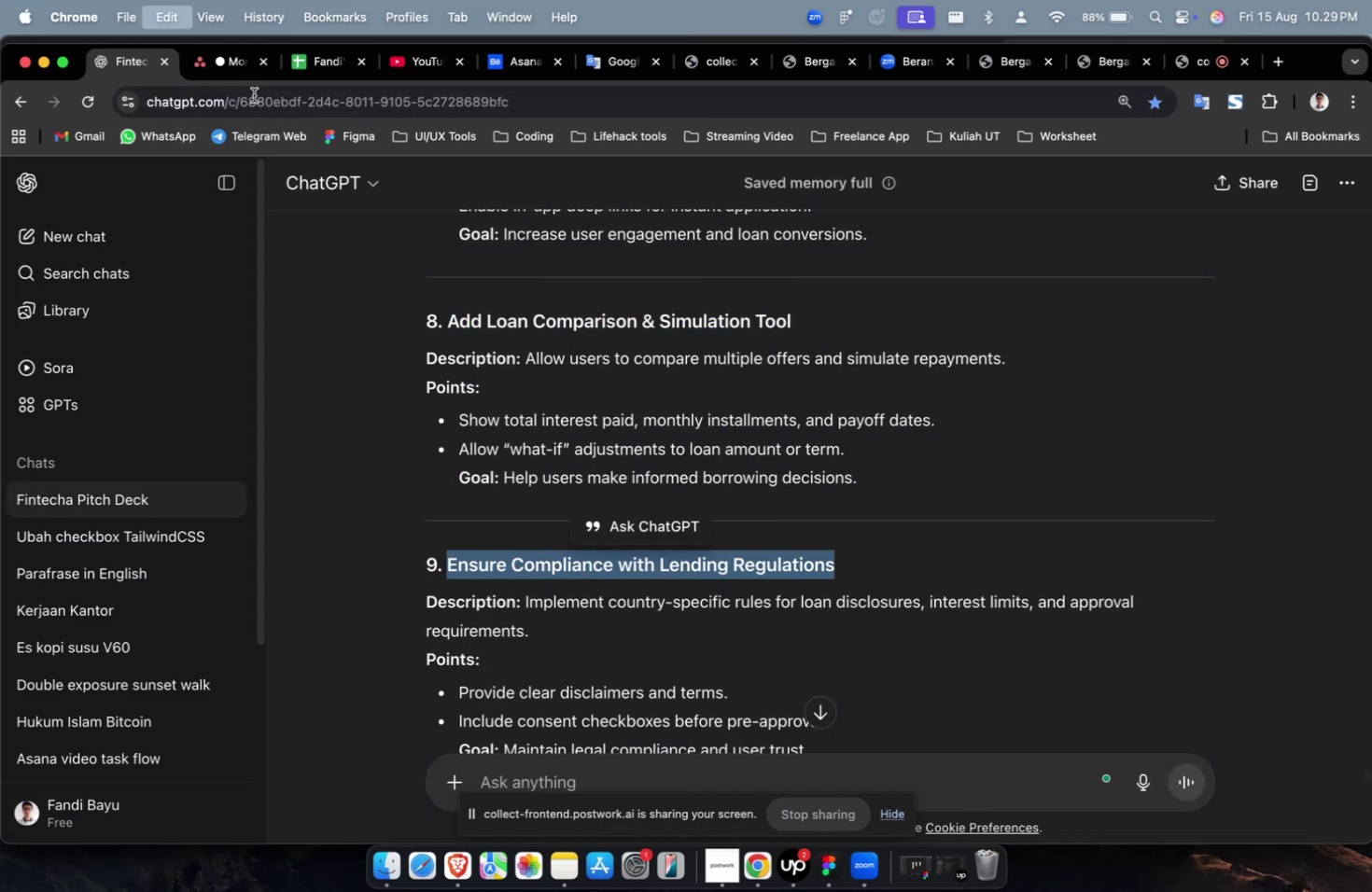 
key(Meta+C)
 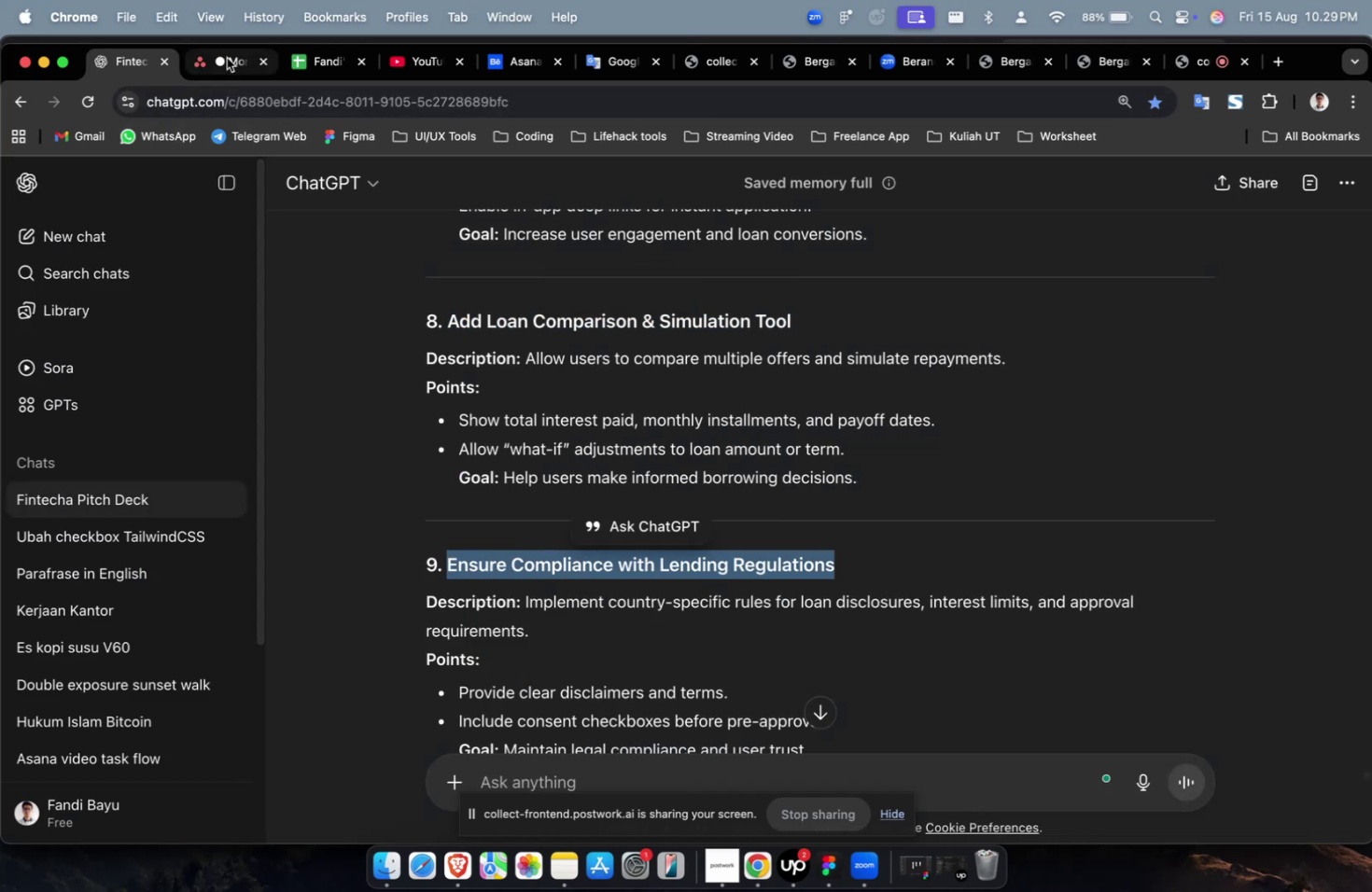 
key(Meta+V)
 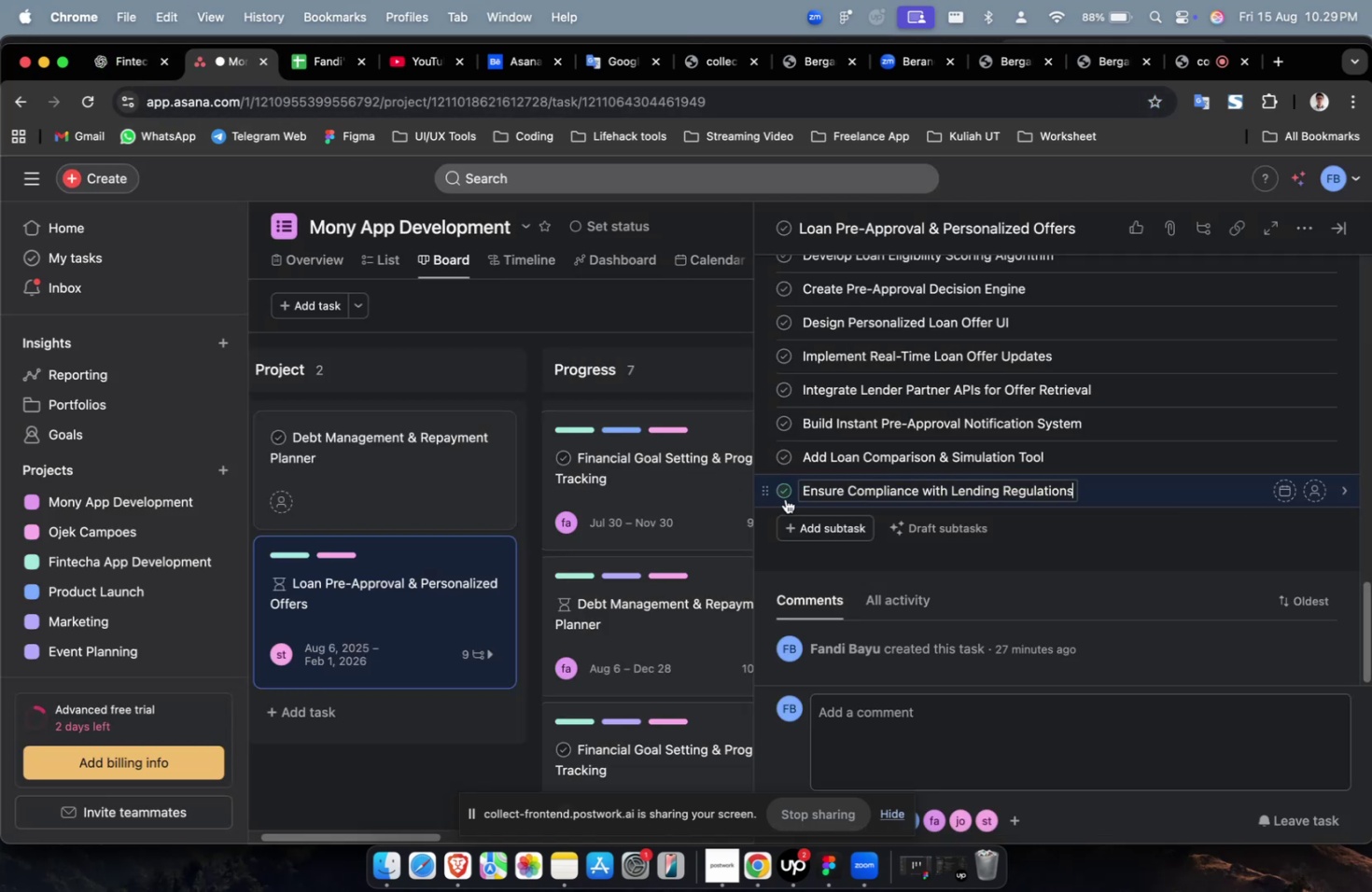 
left_click([804, 519])
 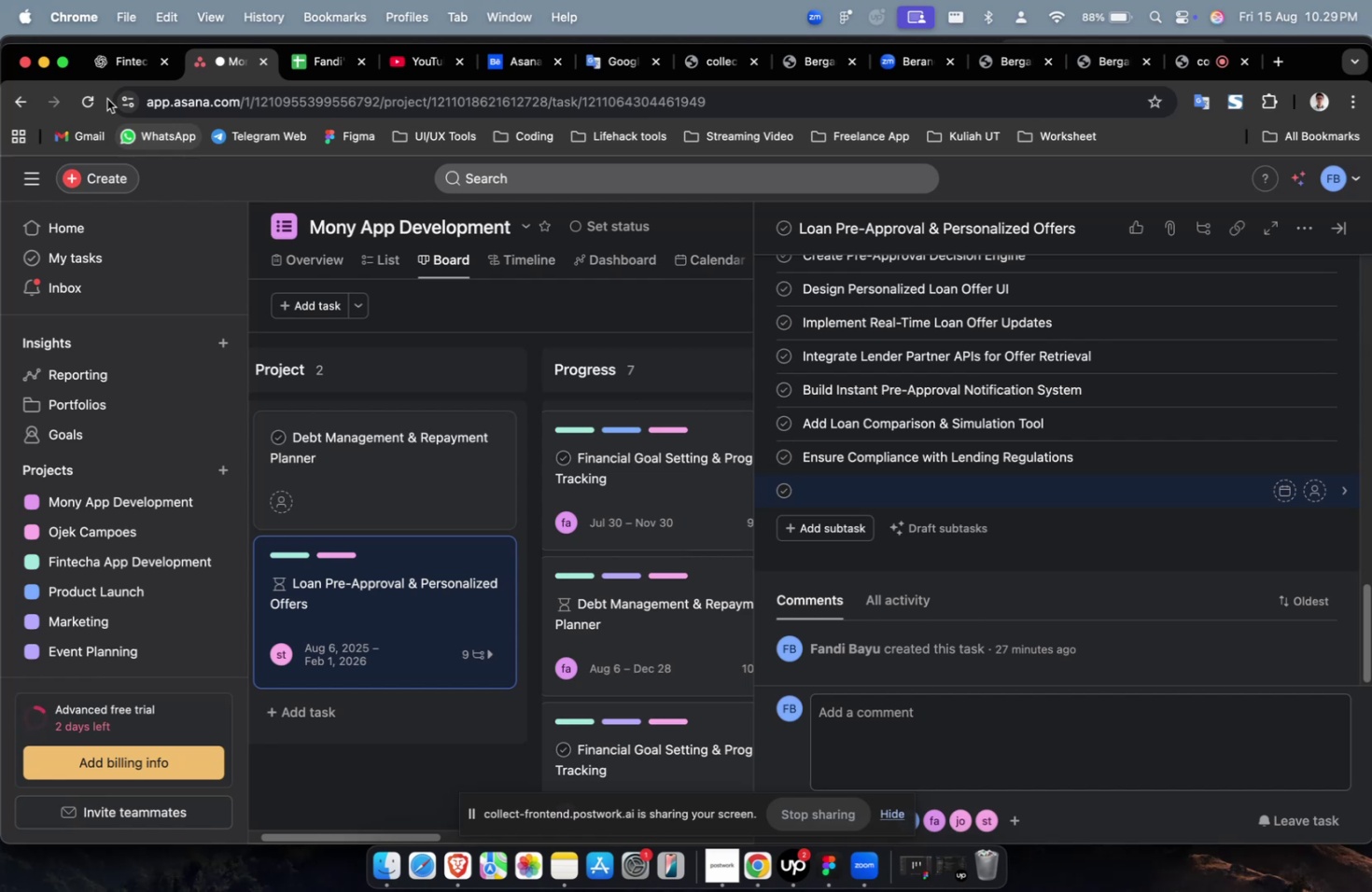 
left_click([113, 69])
 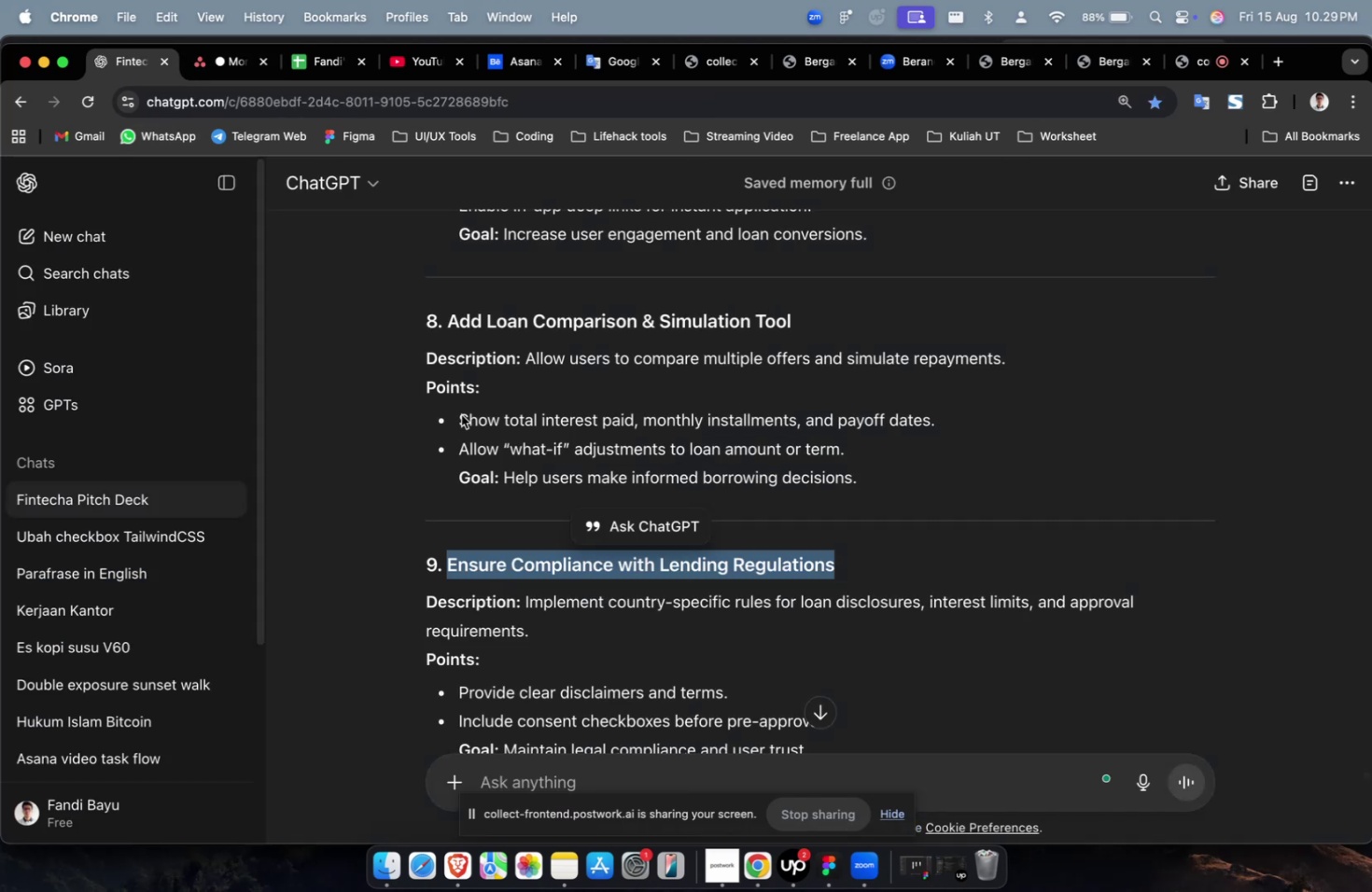 
scroll: coordinate [471, 422], scroll_direction: down, amount: 18.0
 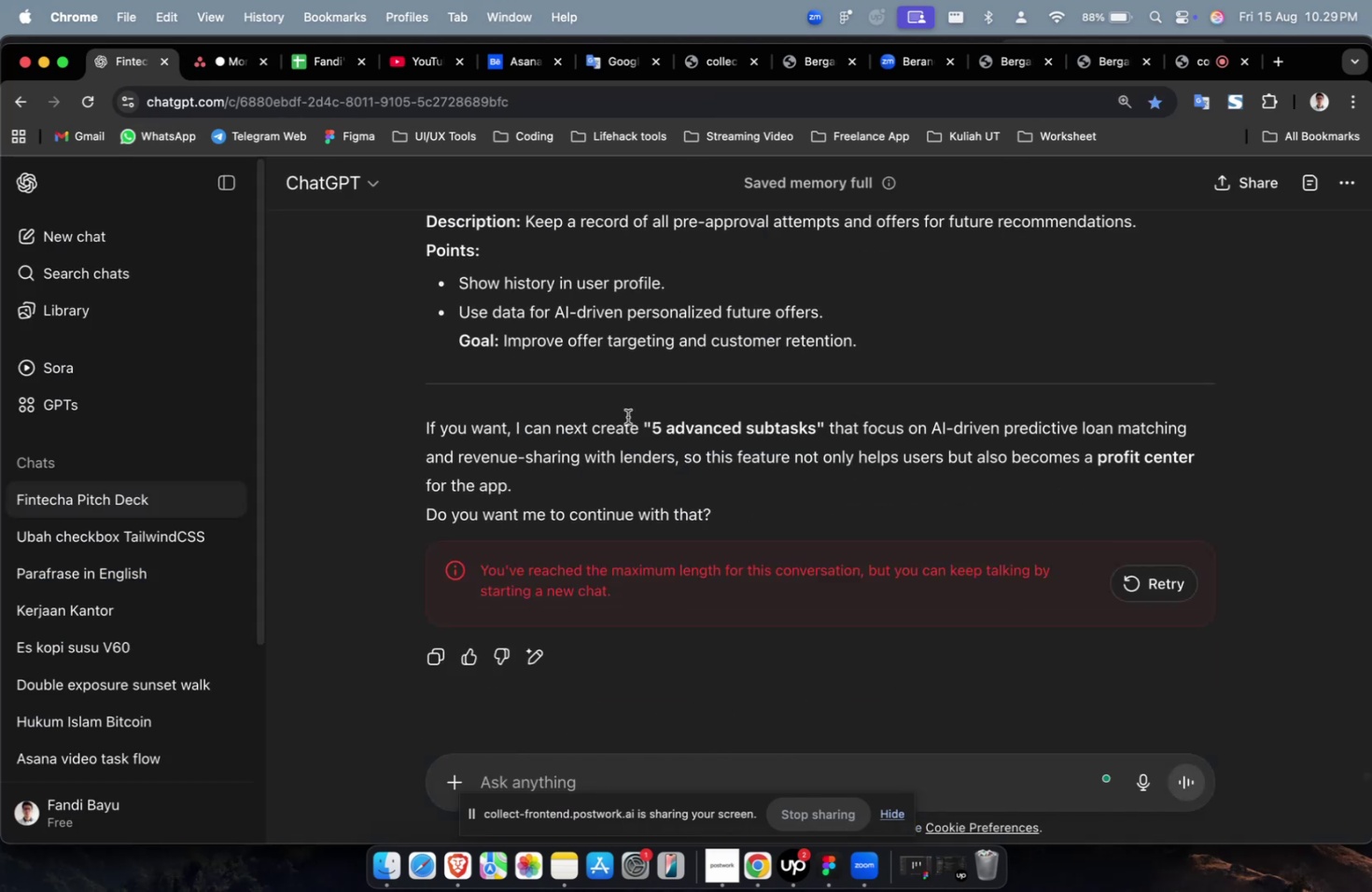 
scroll: coordinate [651, 421], scroll_direction: up, amount: 7.0
 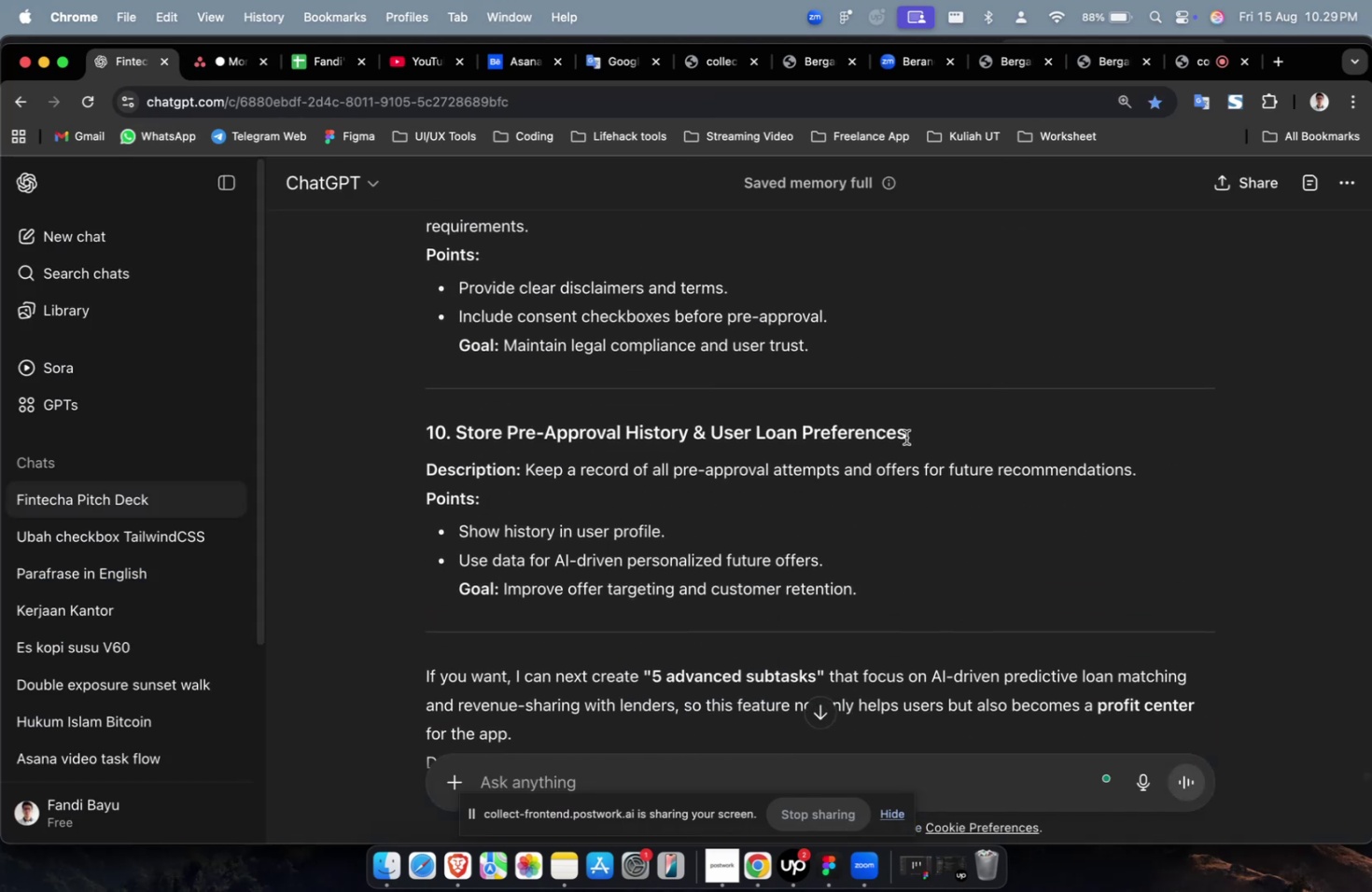 
left_click_drag(start_coordinate=[927, 441], to_coordinate=[458, 439])
 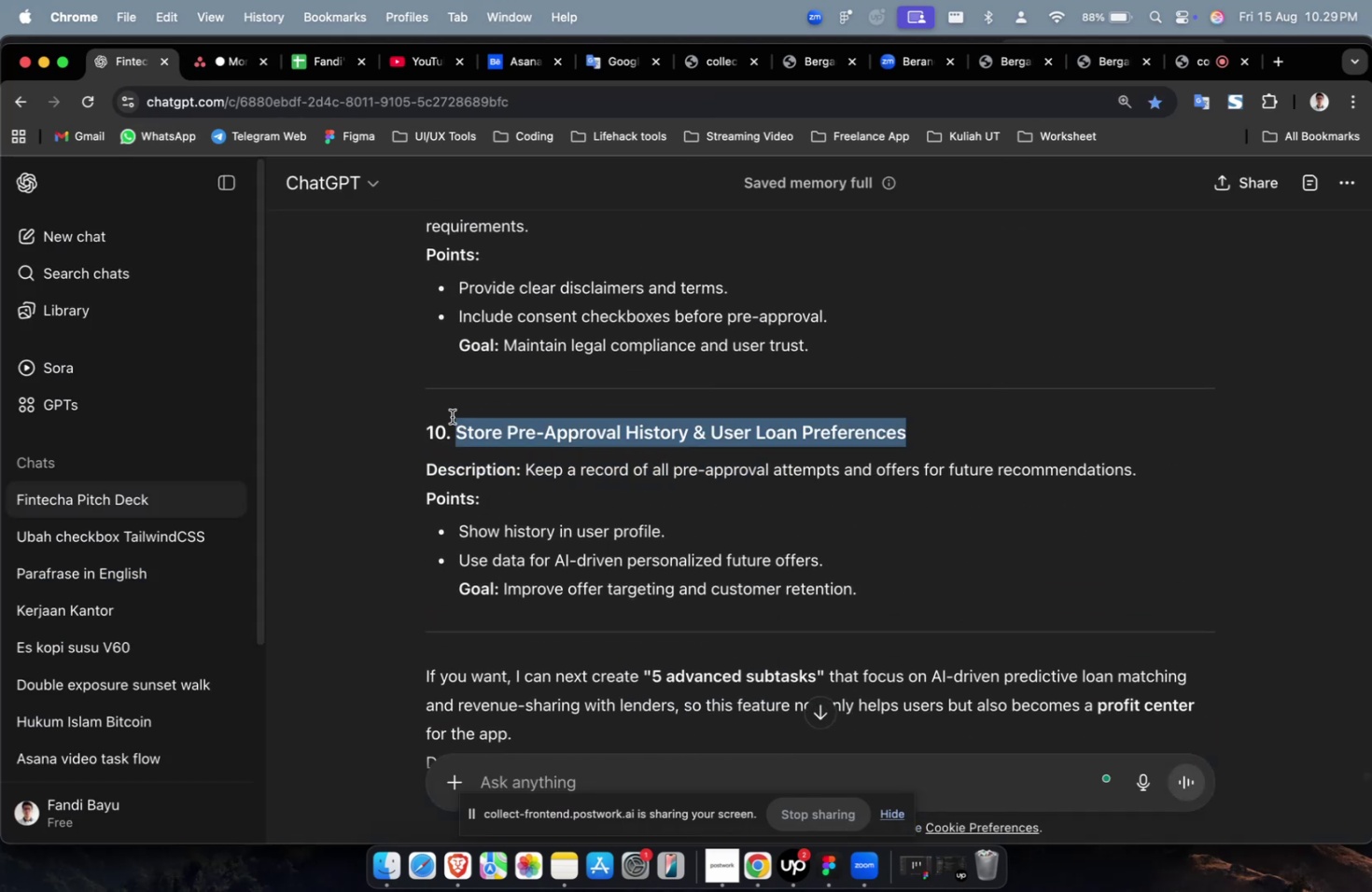 
key(Meta+CommandLeft)
 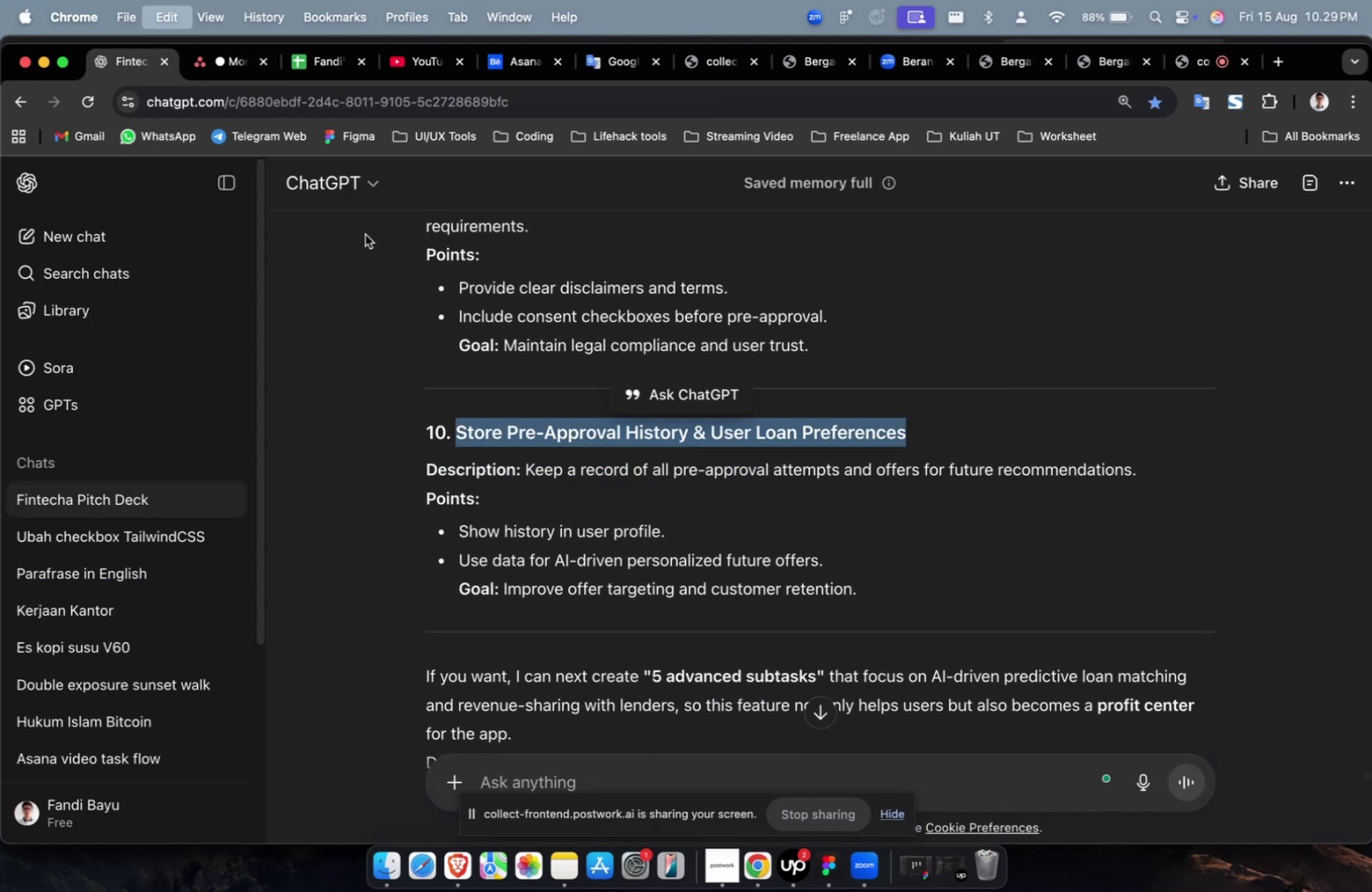 
key(Meta+C)
 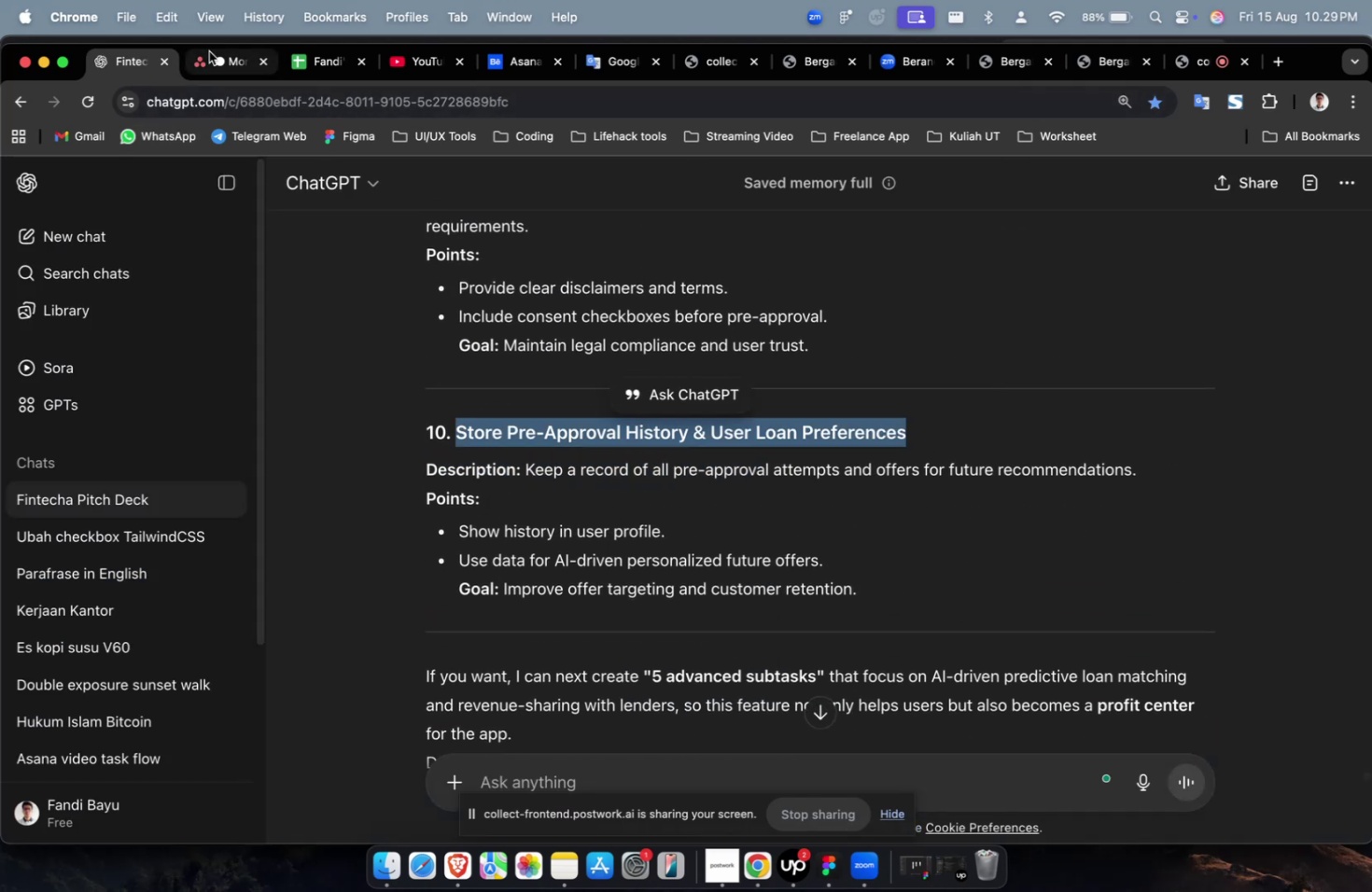 
left_click([209, 51])
 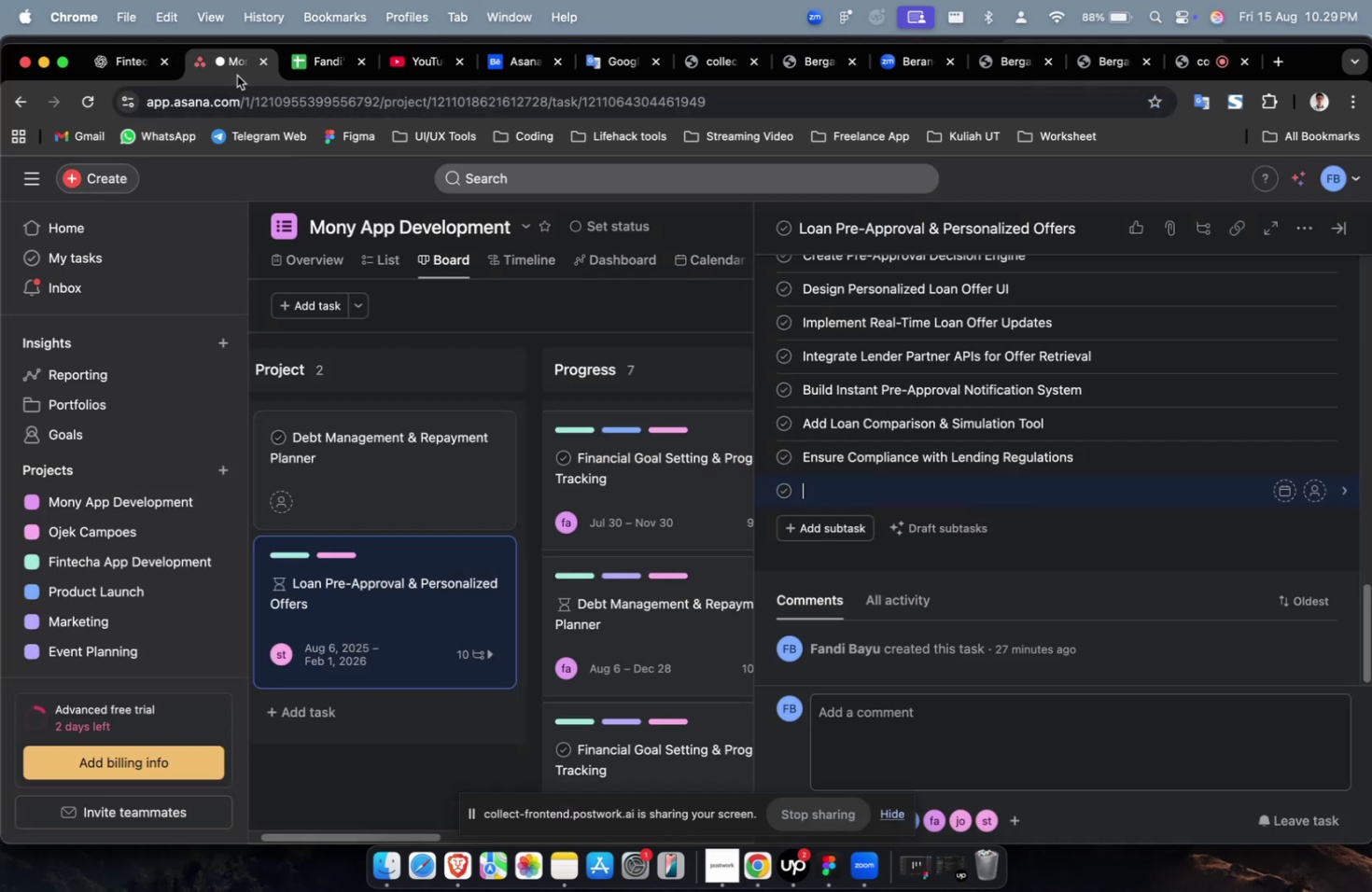 
key(Meta+V)
 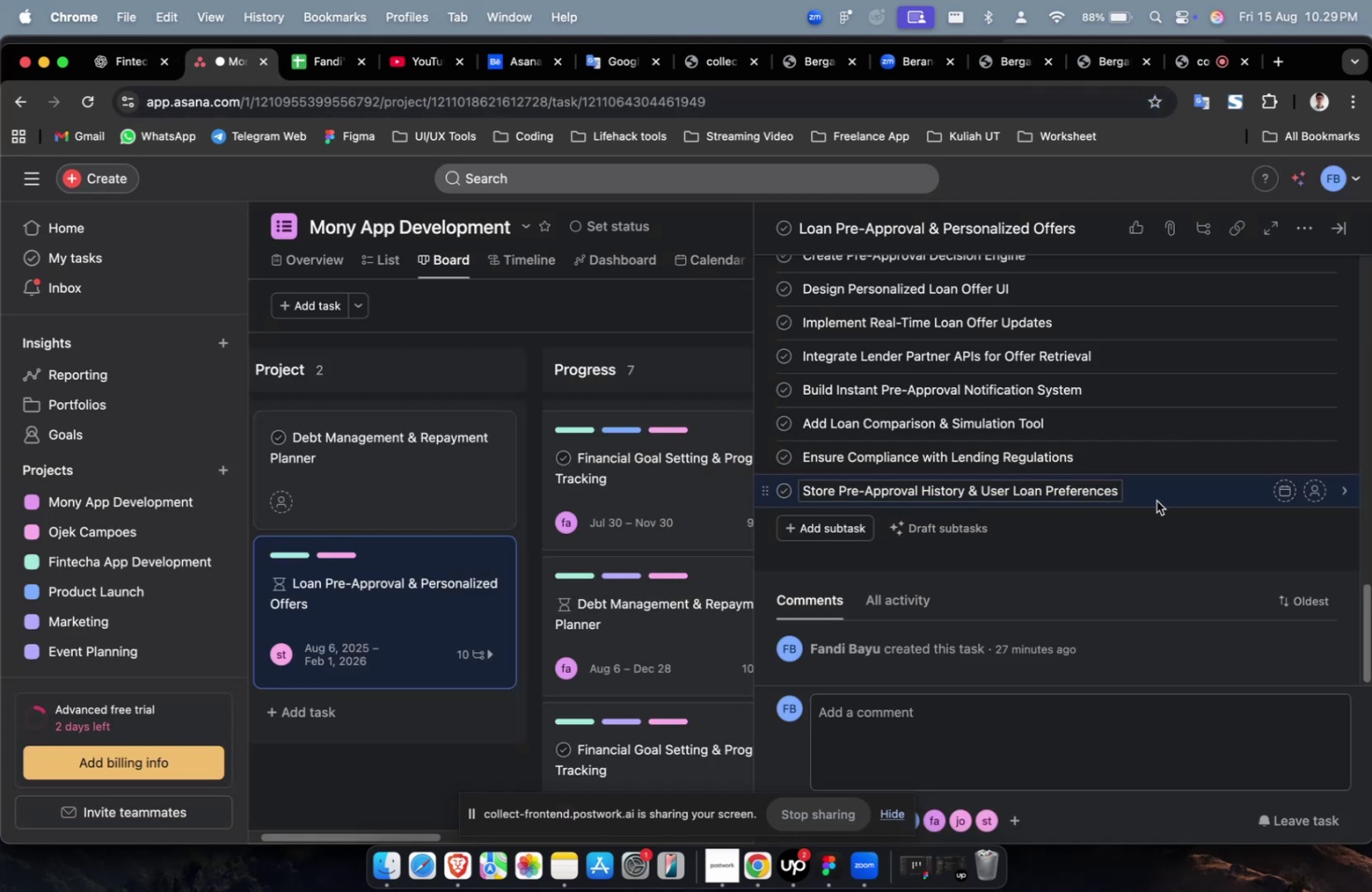 
left_click([1157, 504])
 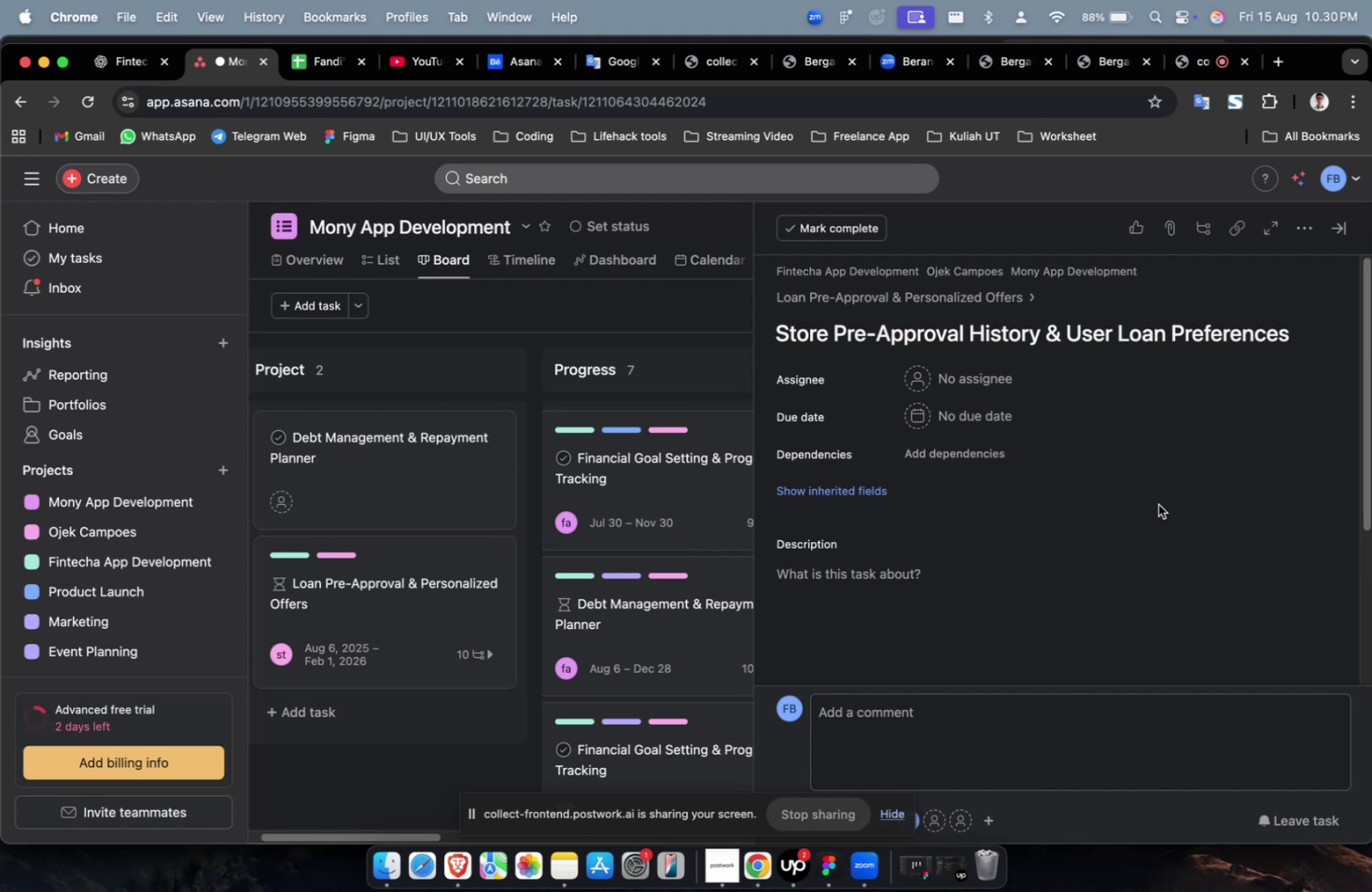 
wait(34.23)
 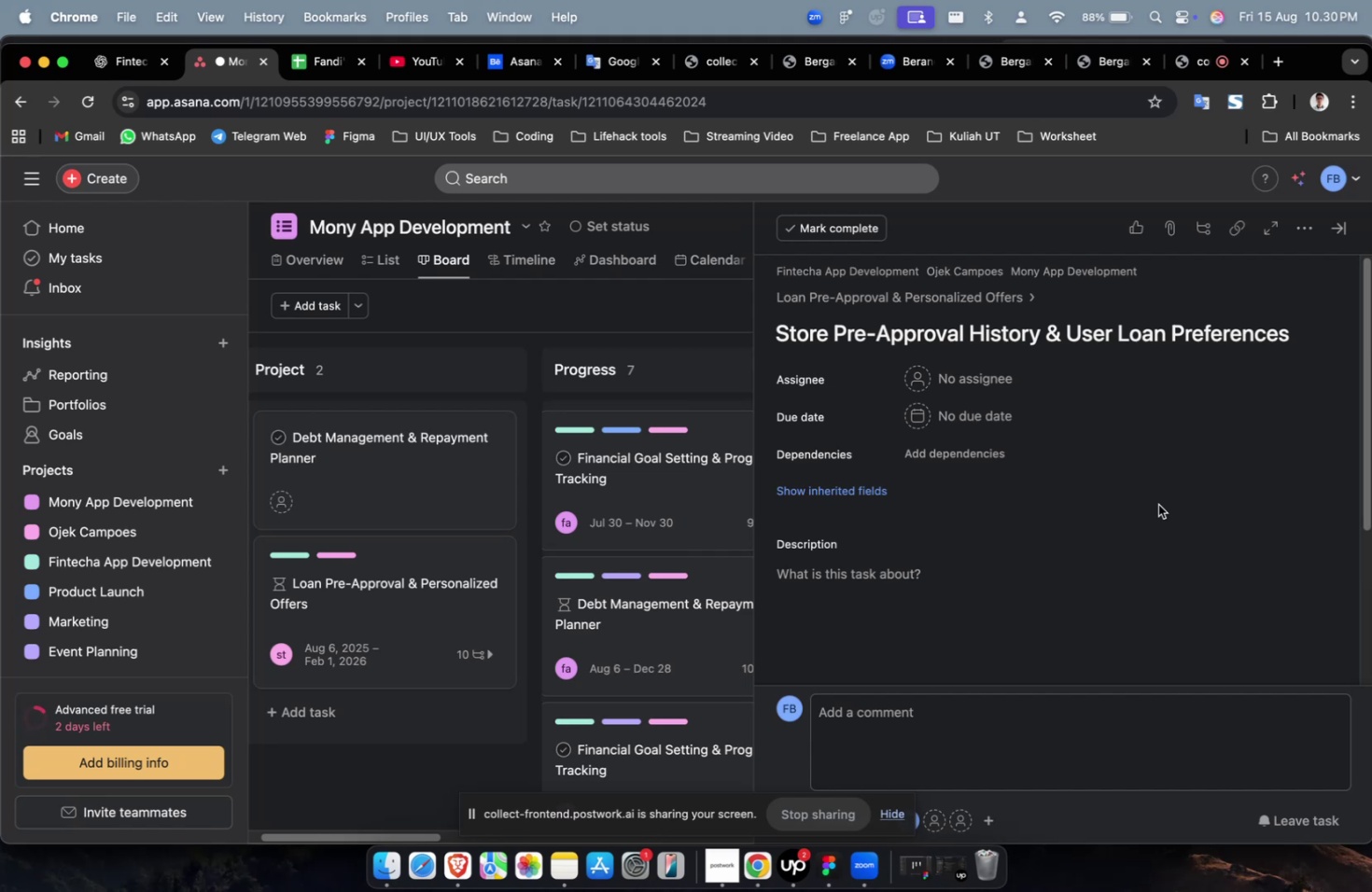 
scroll: coordinate [1138, 509], scroll_direction: down, amount: 3.0
 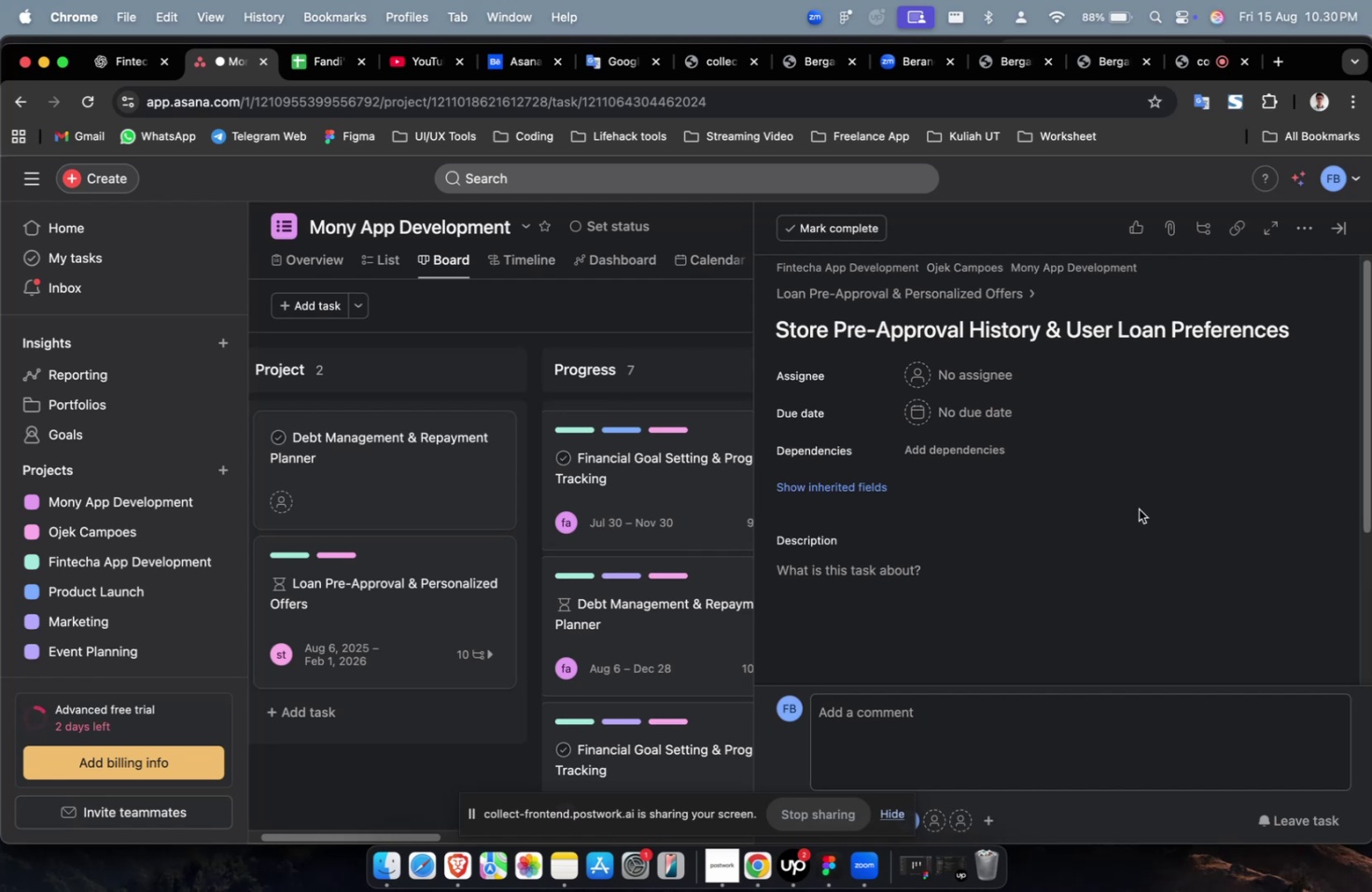 
wait(7.54)
 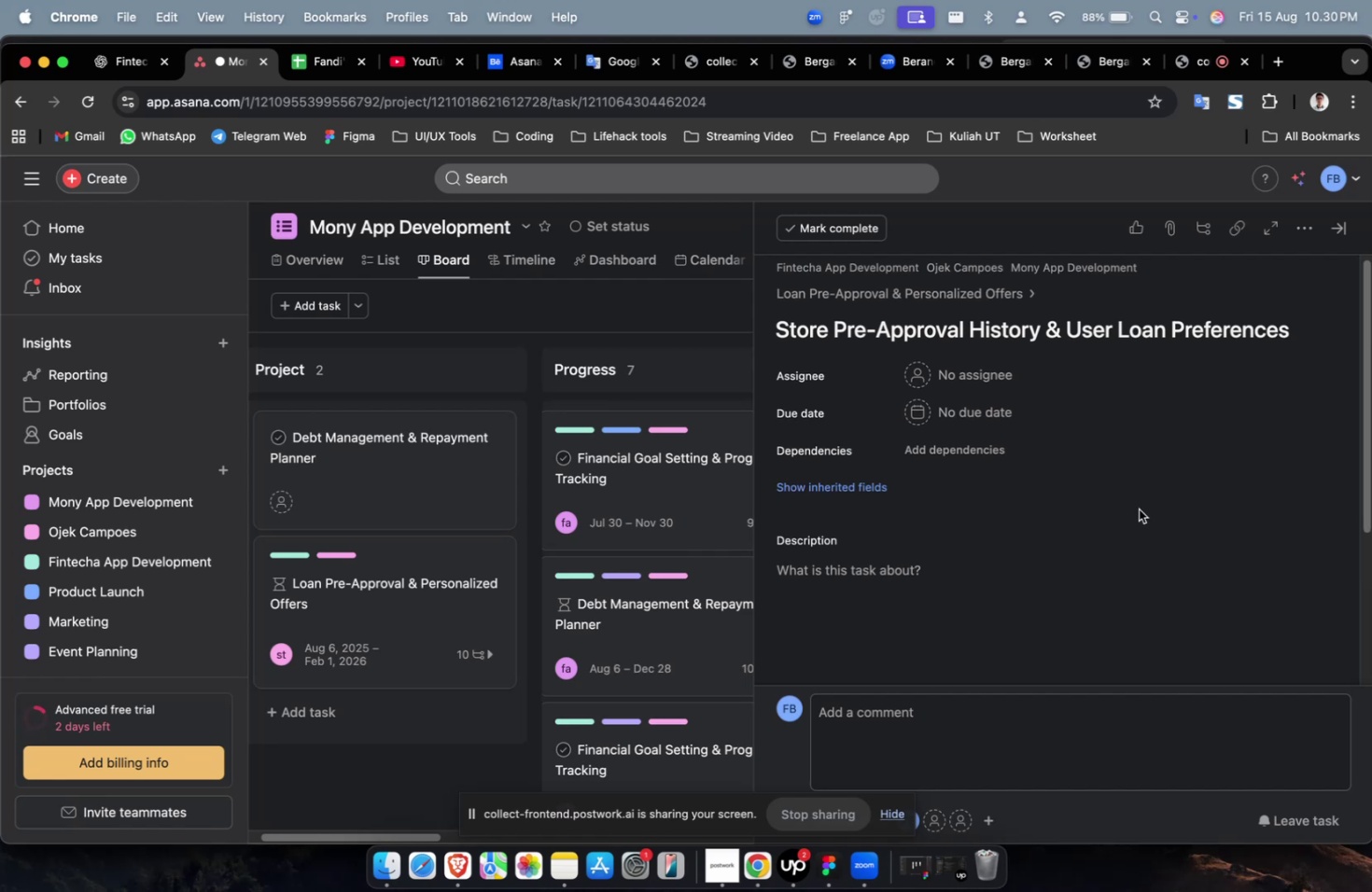 
left_click([988, 384])
 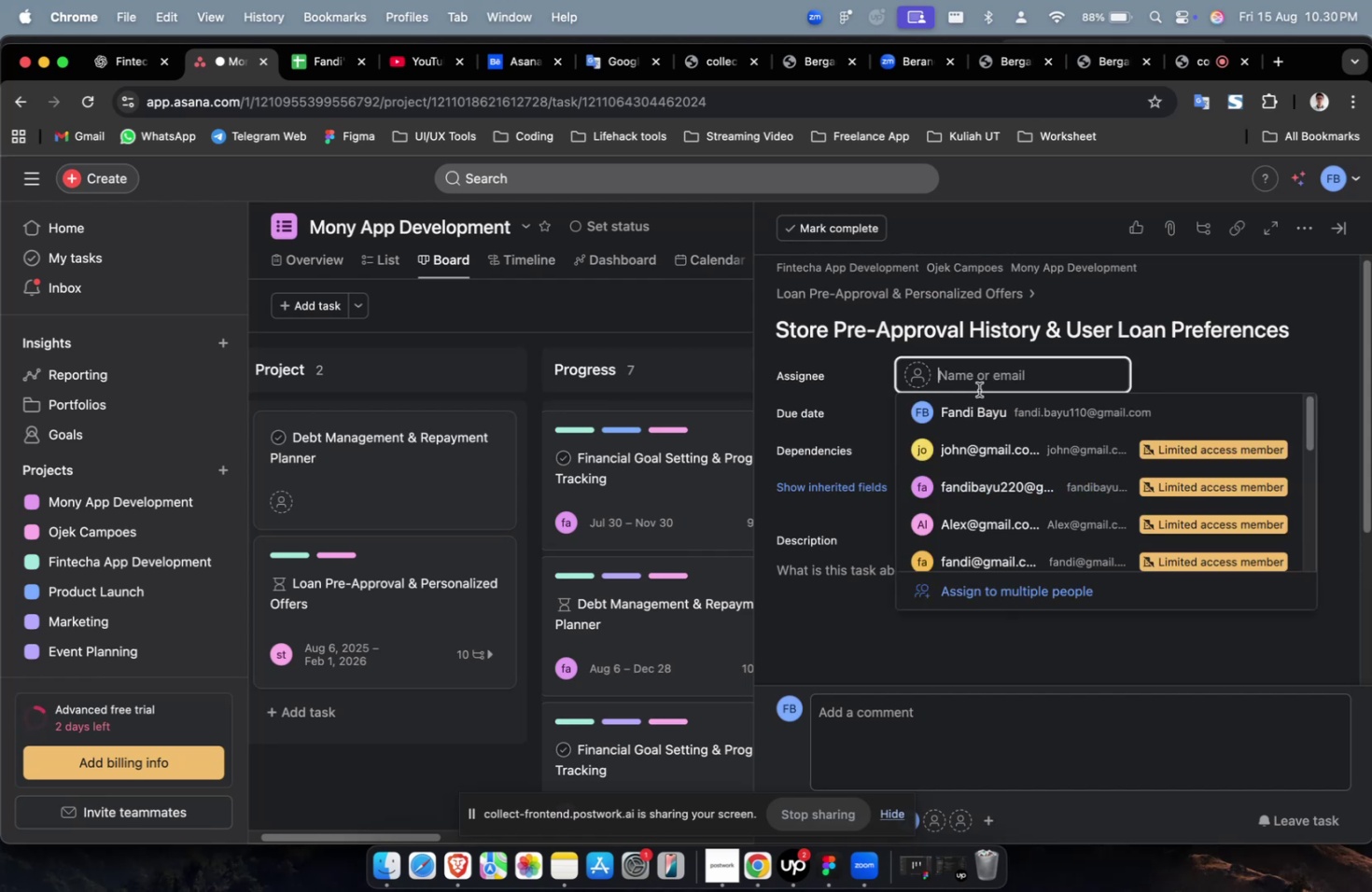 
wait(6.87)
 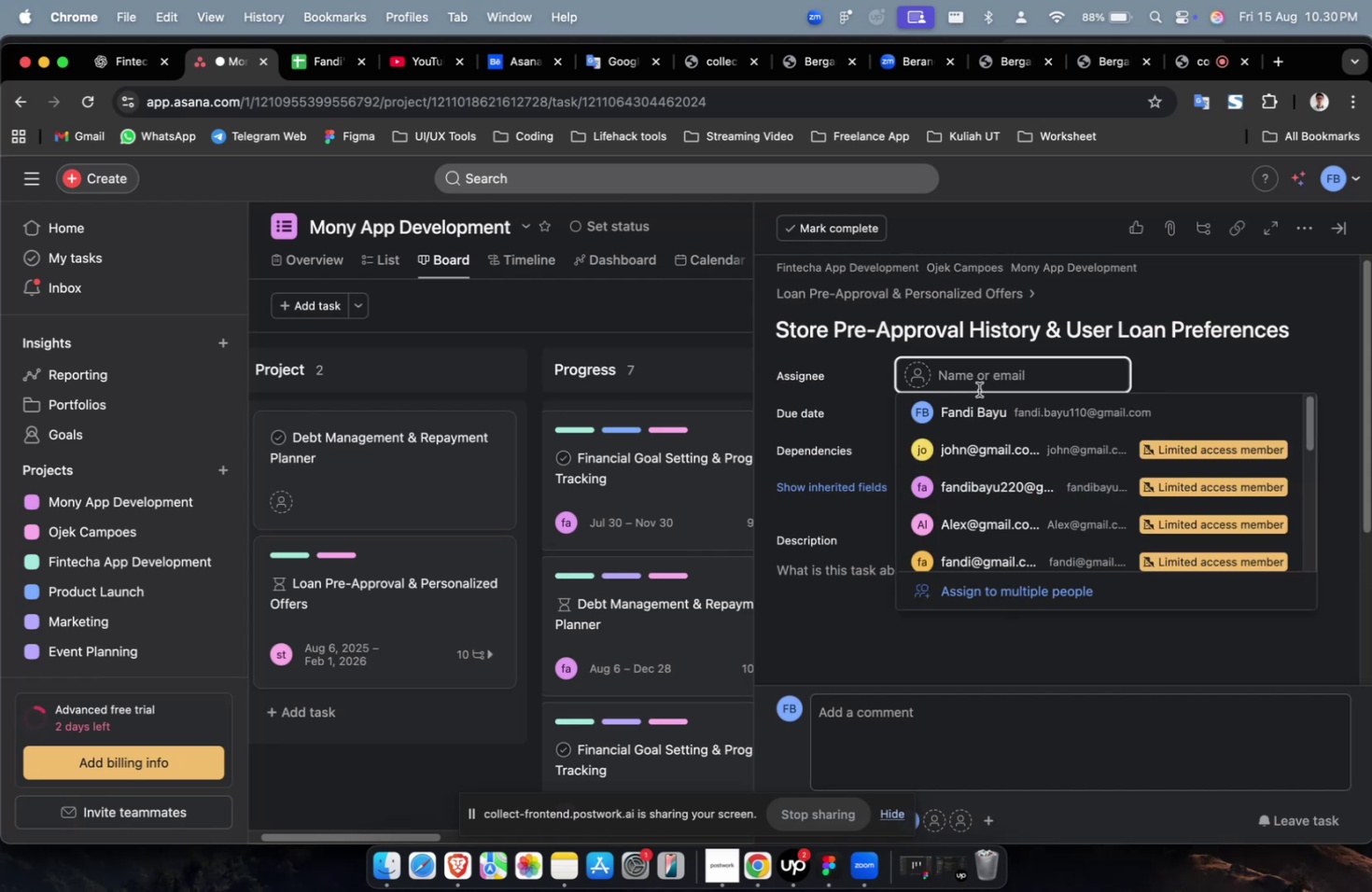 
left_click([993, 413])
 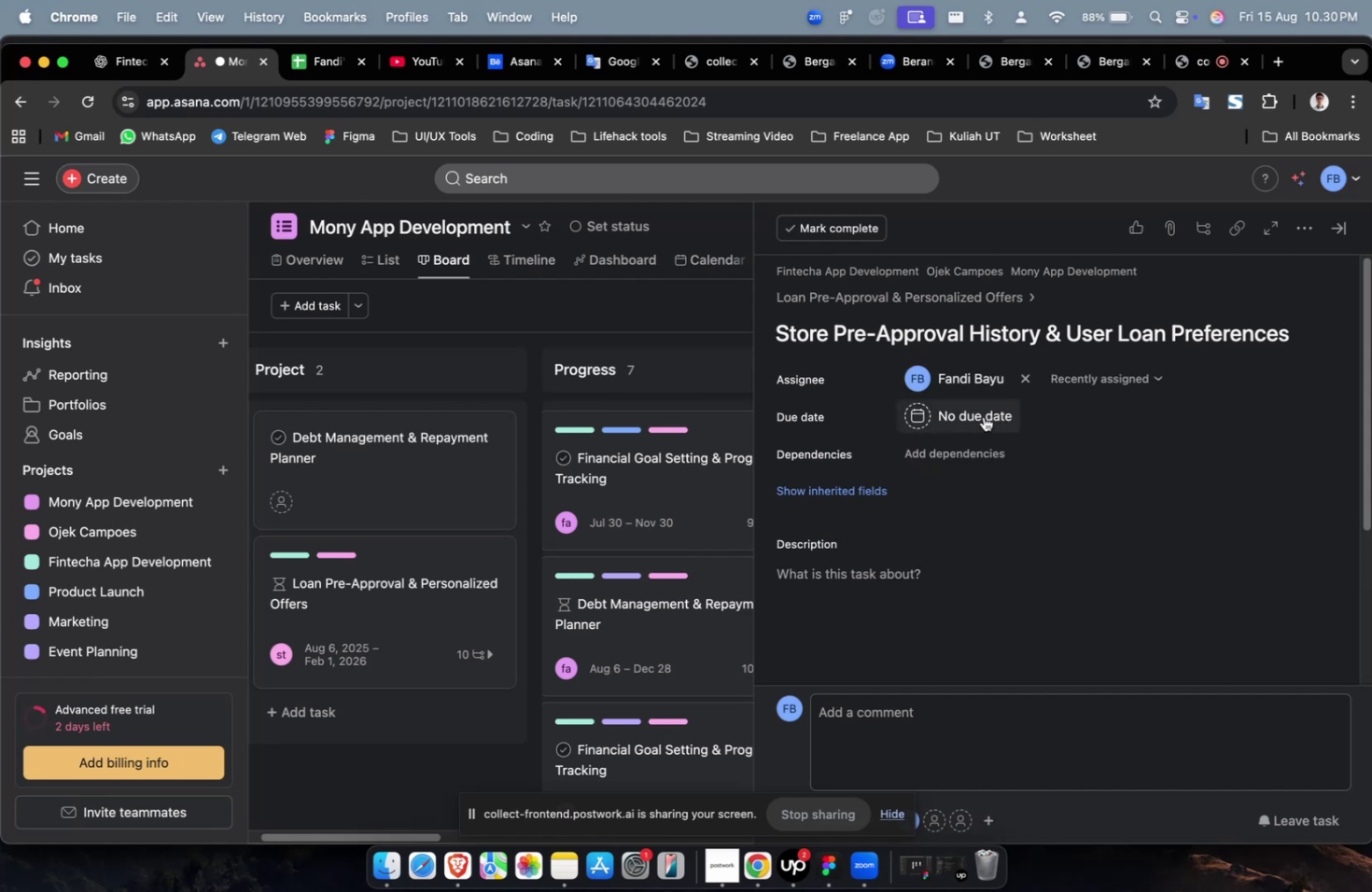 
double_click([982, 416])
 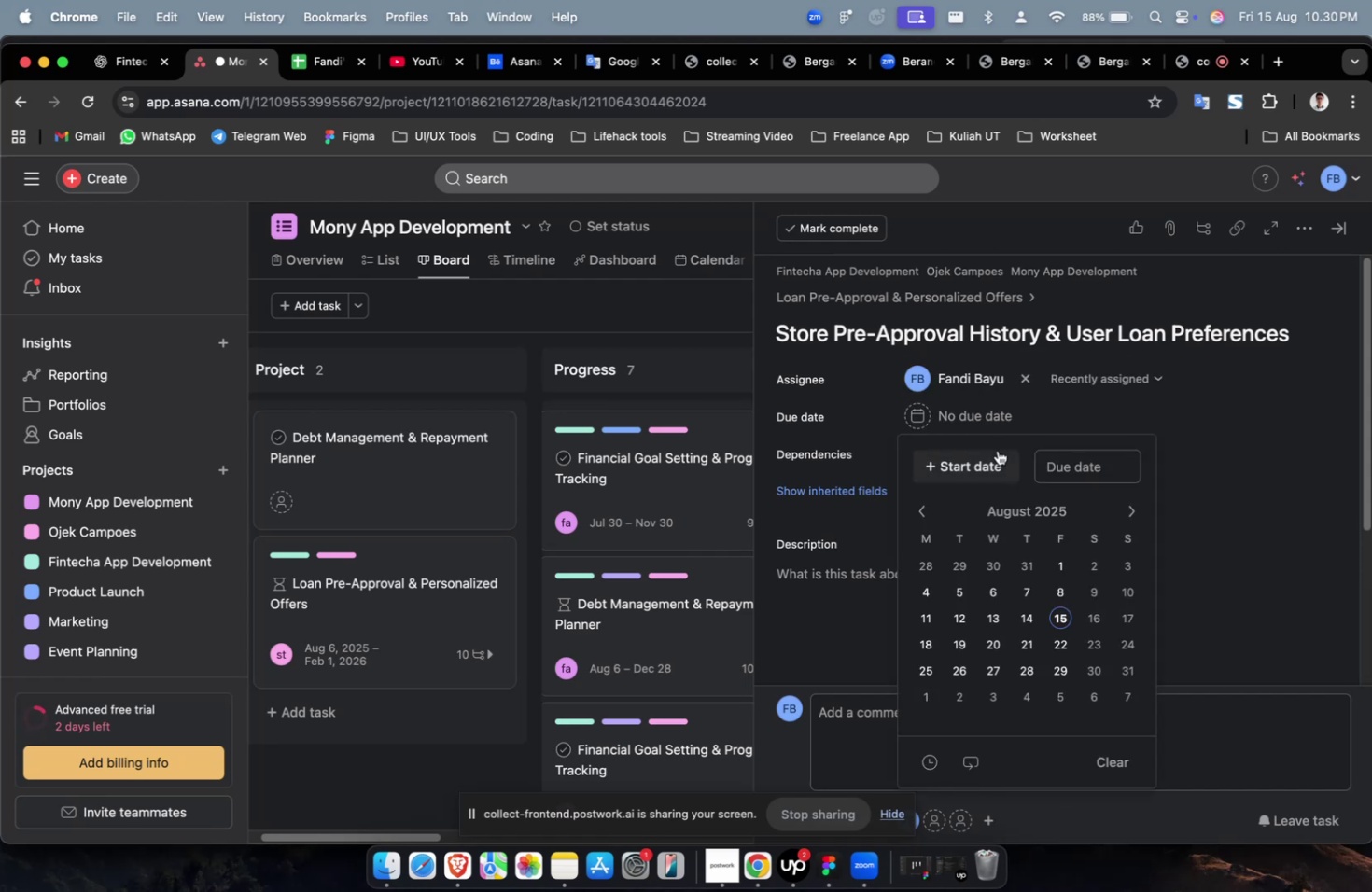 
triple_click([997, 450])
 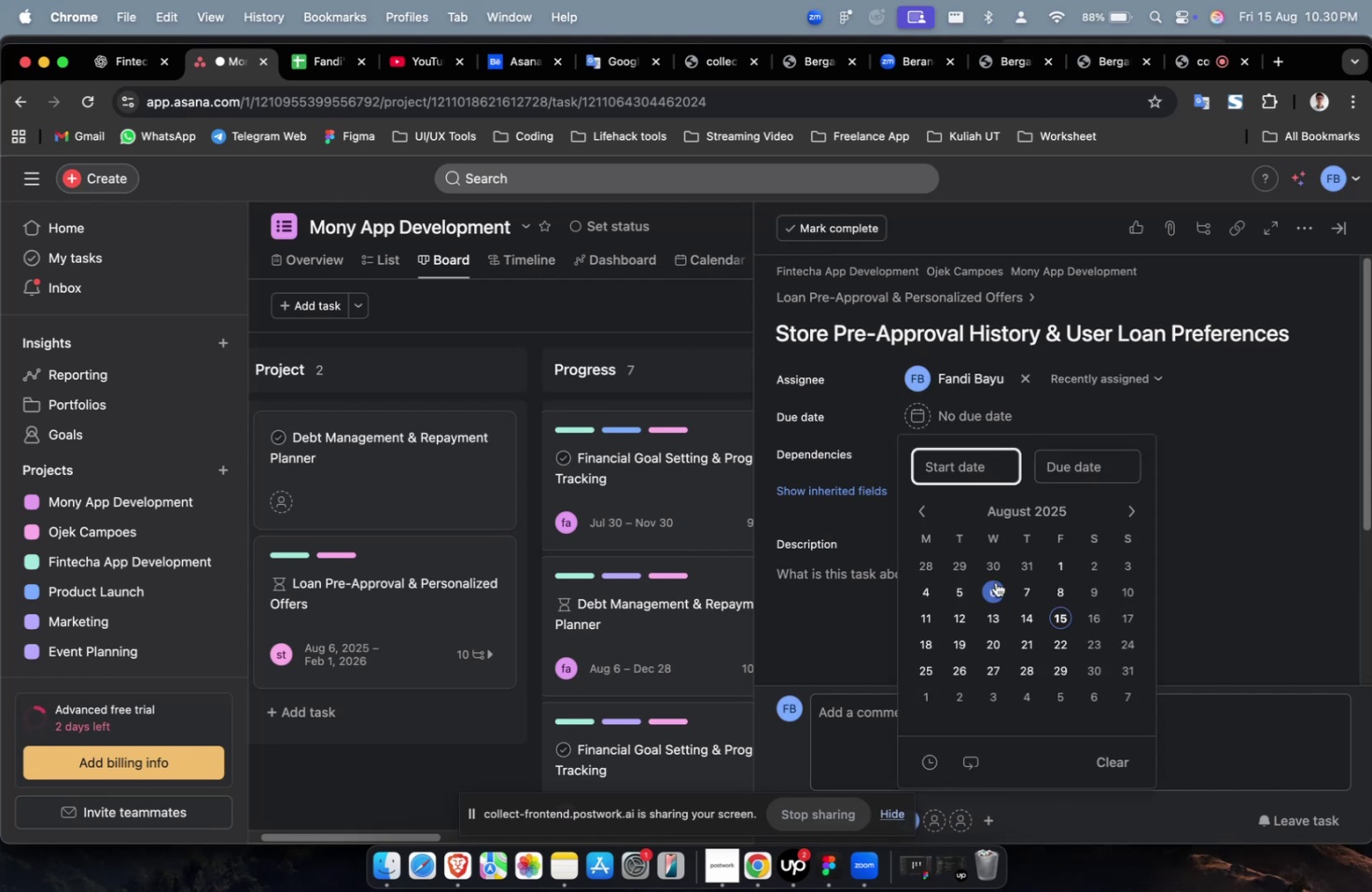 
triple_click([995, 581])
 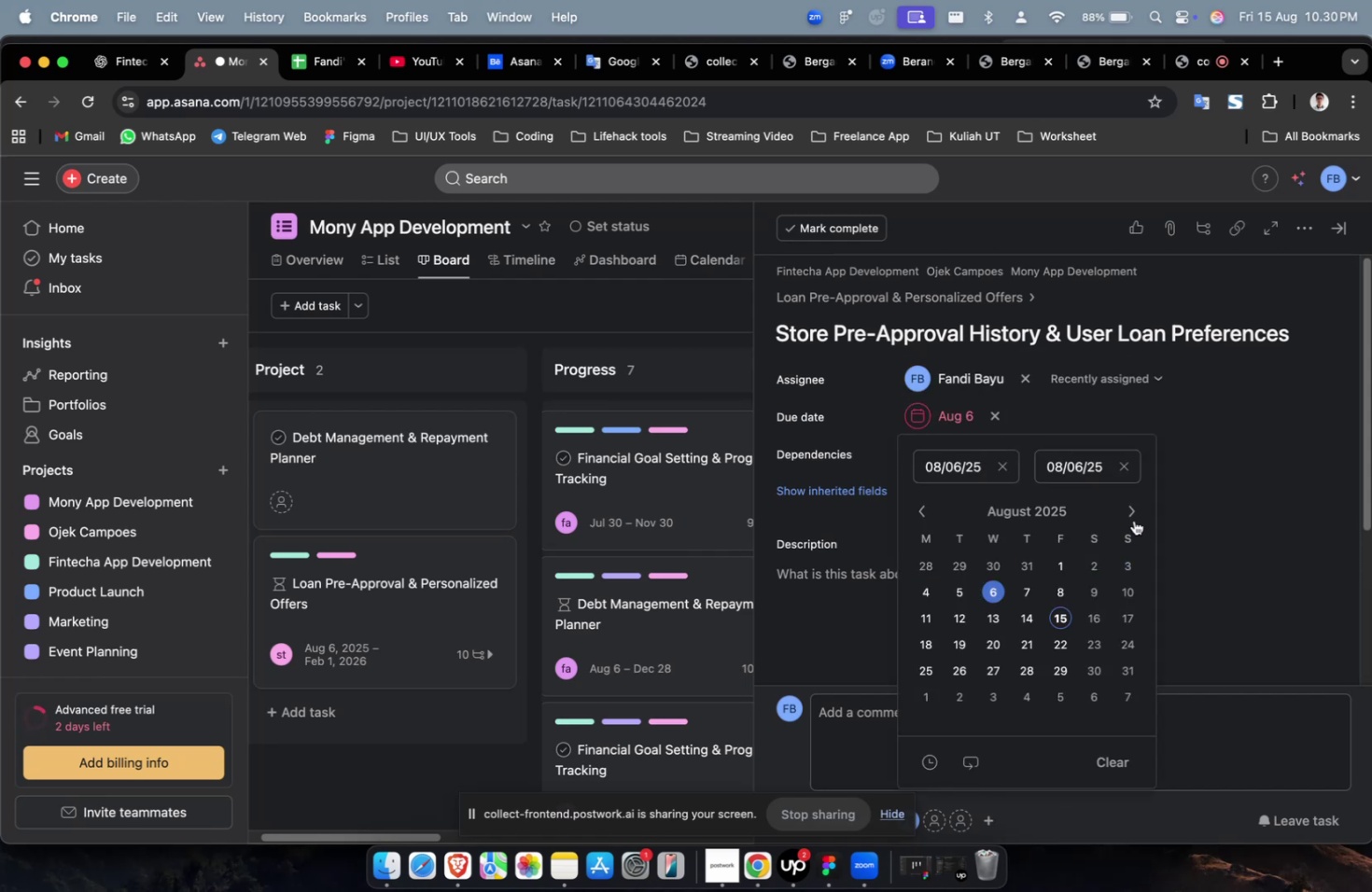 
triple_click([1134, 520])
 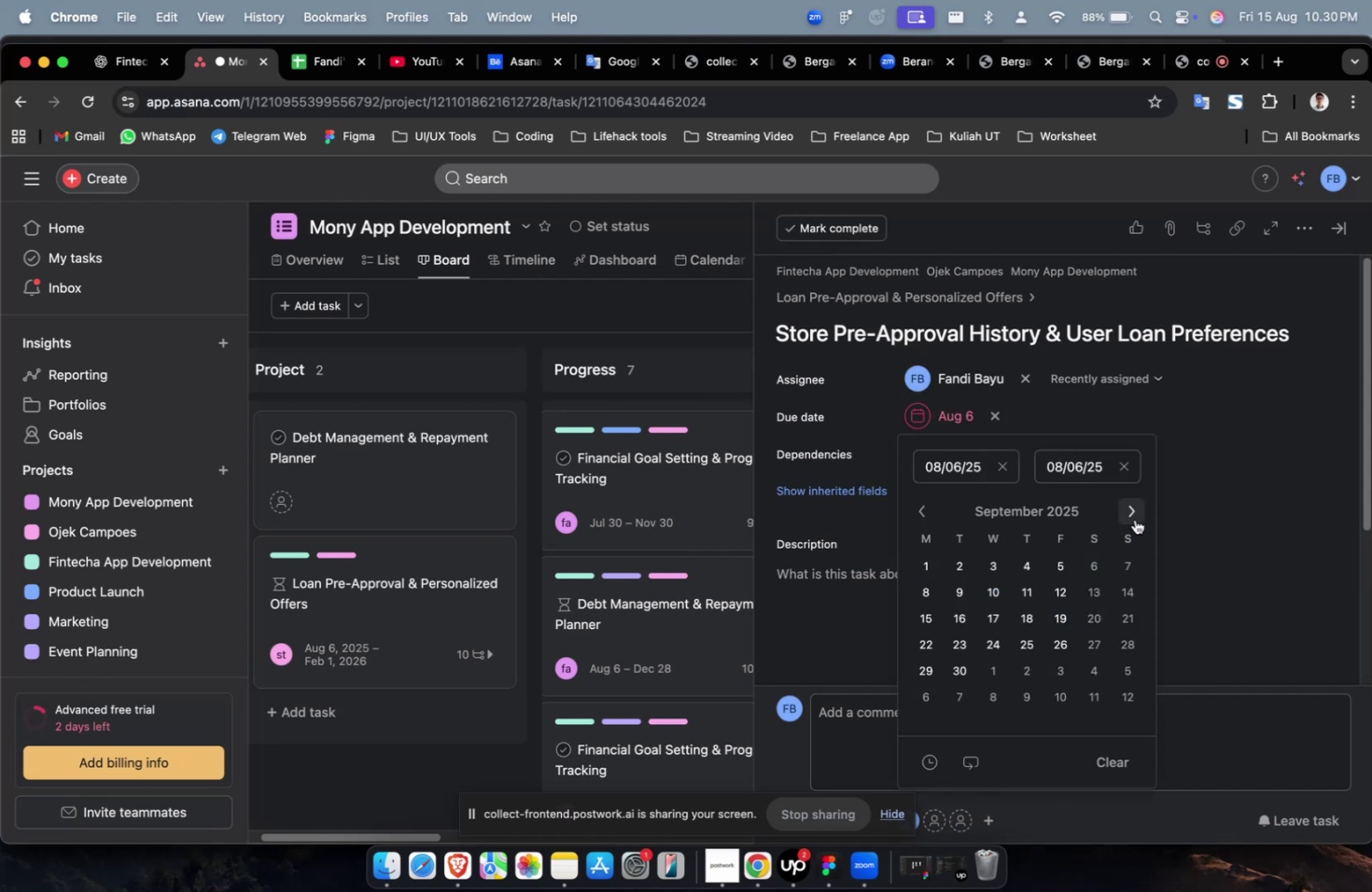 
triple_click([1134, 519])
 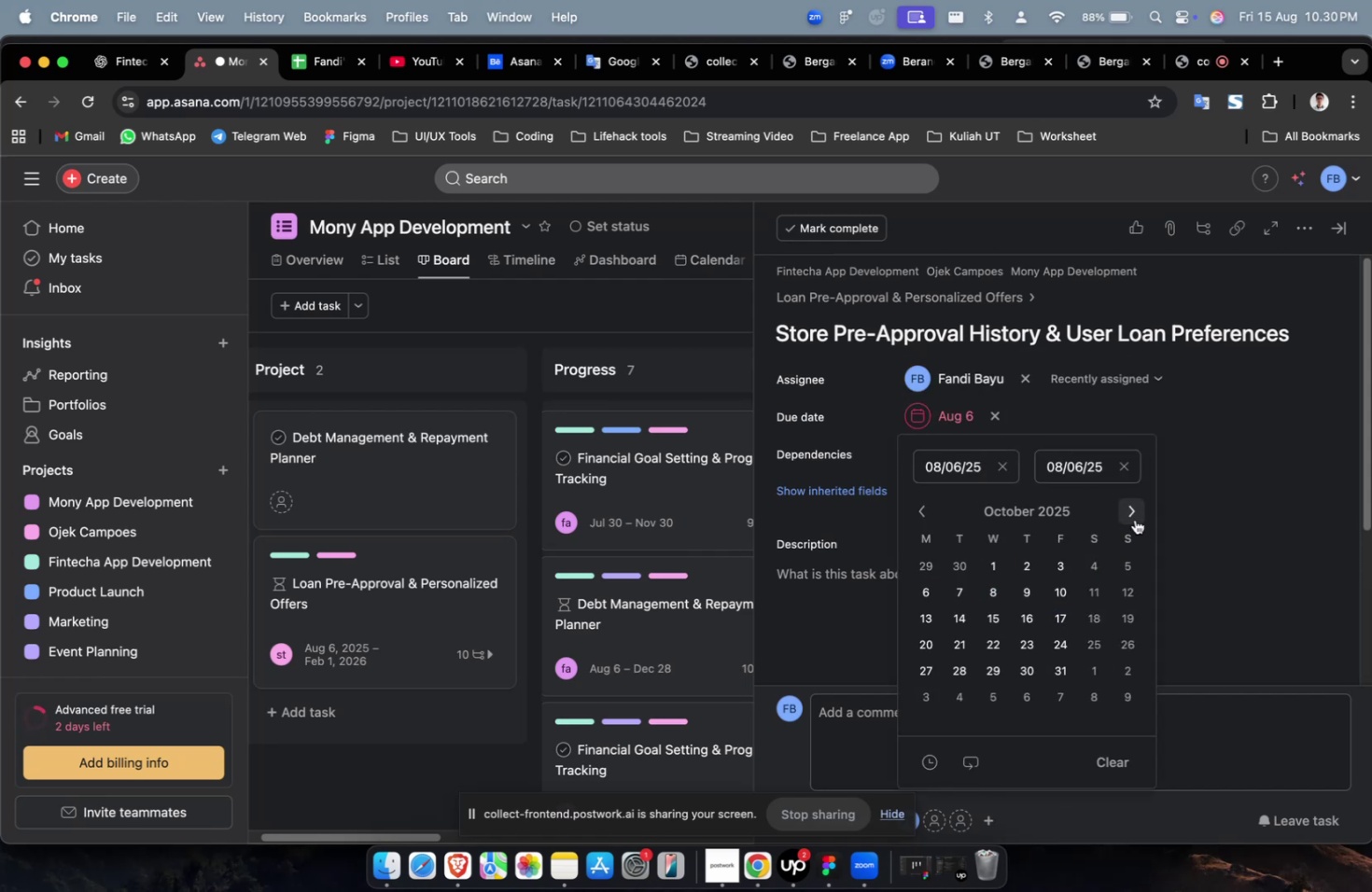 
triple_click([1134, 519])
 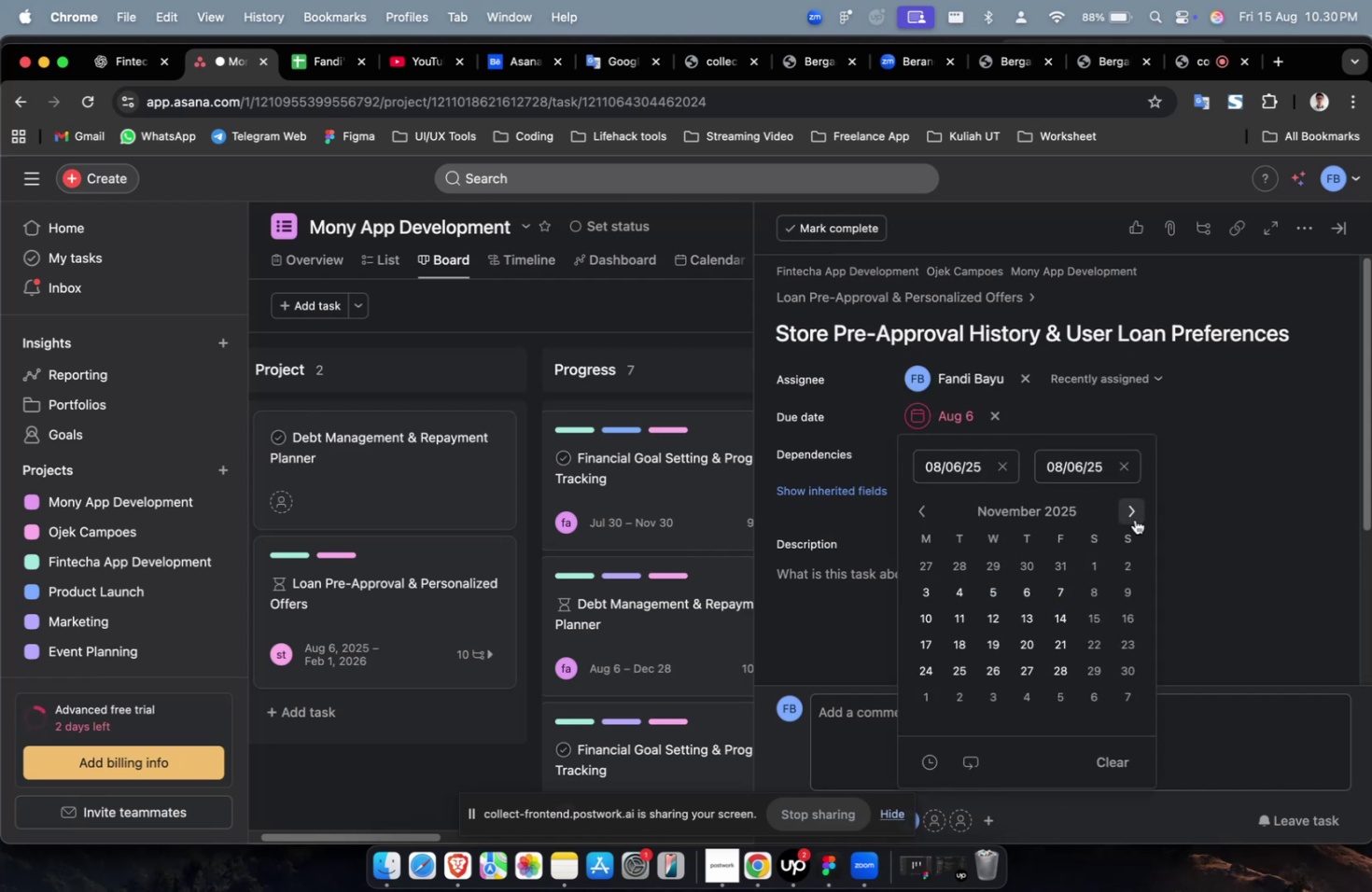 
triple_click([1134, 519])
 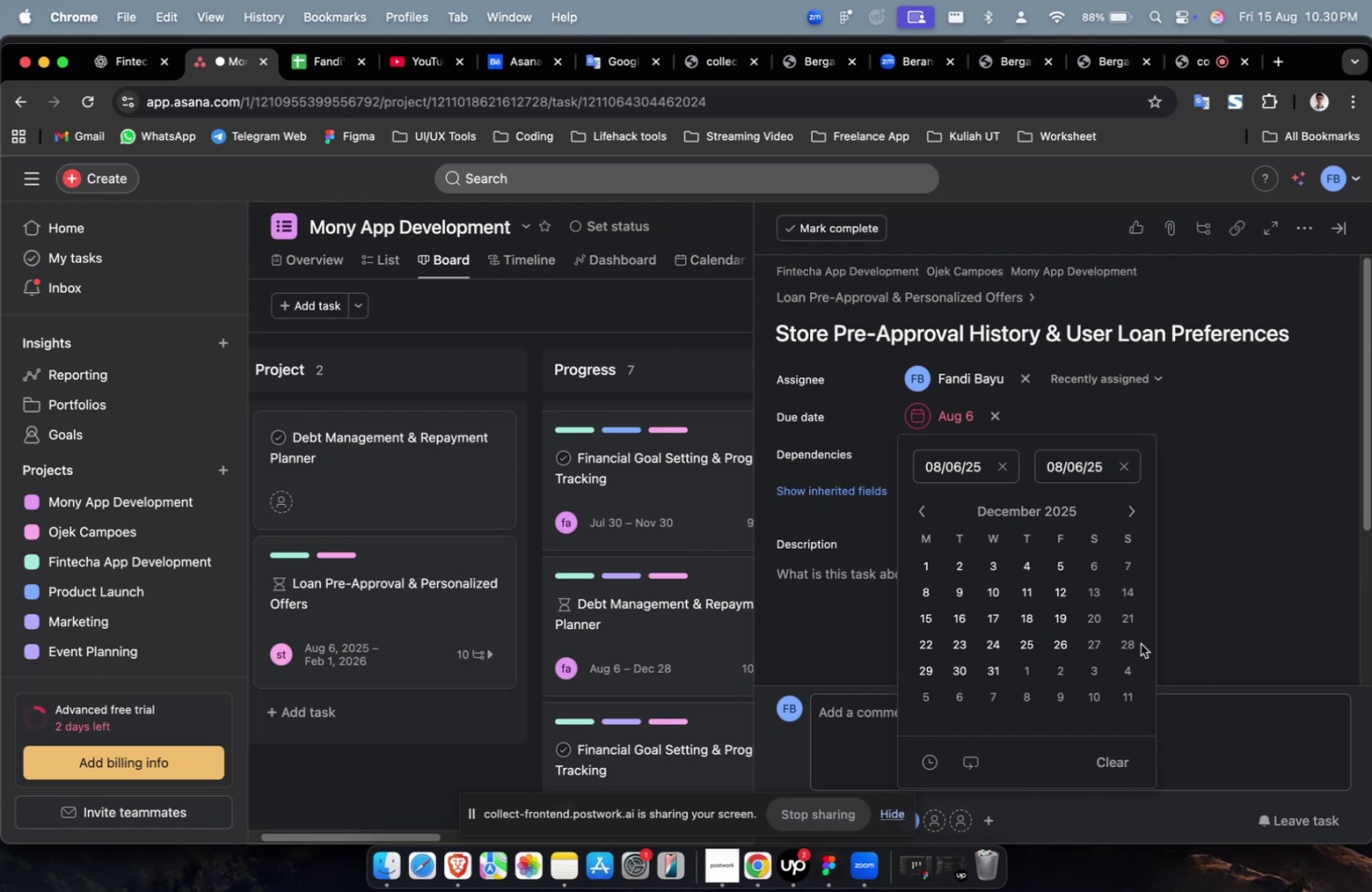 
triple_click([1140, 643])
 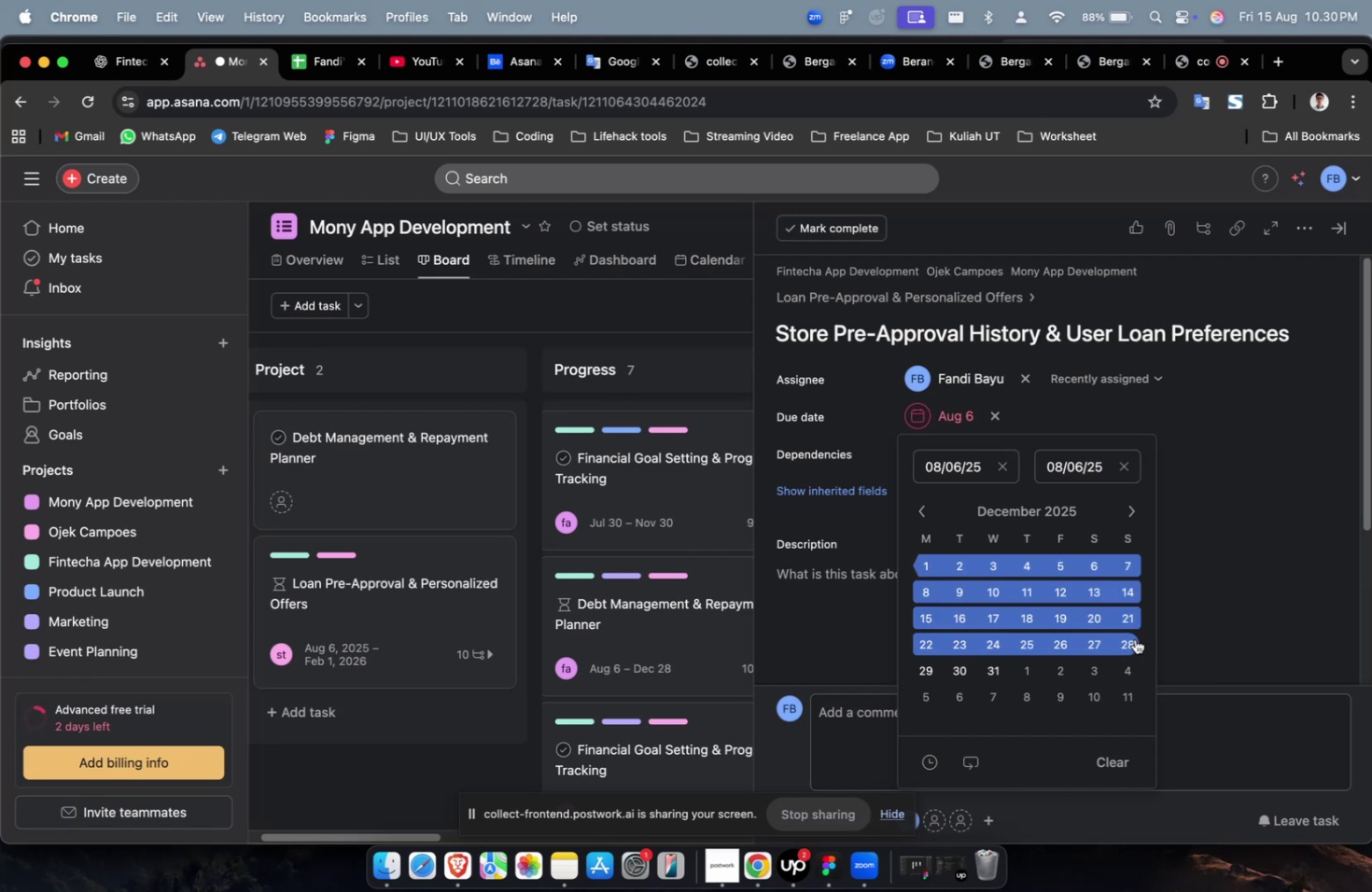 
triple_click([1134, 638])
 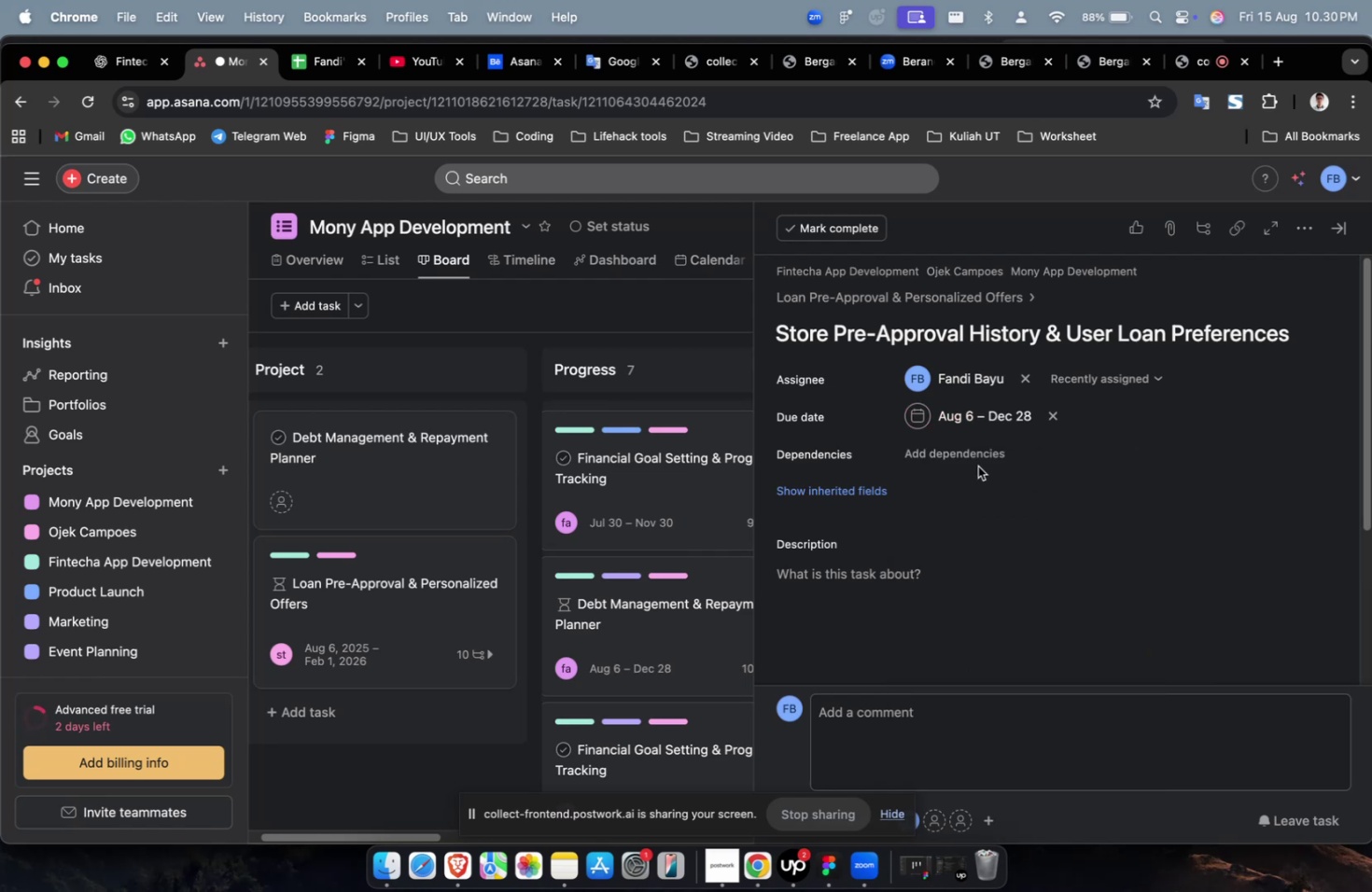 
triple_click([977, 461])
 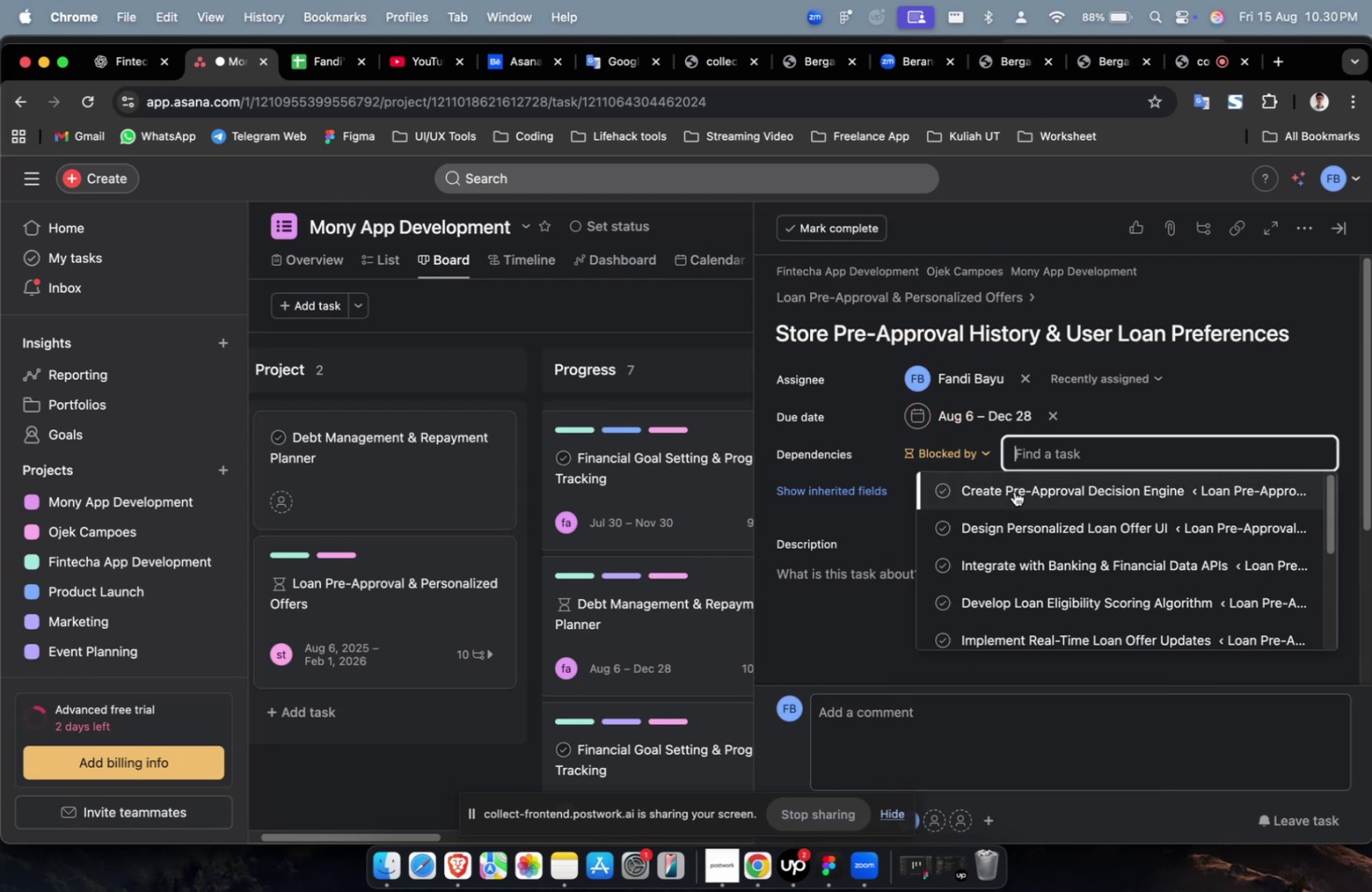 
triple_click([1013, 491])
 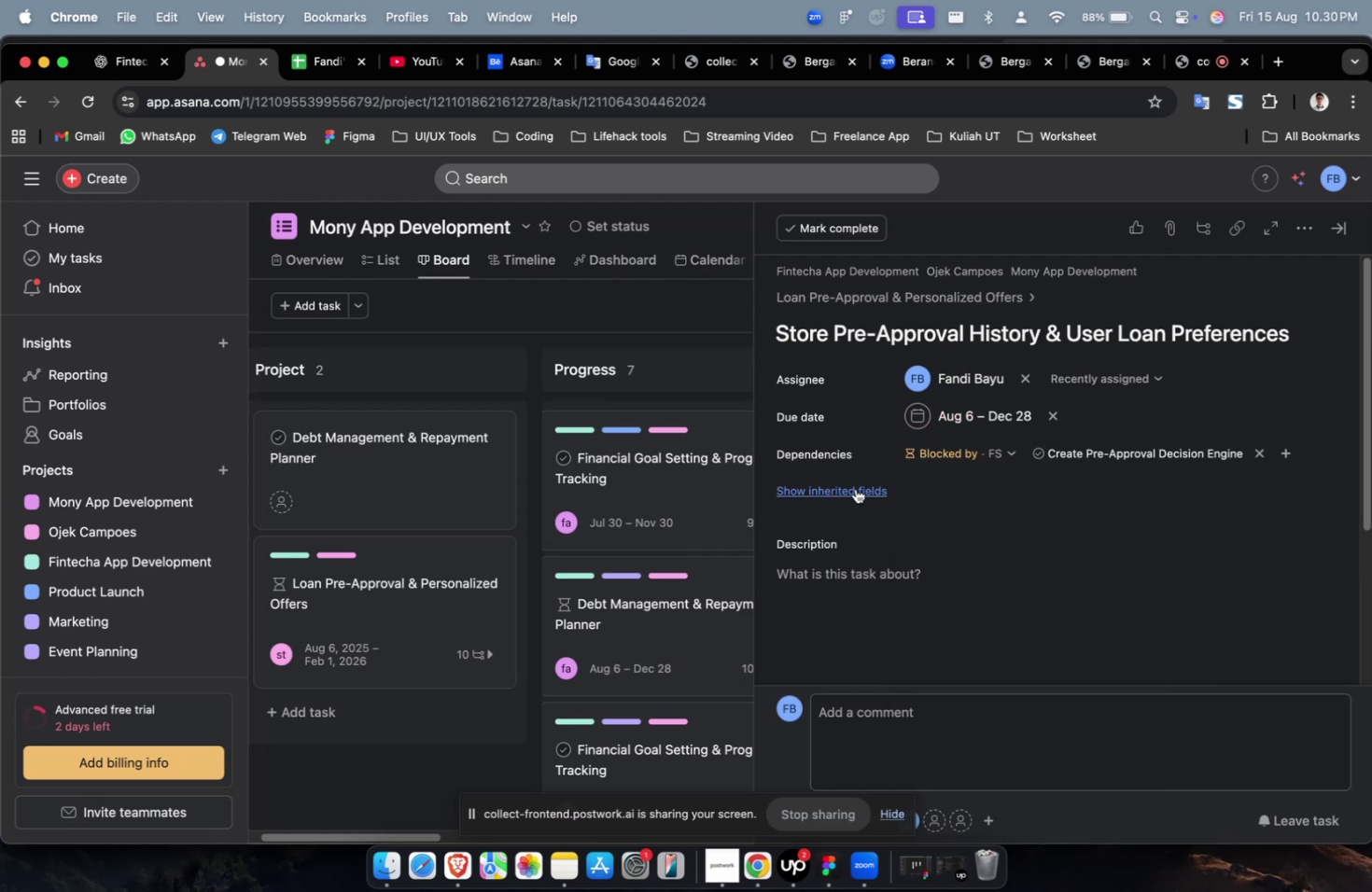 
triple_click([855, 488])
 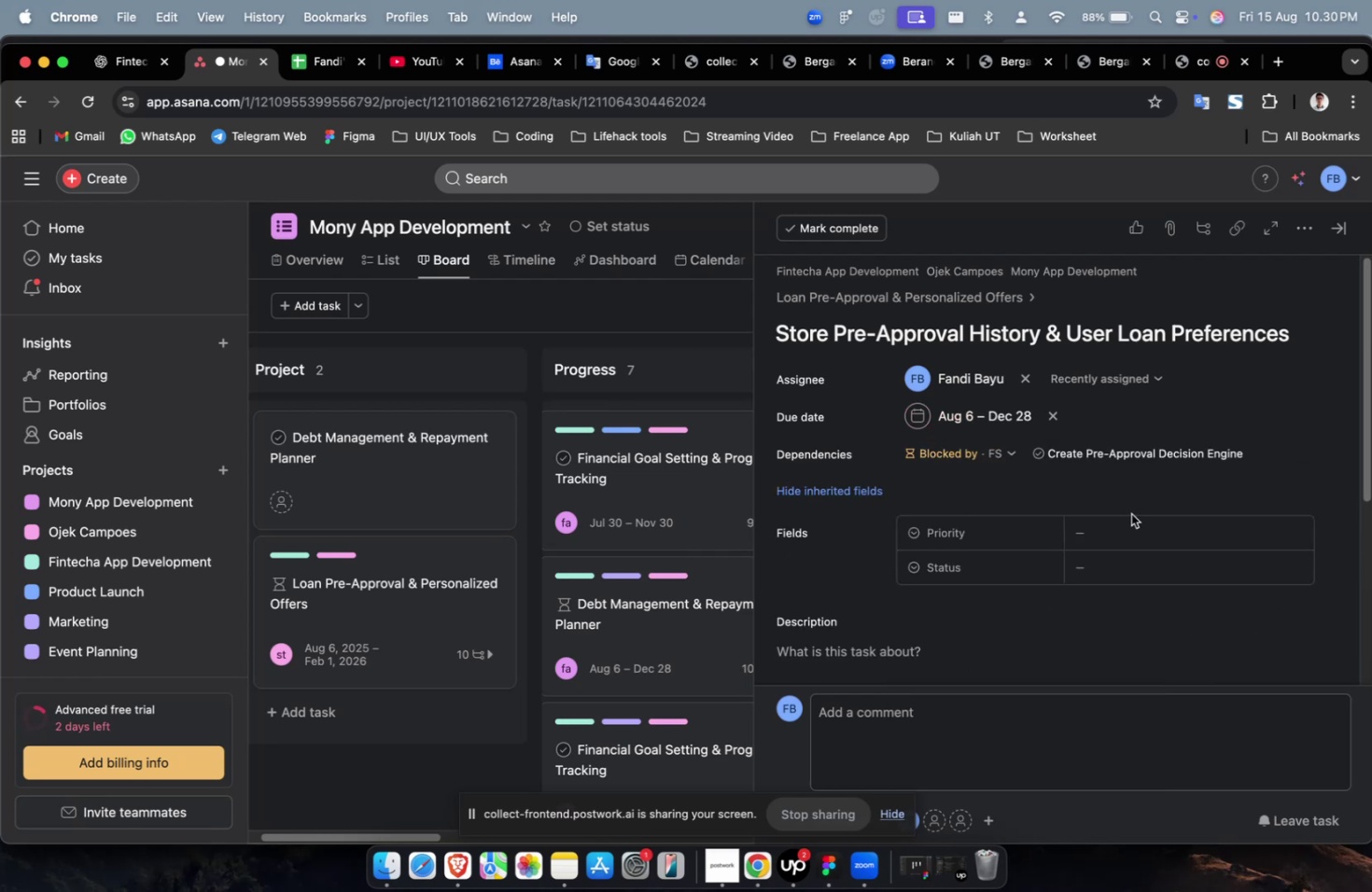 
triple_click([1130, 513])
 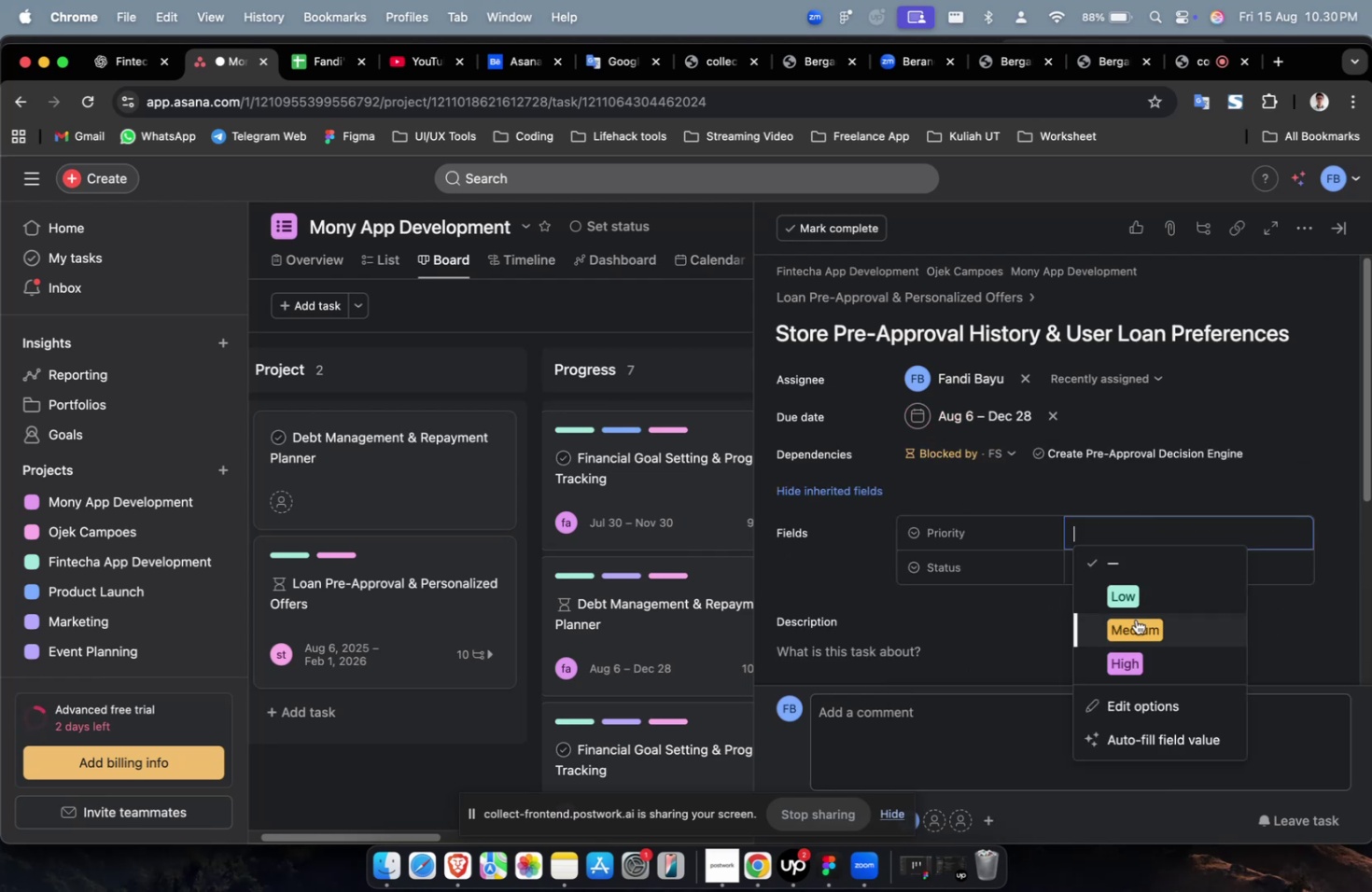 
triple_click([1135, 620])
 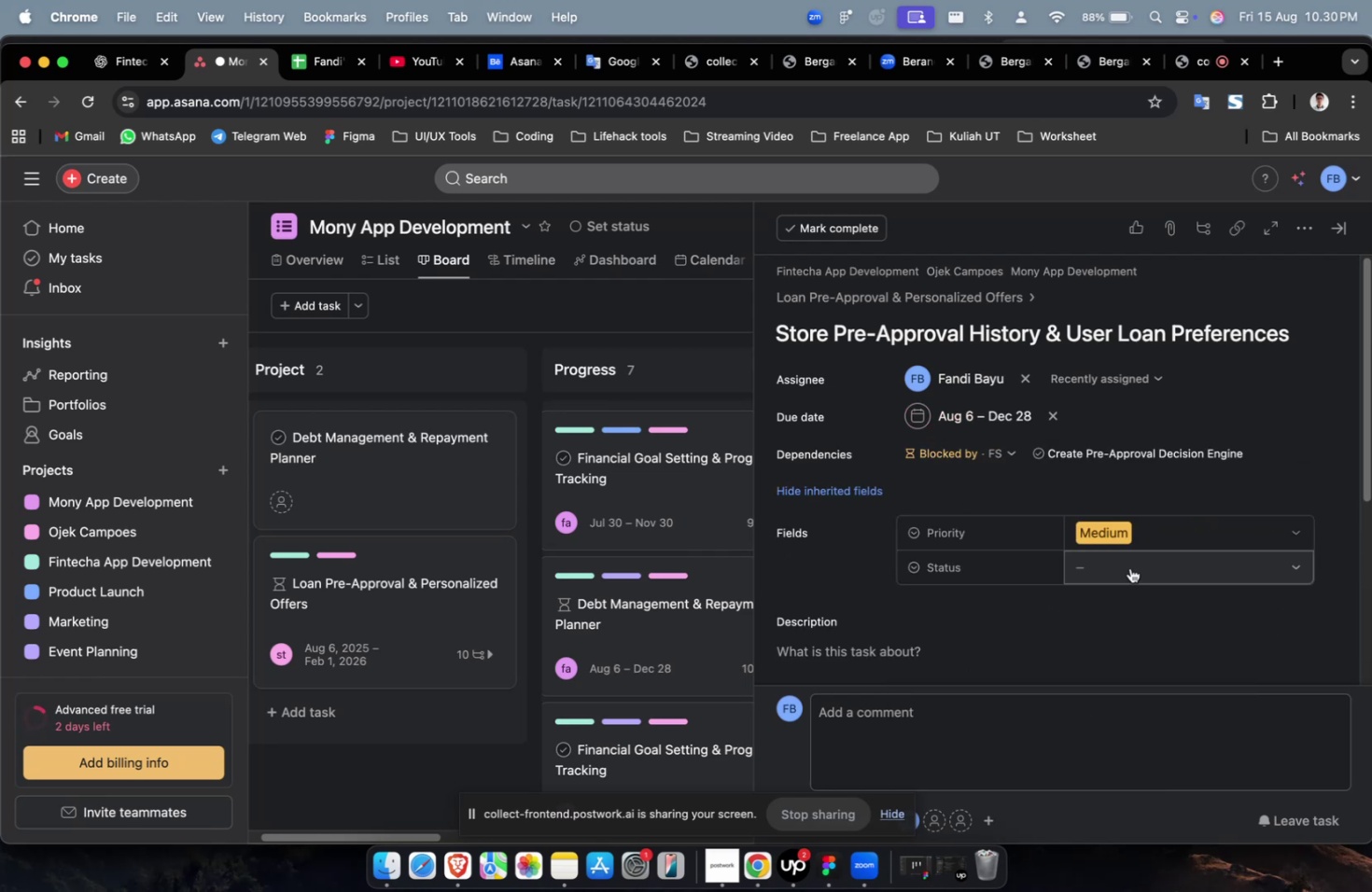 
triple_click([1129, 567])
 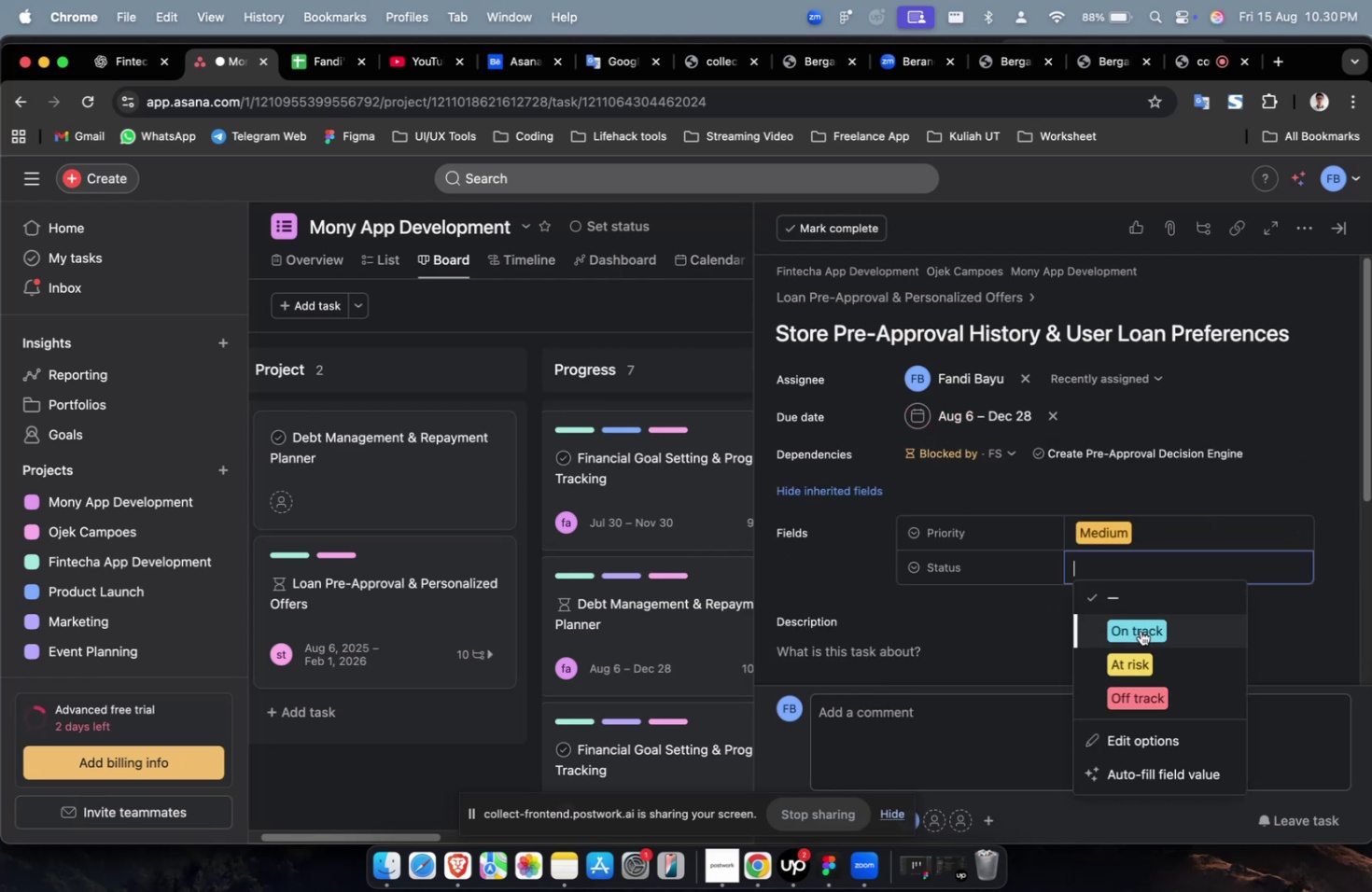 
triple_click([1140, 630])
 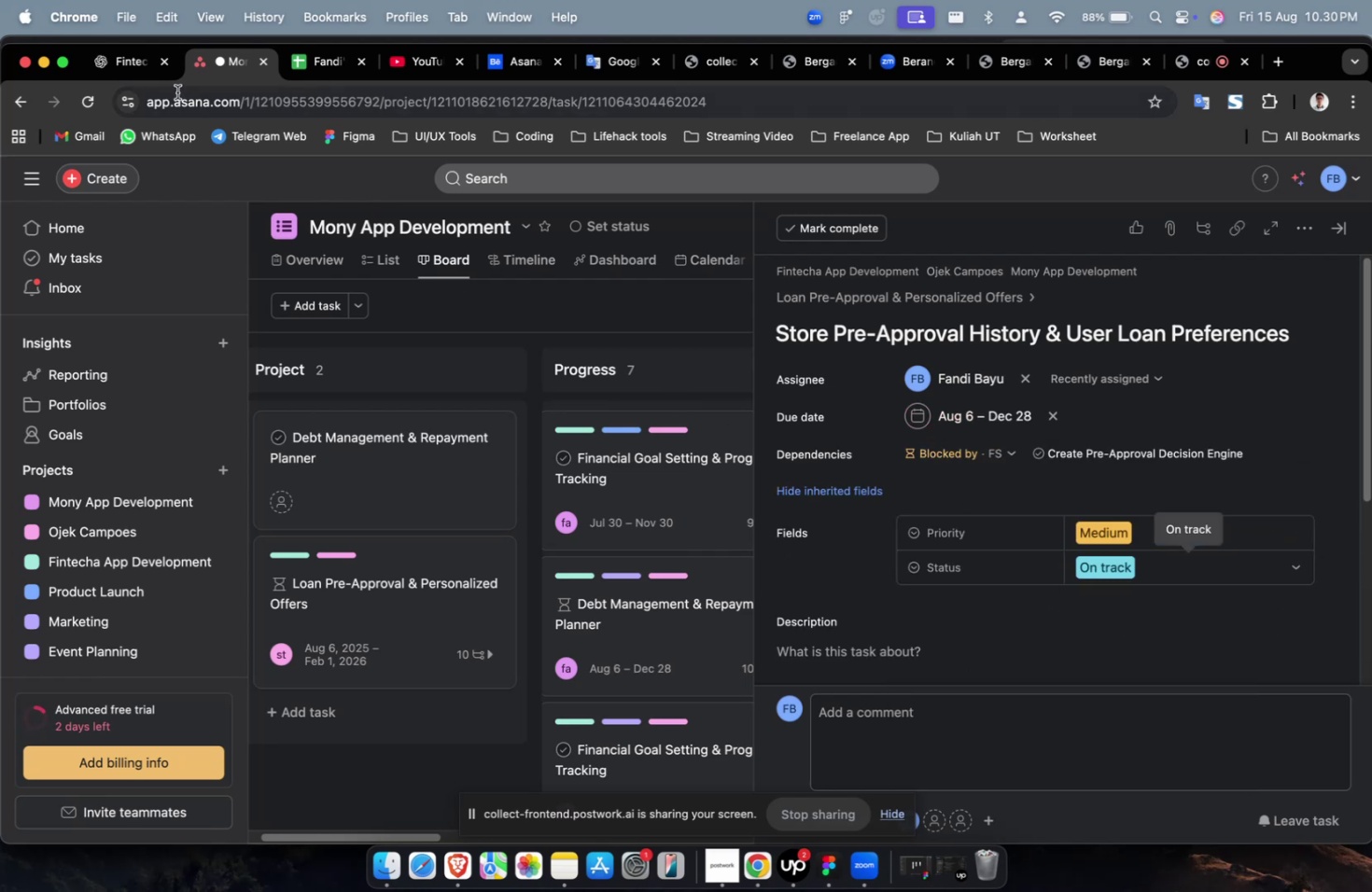 
left_click([135, 72])
 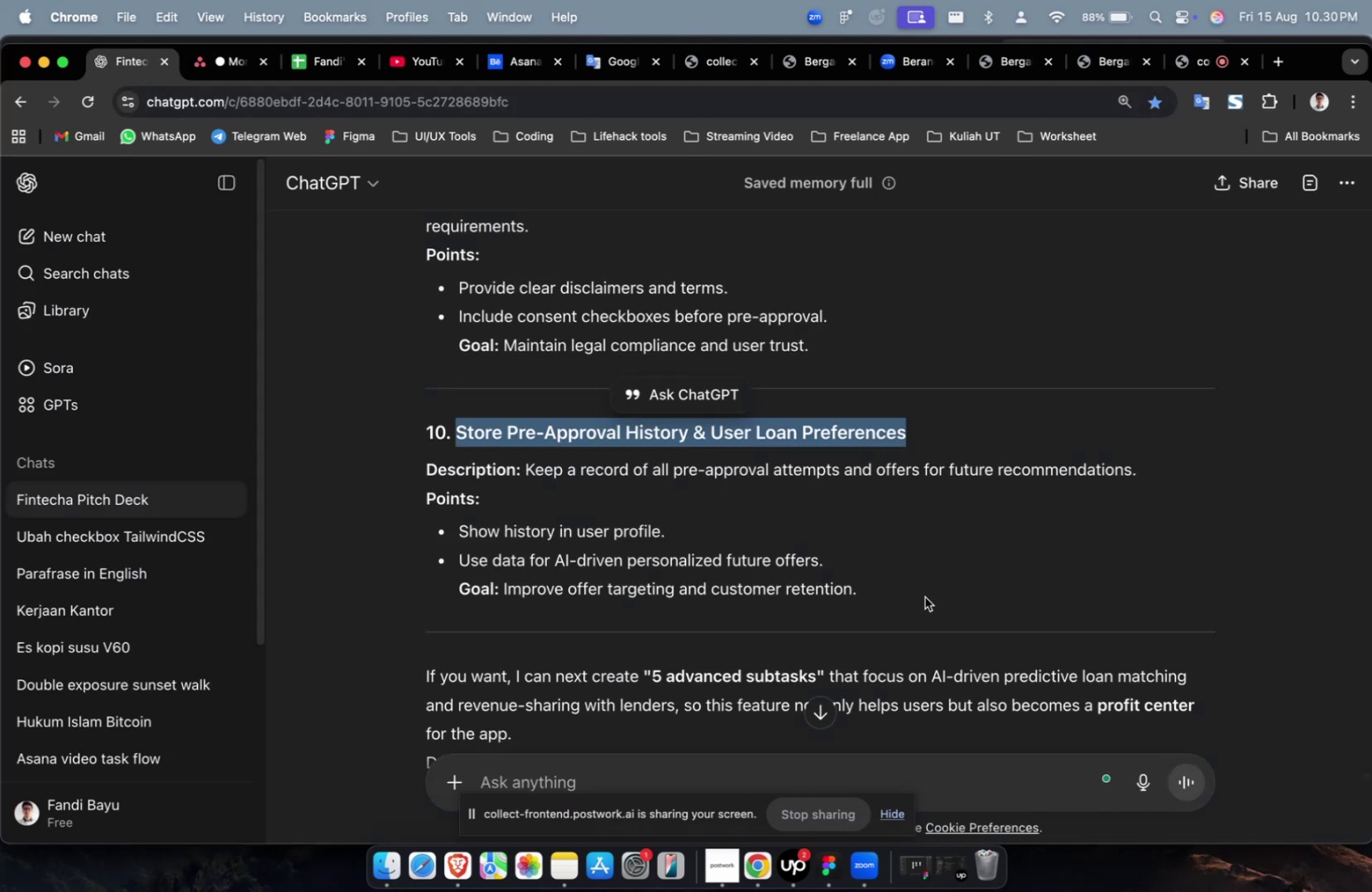 
left_click_drag(start_coordinate=[901, 597], to_coordinate=[527, 479])
 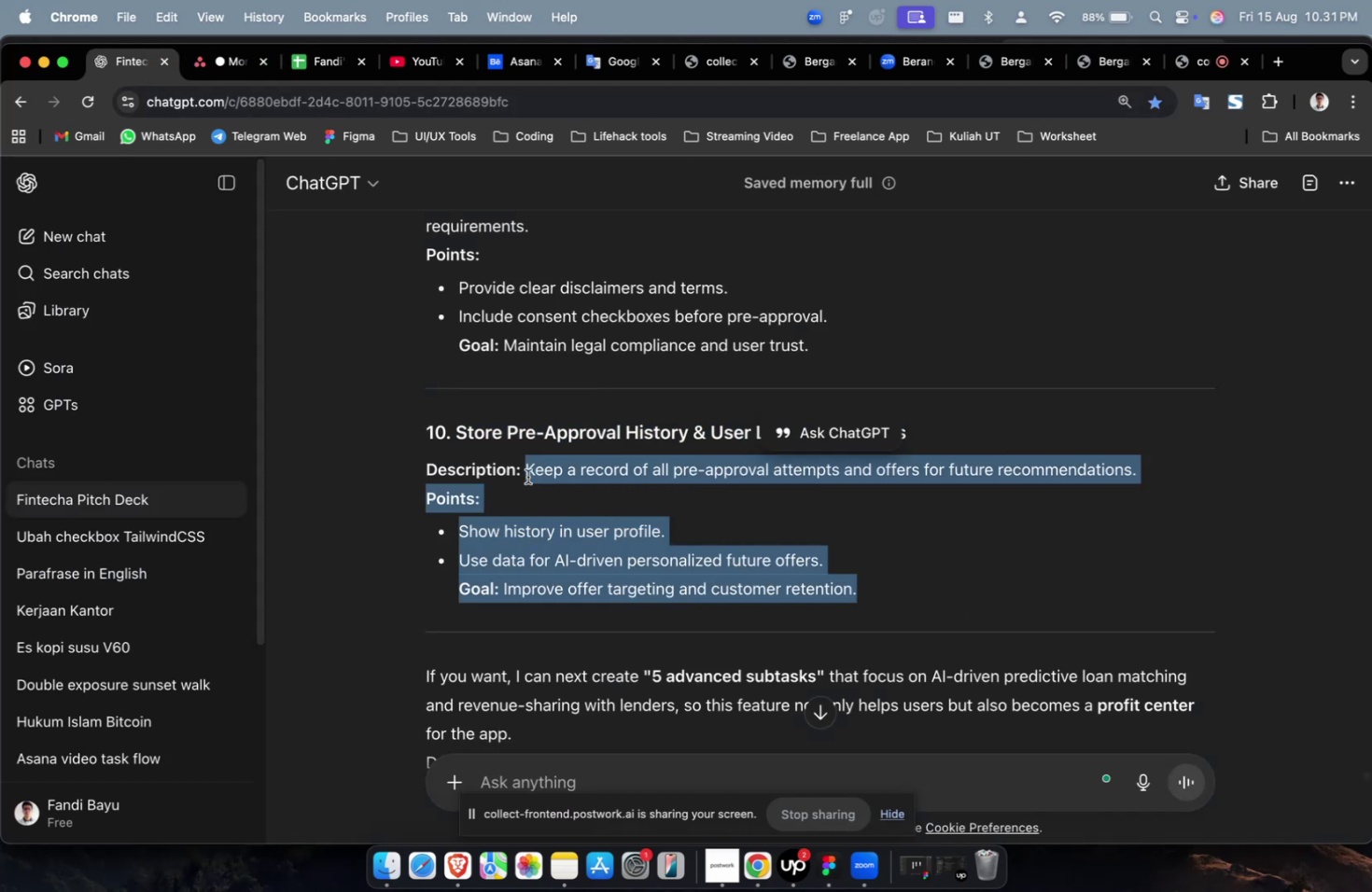 
key(Meta+C)
 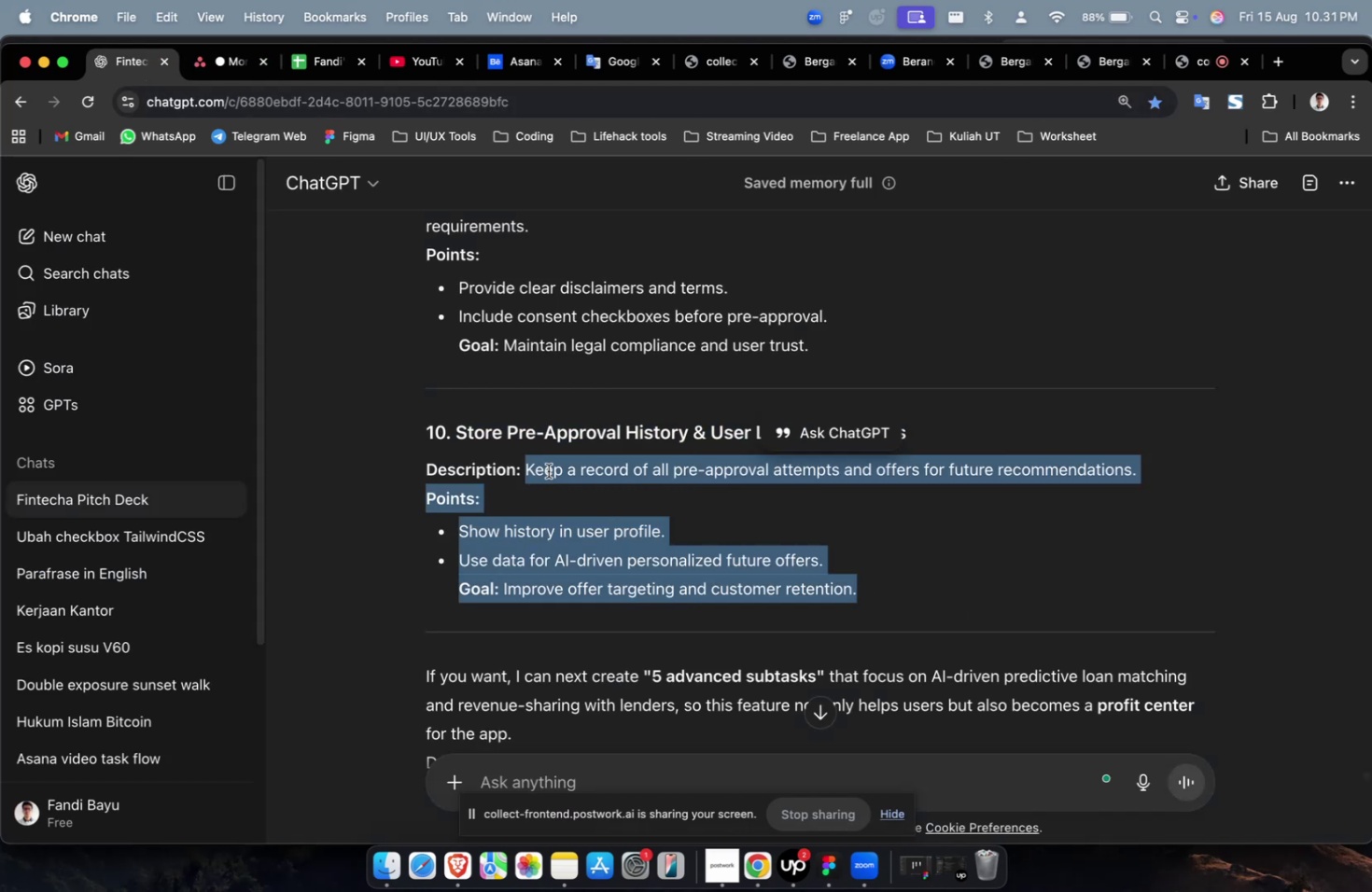 
key(Meta+C)
 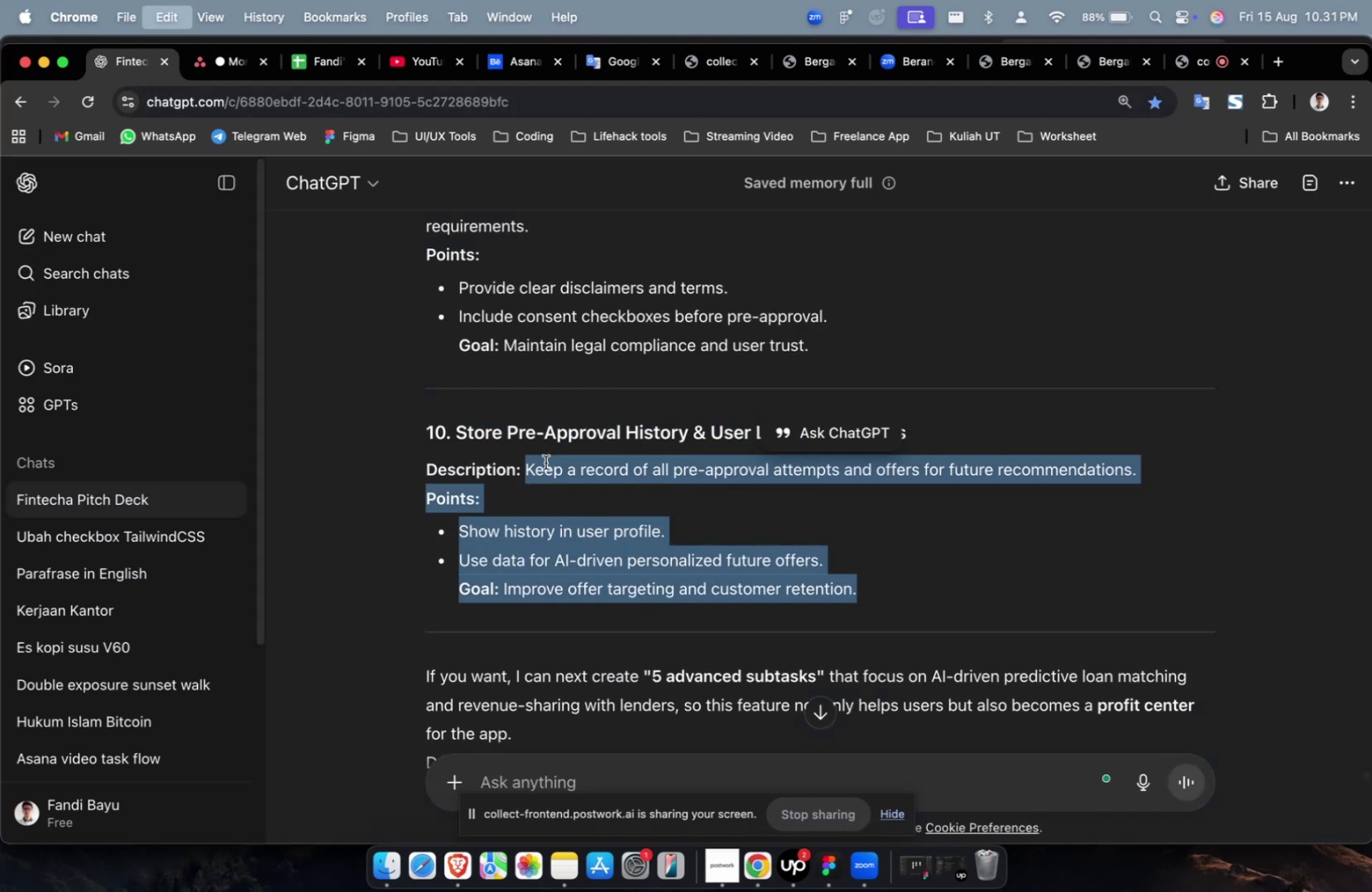 
key(Meta+C)
 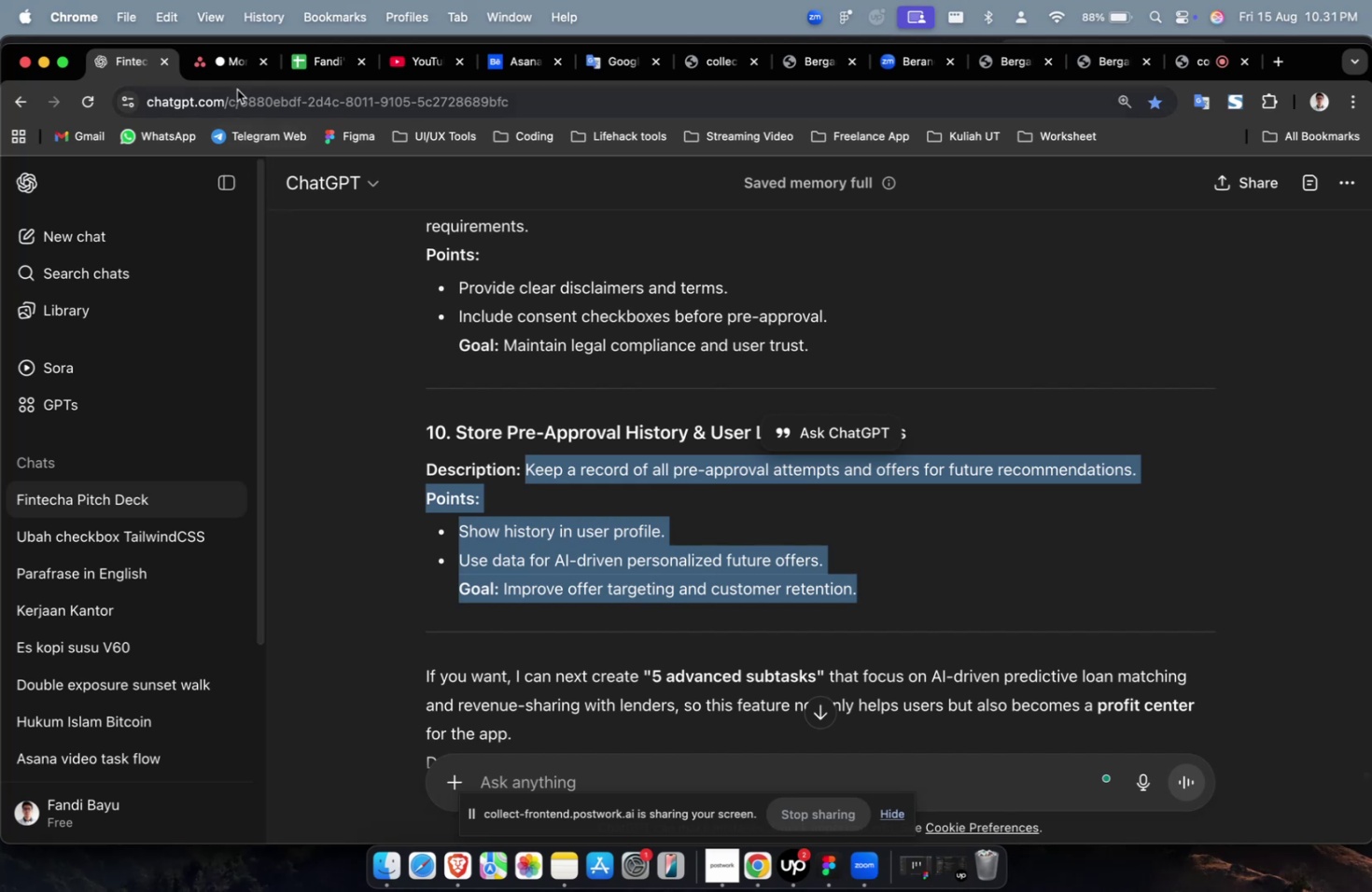 
left_click([235, 83])
 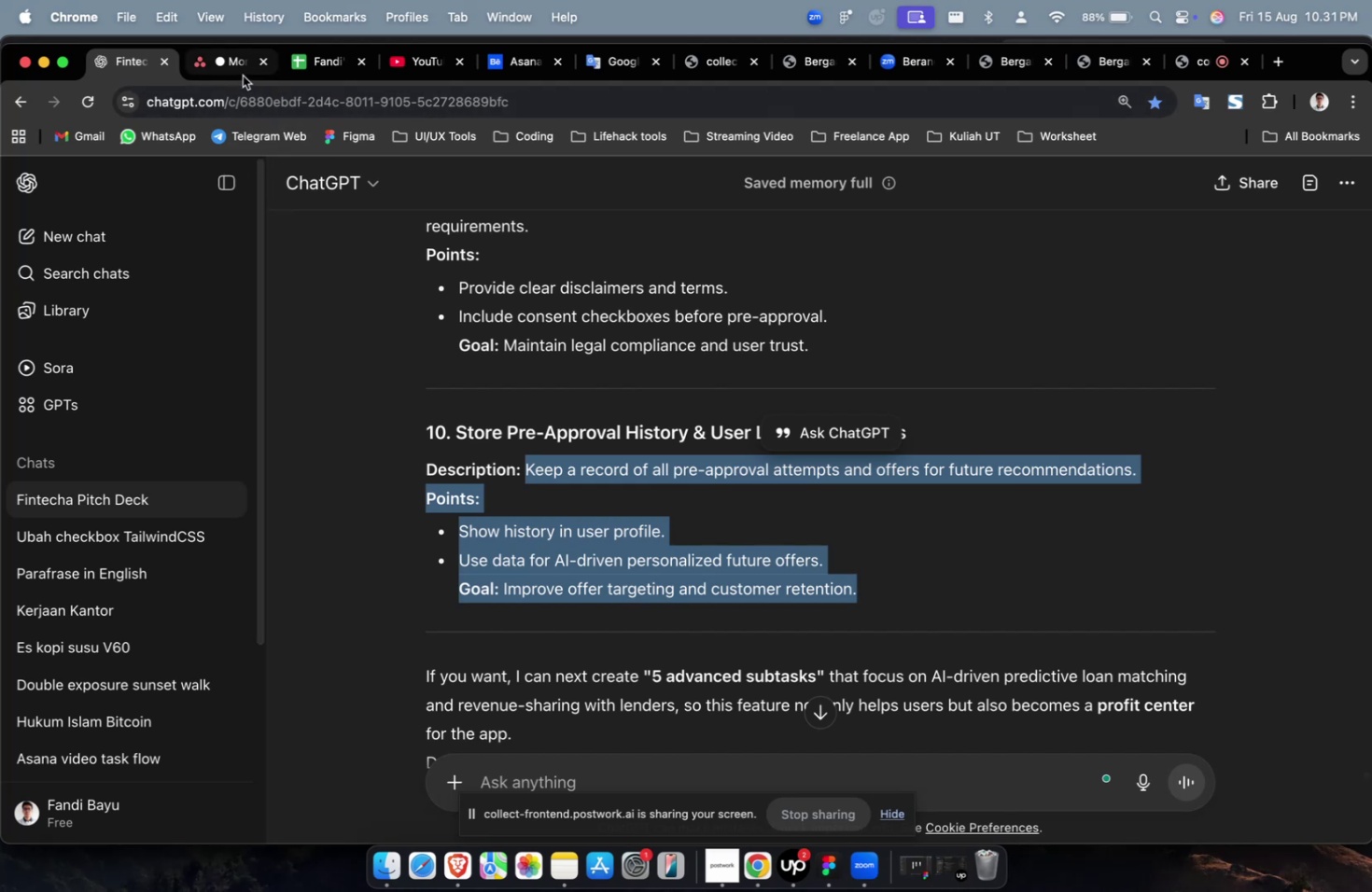 
double_click([243, 76])
 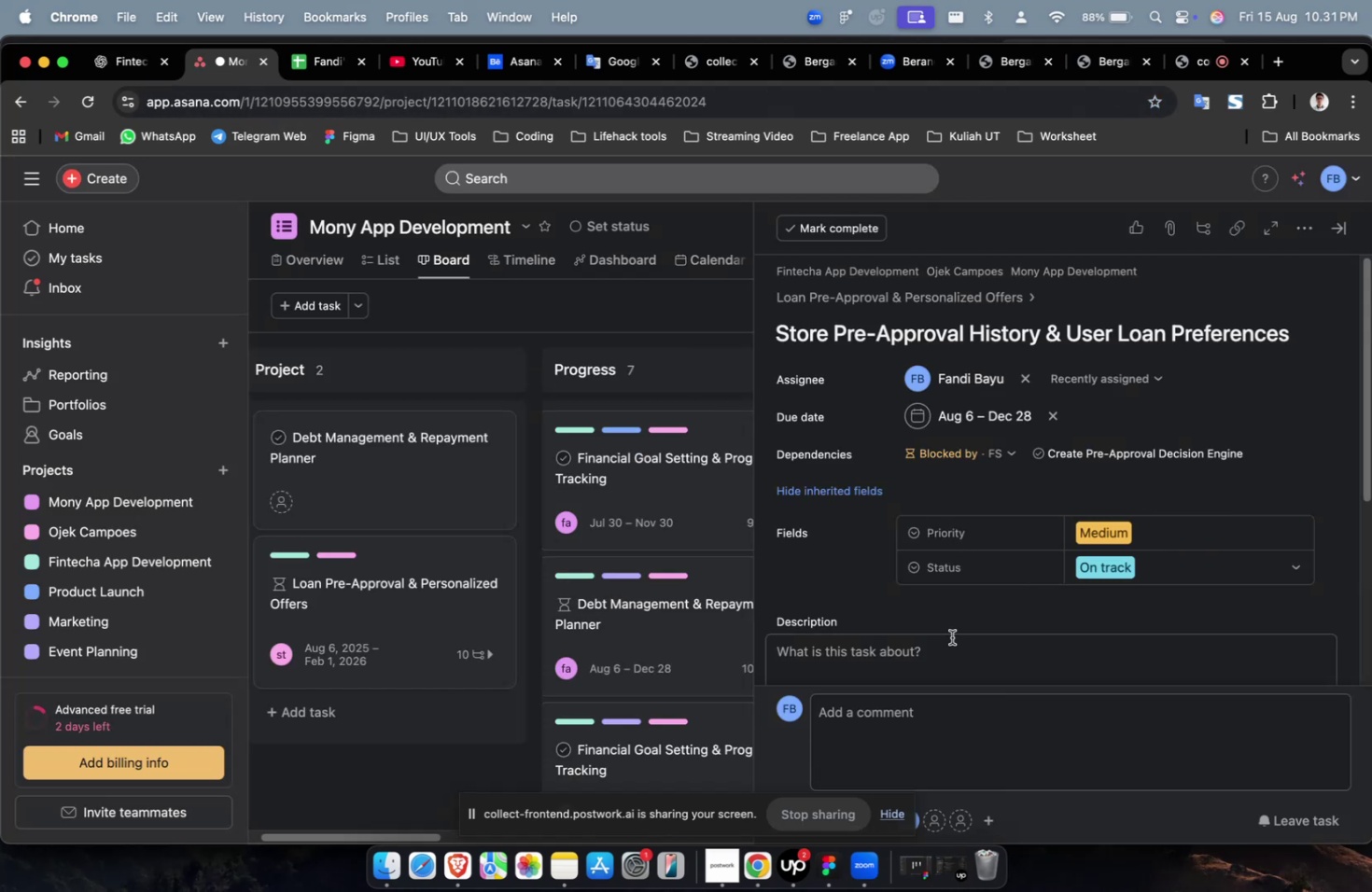 
left_click([935, 662])
 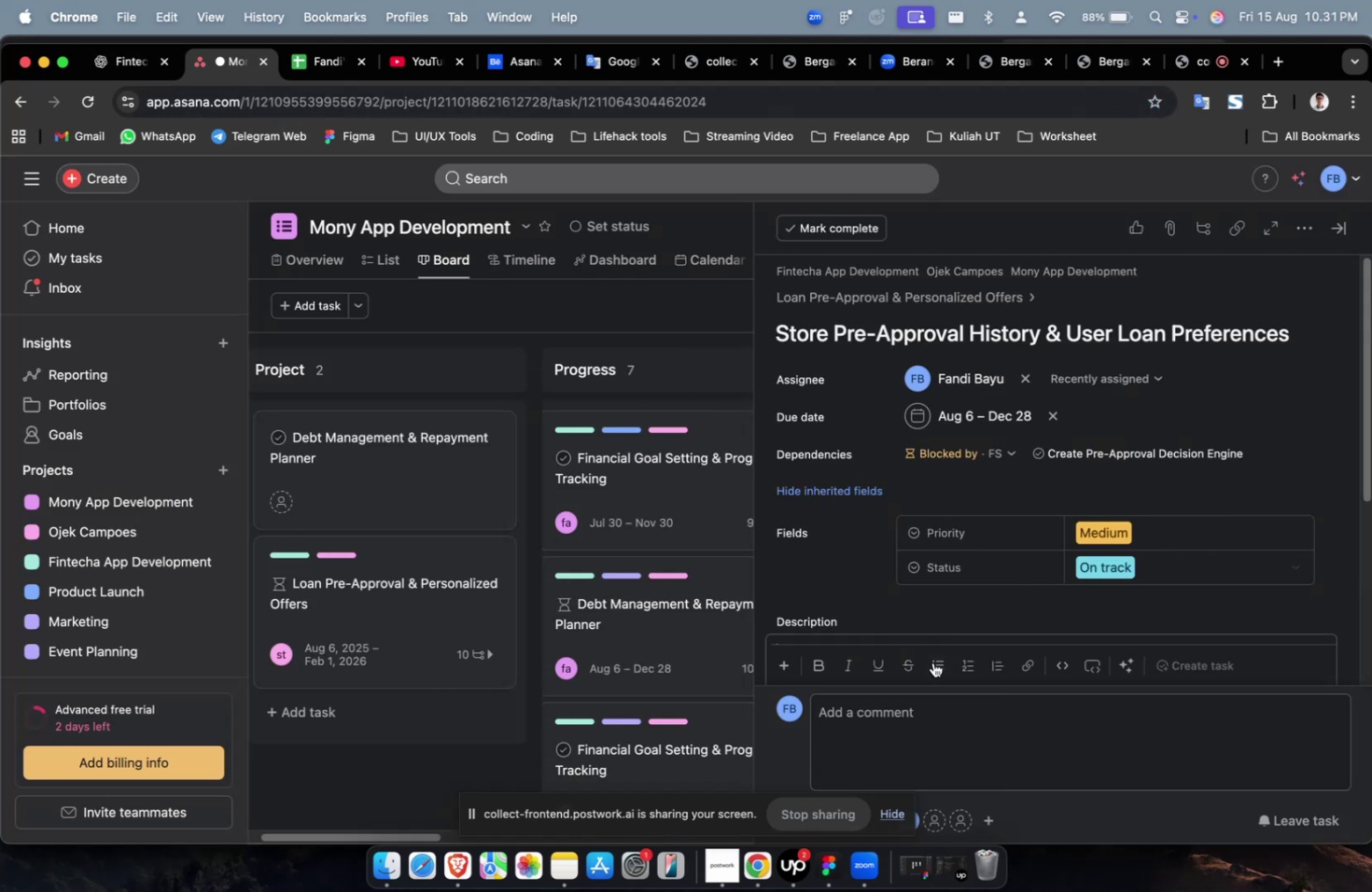 
key(Meta+V)
 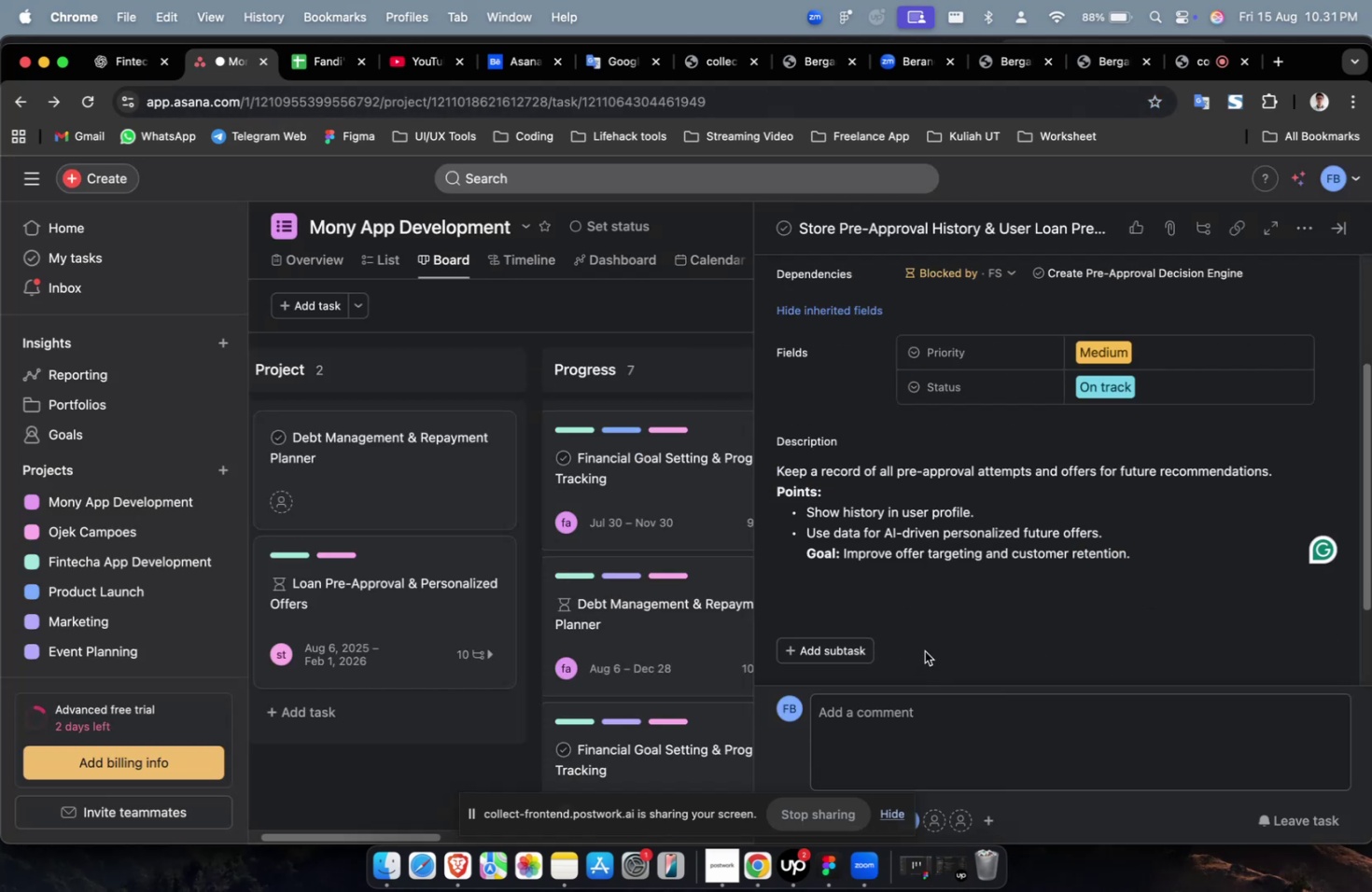 
scroll: coordinate [963, 649], scroll_direction: down, amount: 43.0
 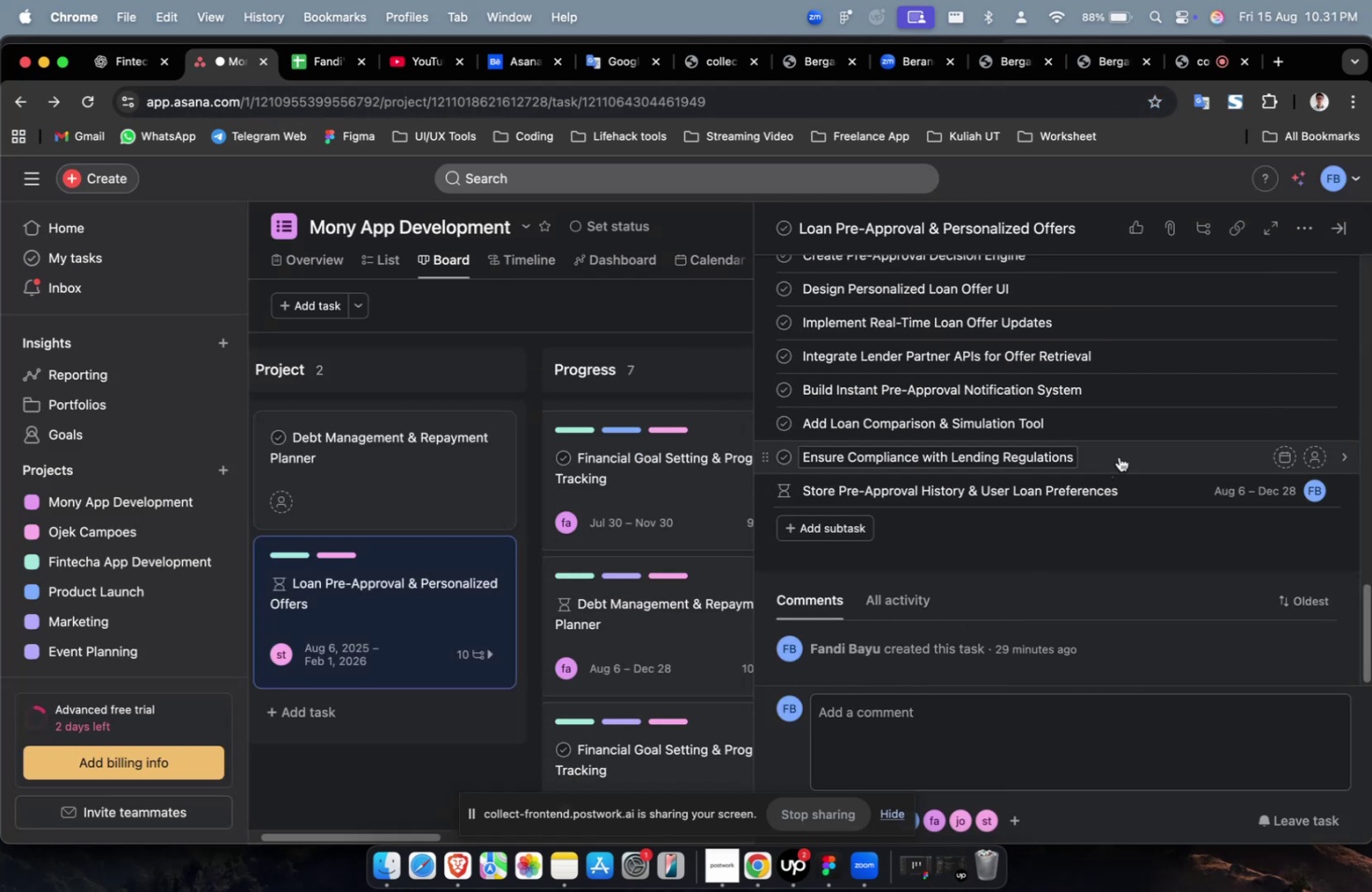 
left_click([1119, 456])
 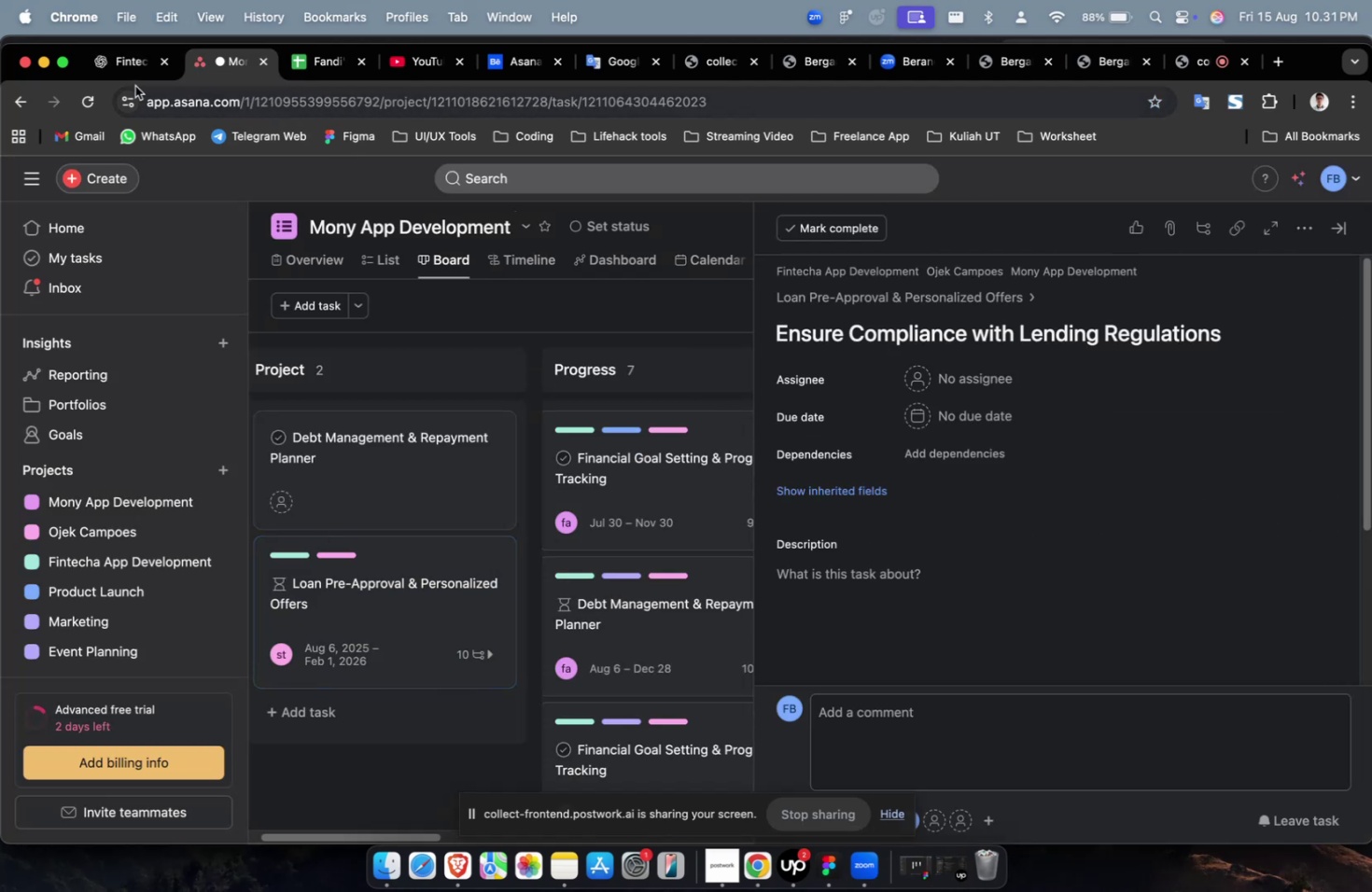 
left_click([97, 74])
 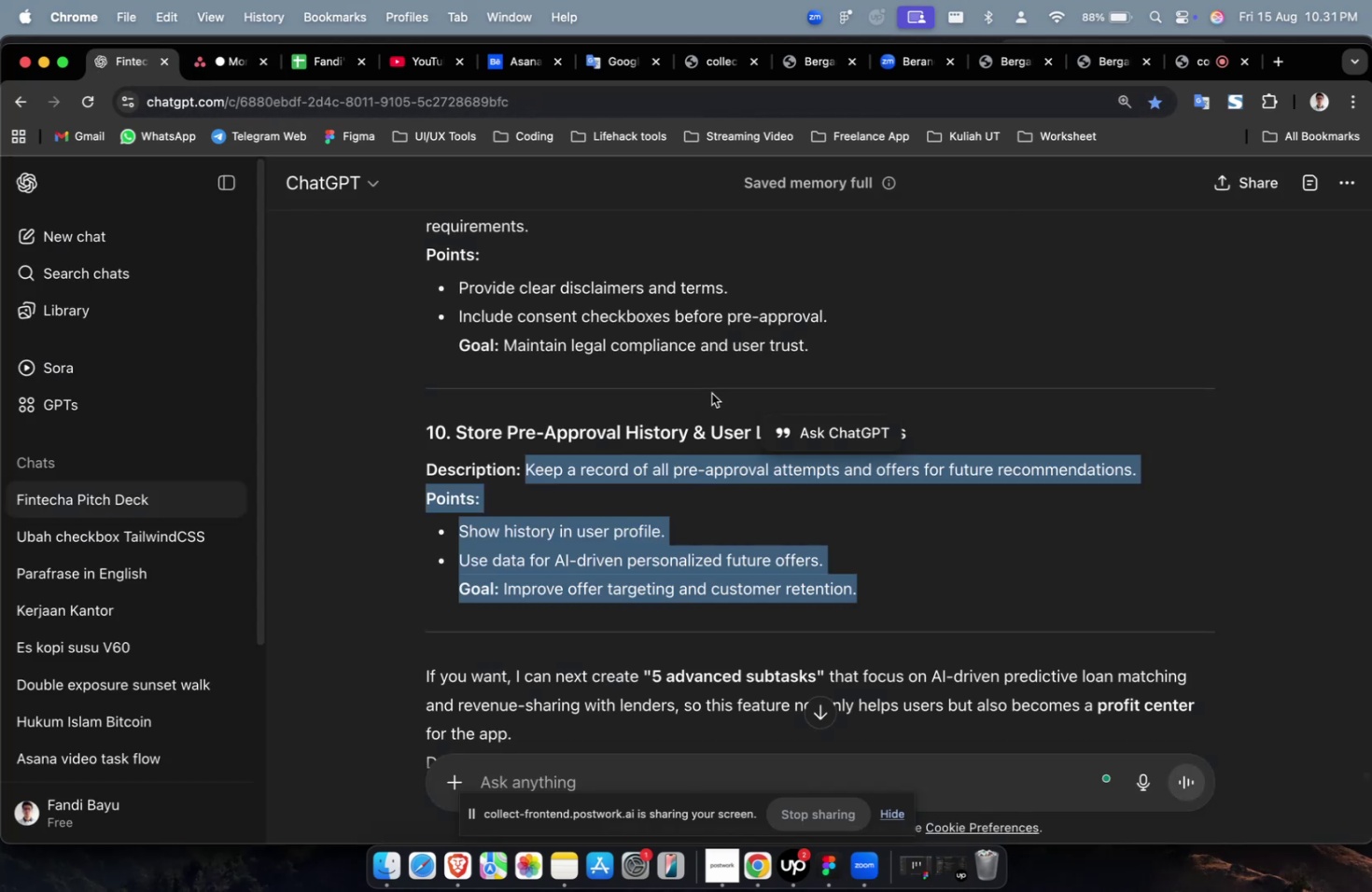 
scroll: coordinate [749, 422], scroll_direction: up, amount: 6.0
 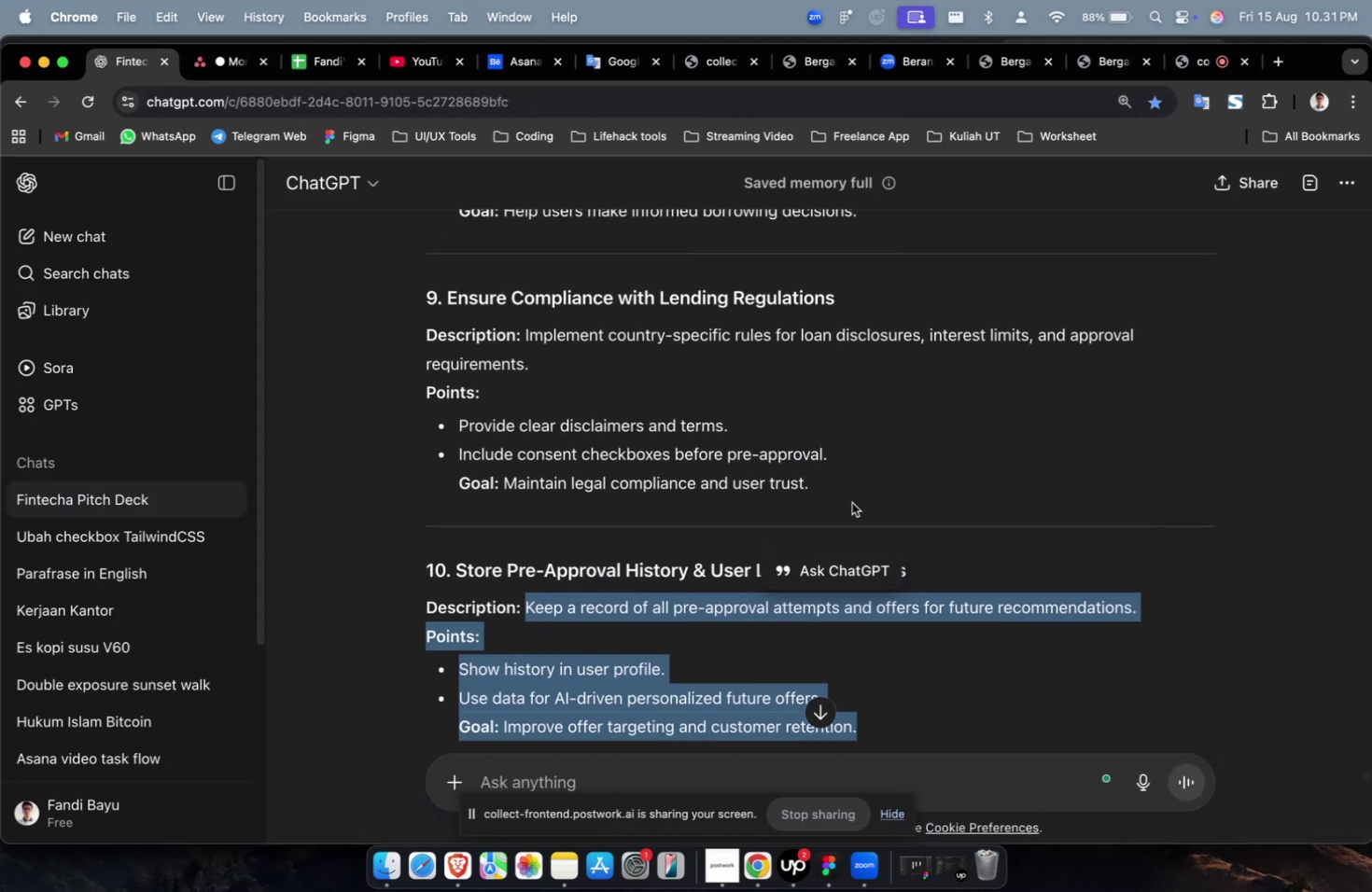 
left_click_drag(start_coordinate=[852, 502], to_coordinate=[525, 340])
 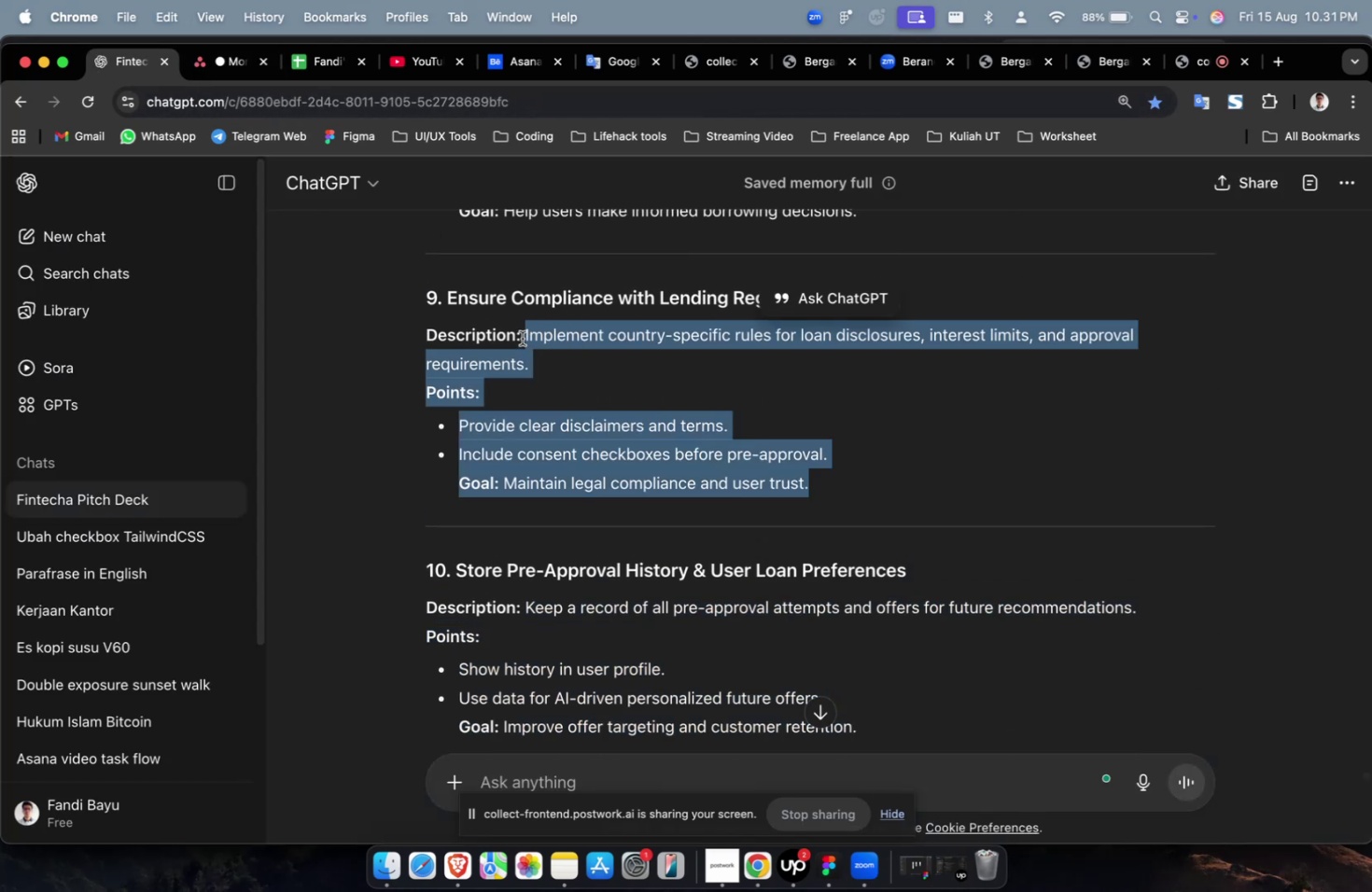 
key(Meta+C)
 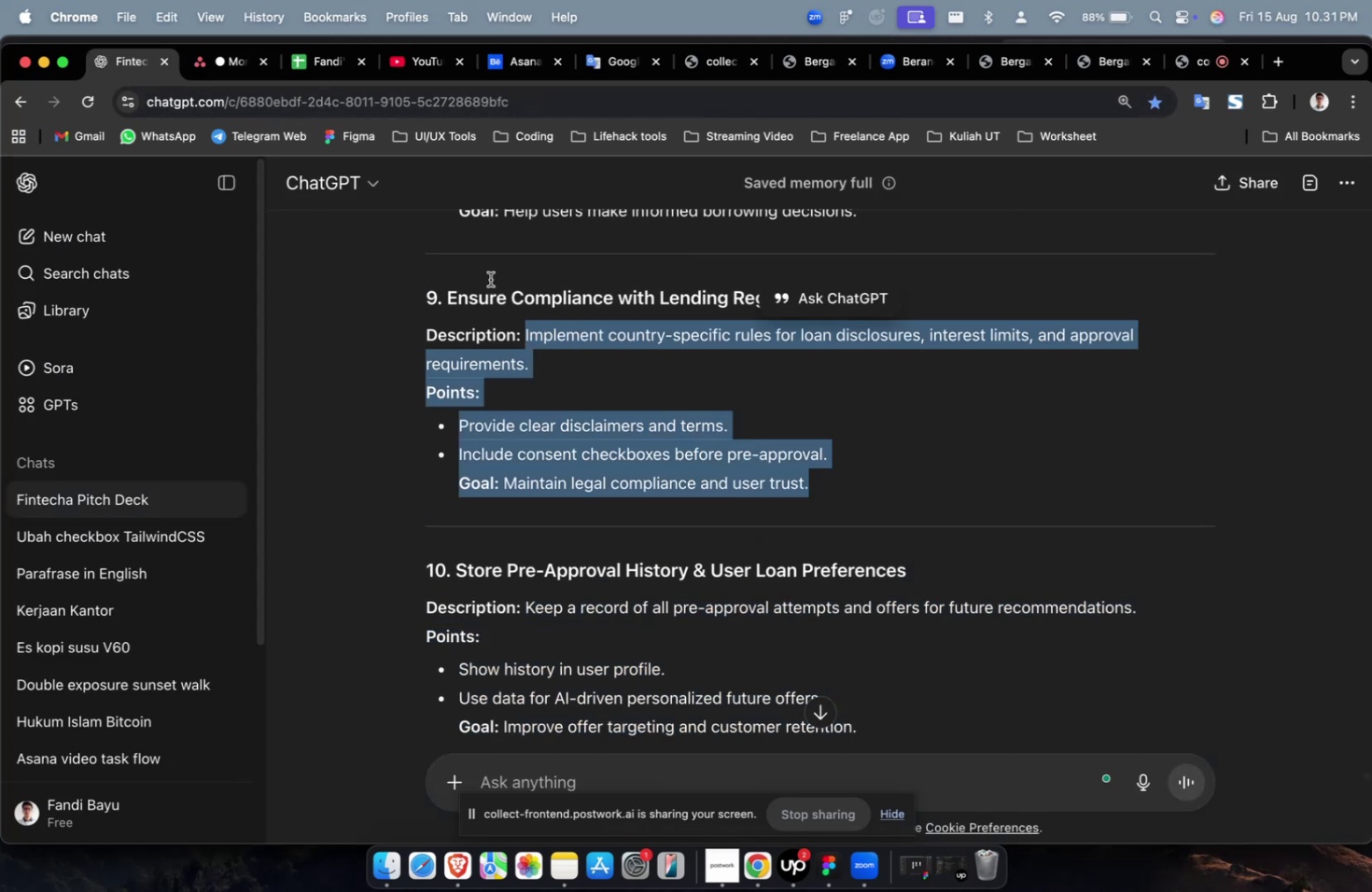 
key(Meta+C)
 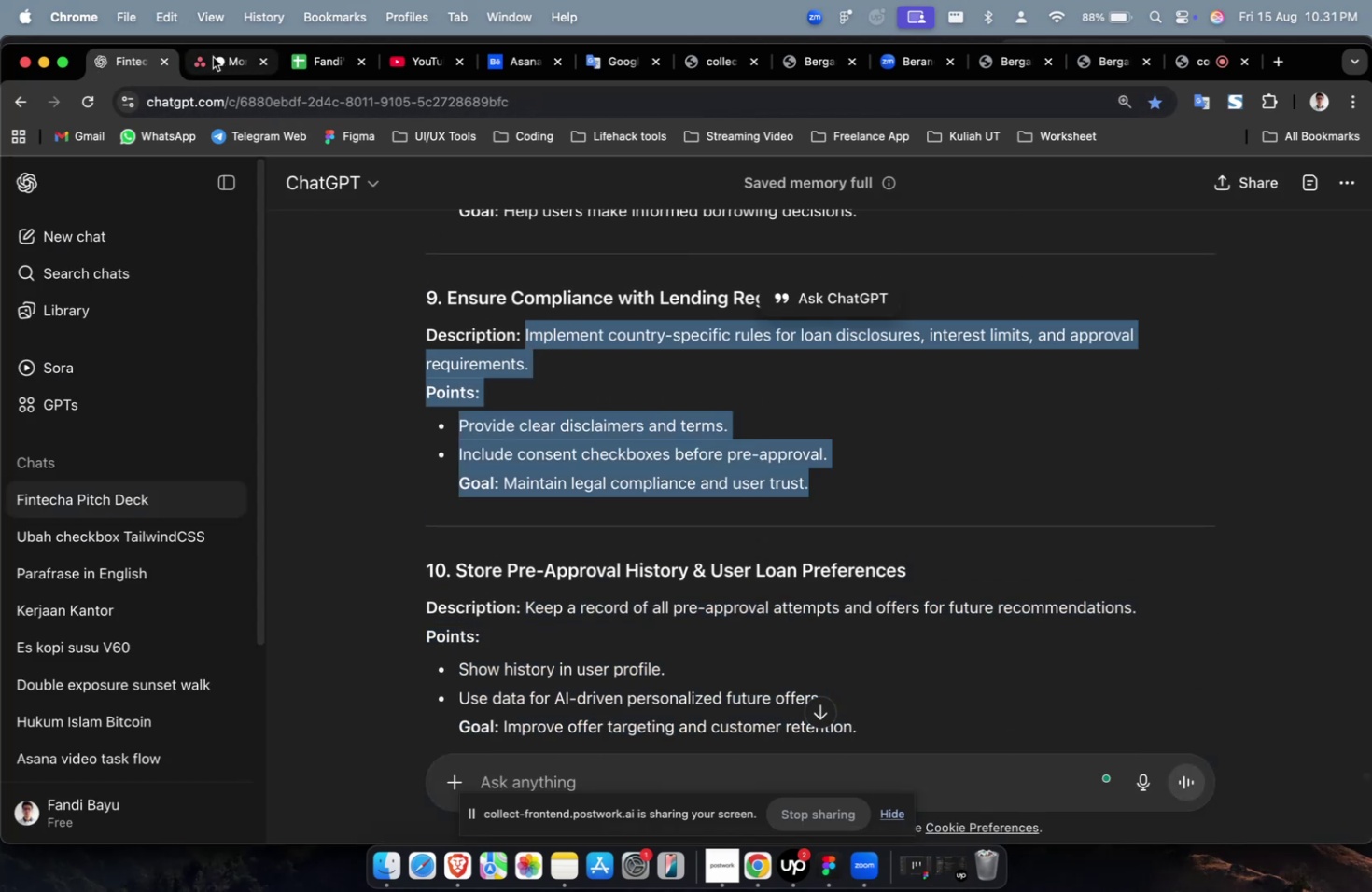 
left_click([213, 57])
 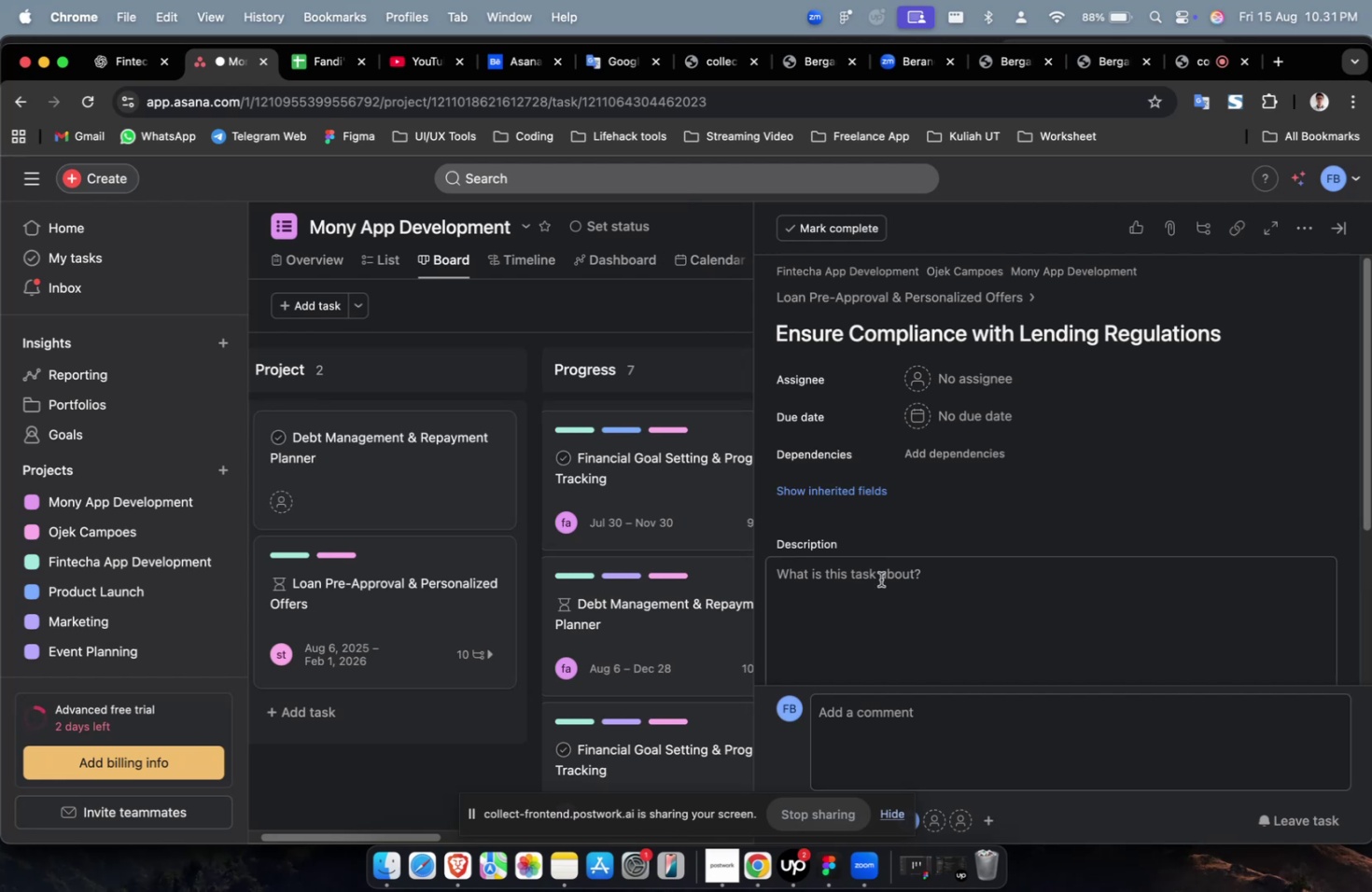 
double_click([880, 578])
 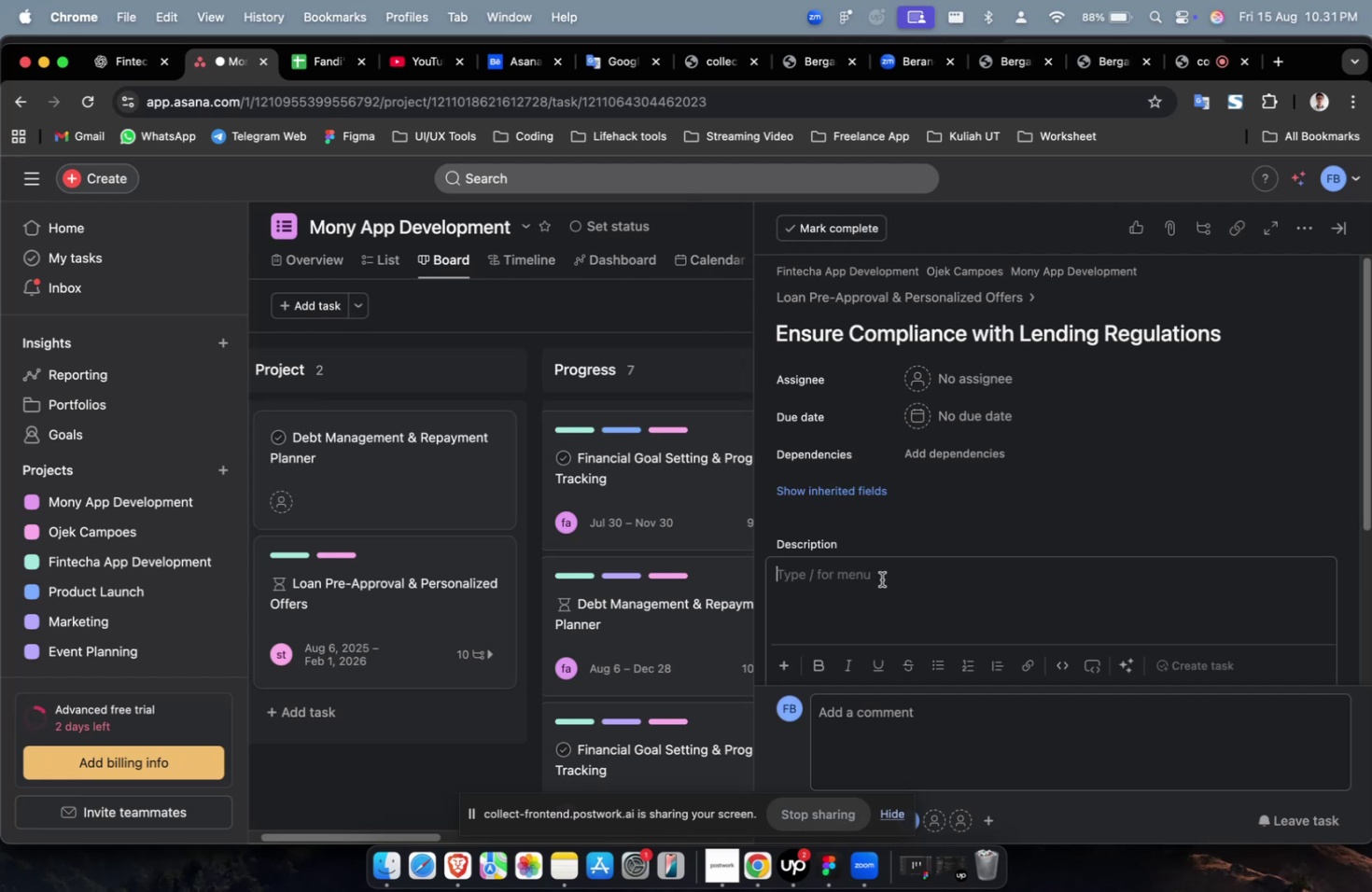 
key(Meta+CommandLeft)
 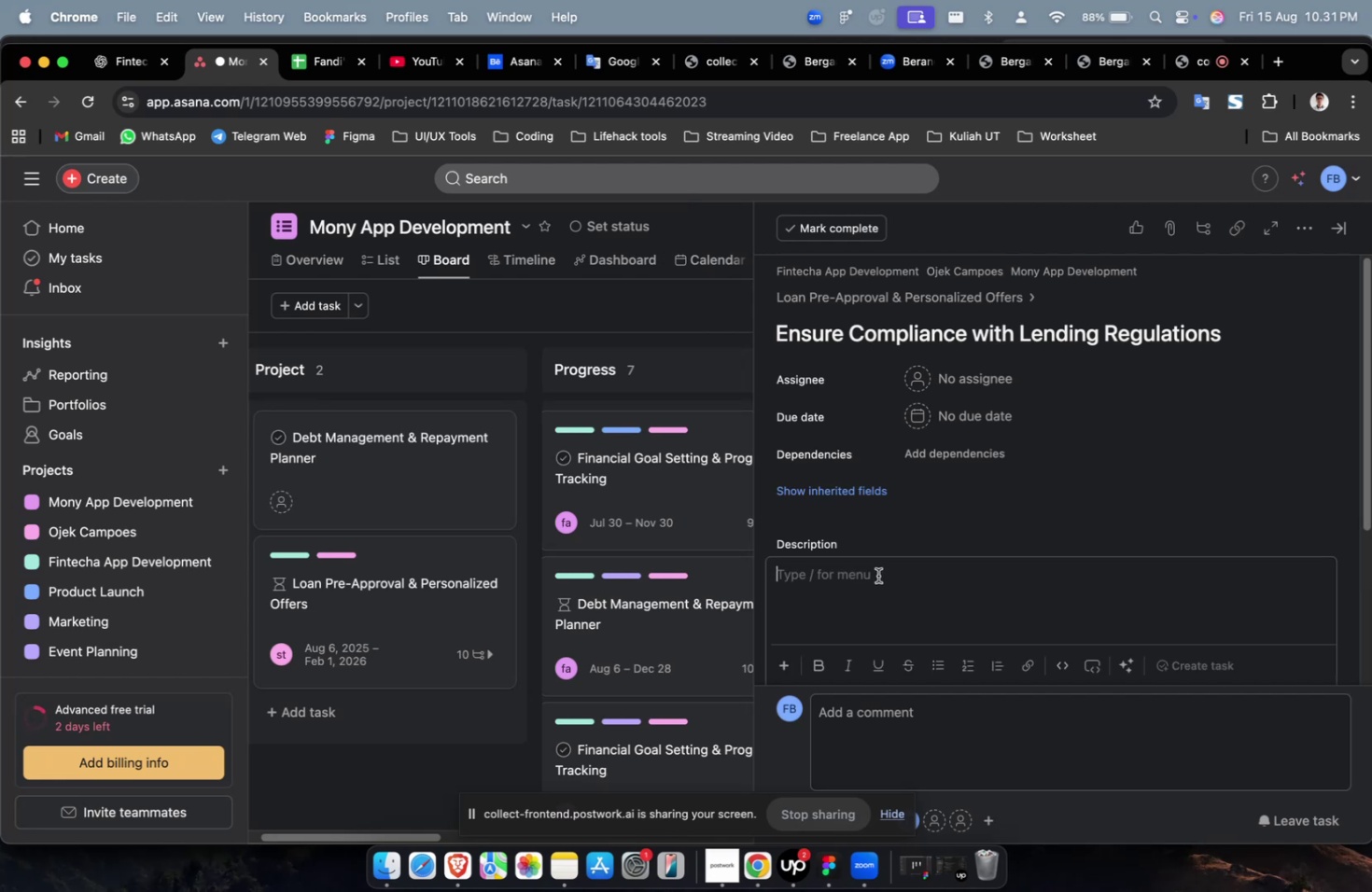 
key(Meta+V)
 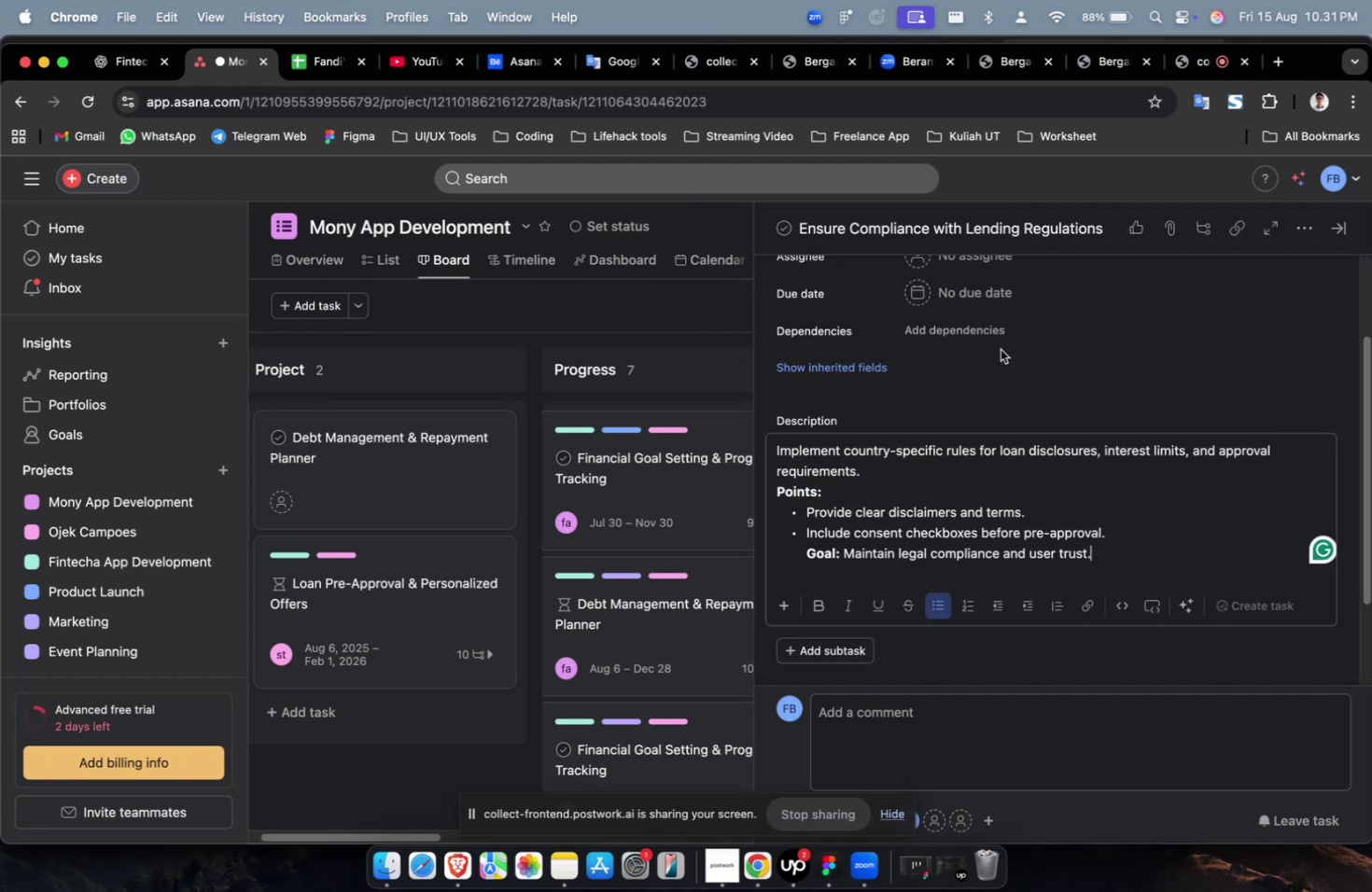 
scroll: coordinate [986, 351], scroll_direction: up, amount: 4.0
 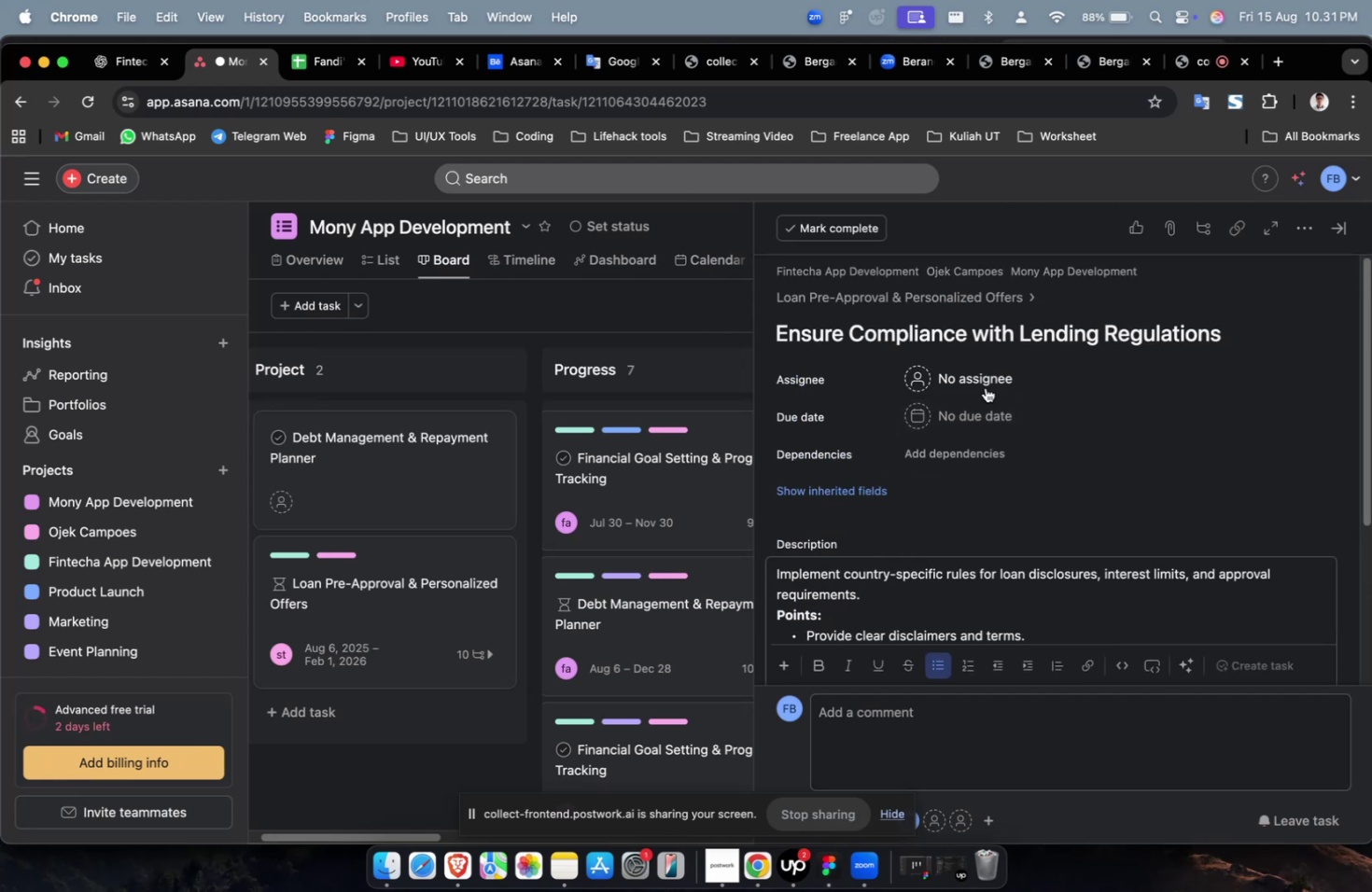 
left_click([985, 387])
 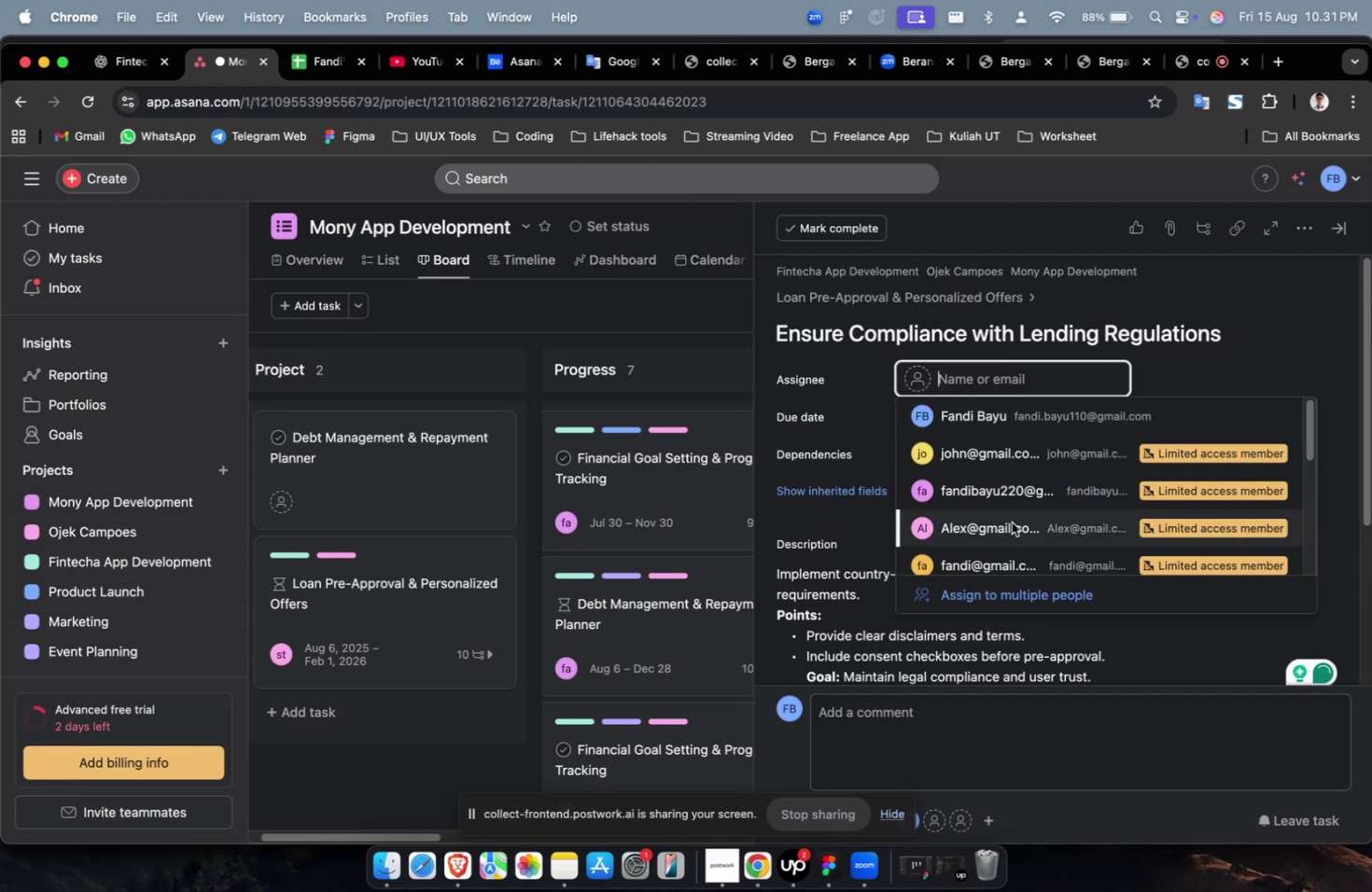 
double_click([1010, 522])
 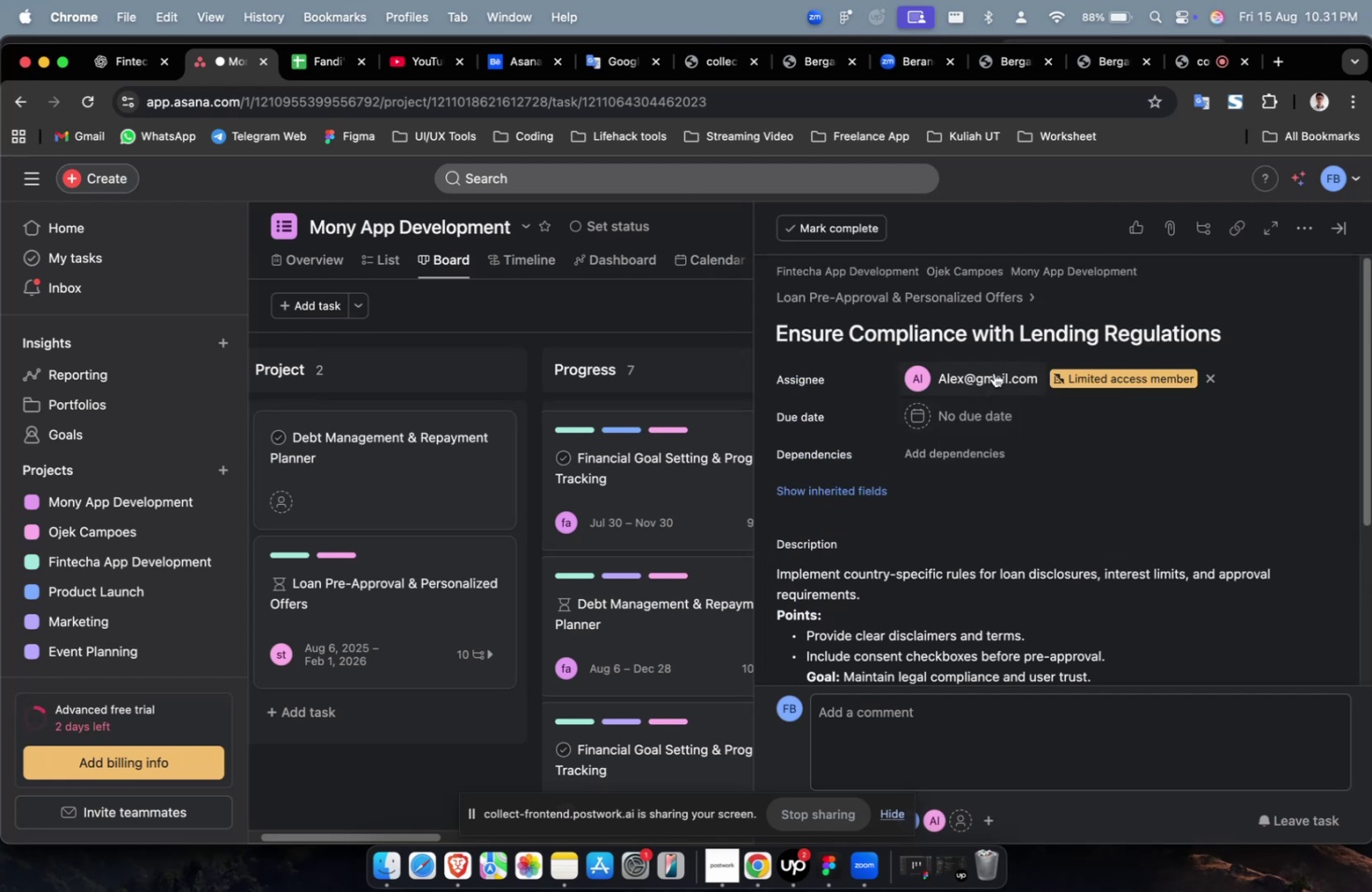 
triple_click([994, 372])
 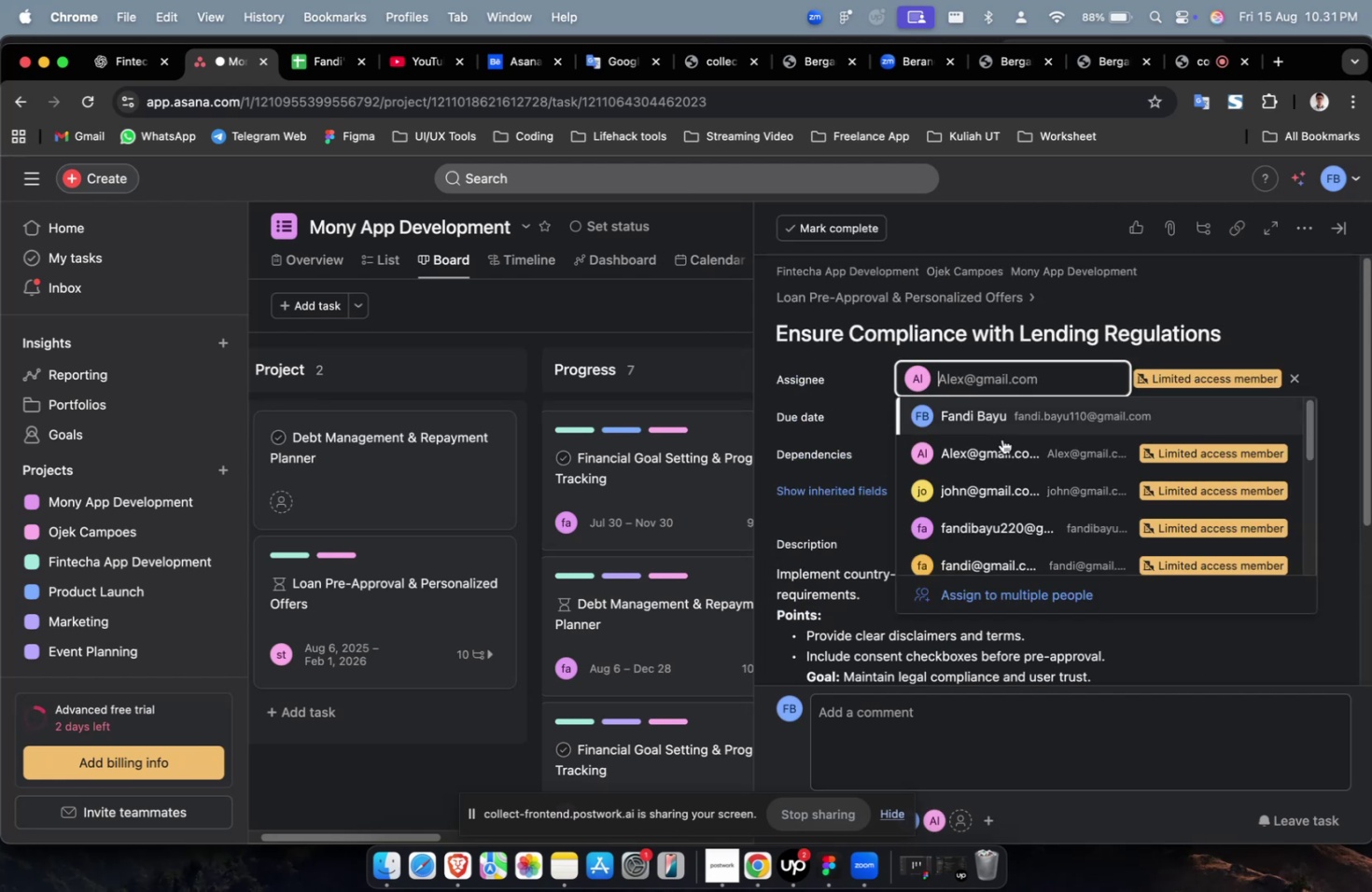 
scroll: coordinate [1001, 446], scroll_direction: down, amount: 4.0
 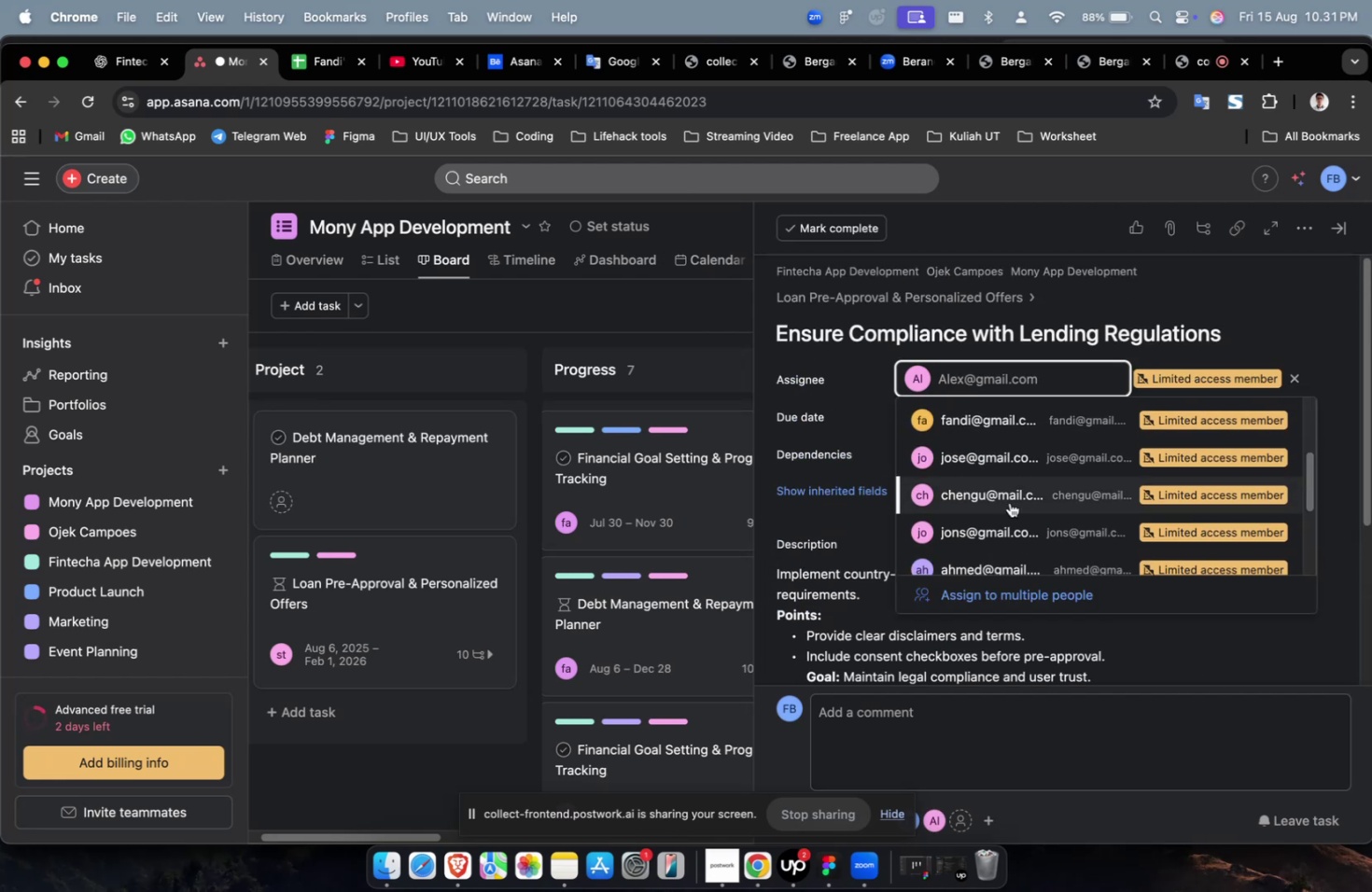 
left_click([1009, 502])
 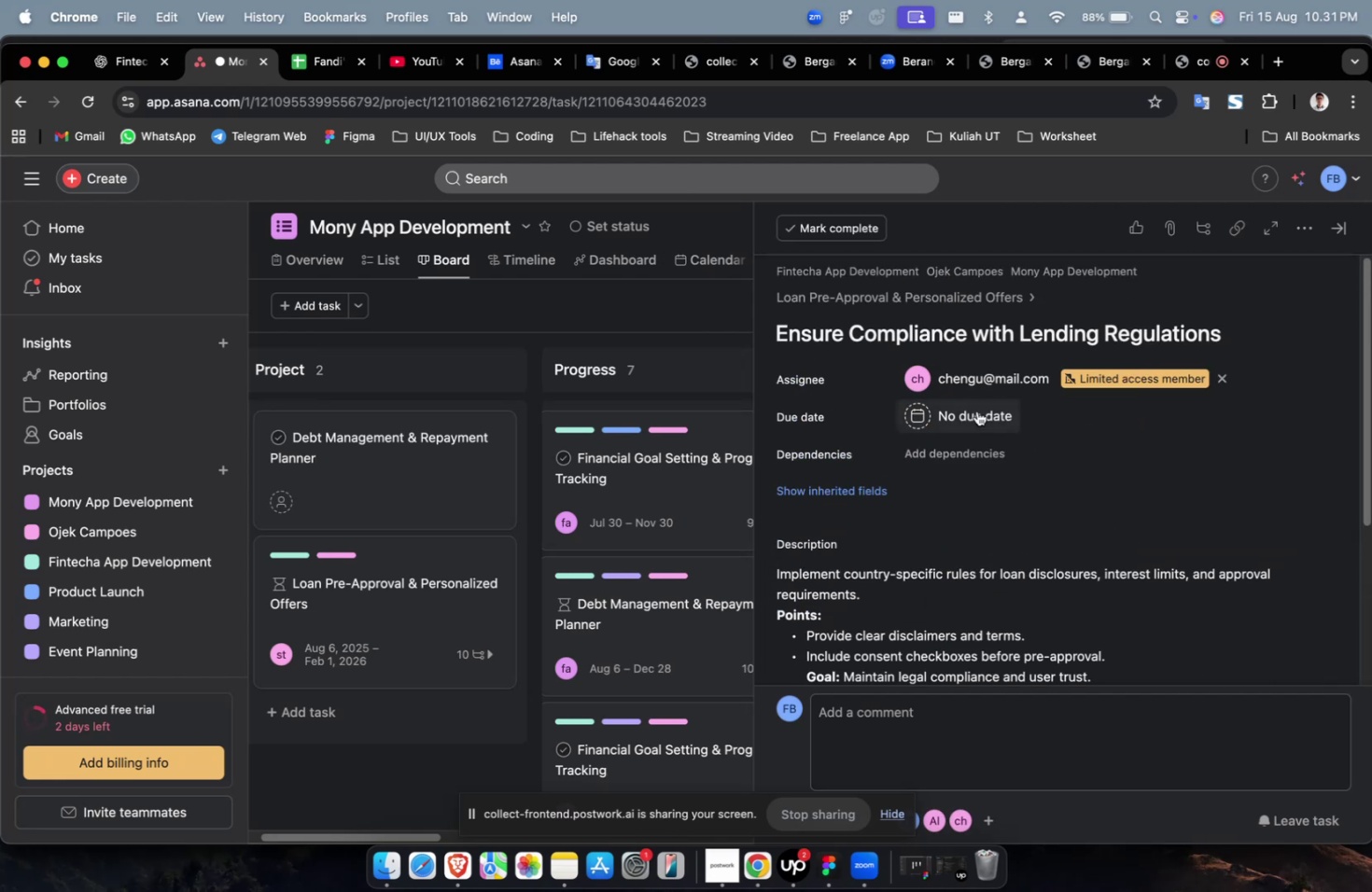 
double_click([976, 410])
 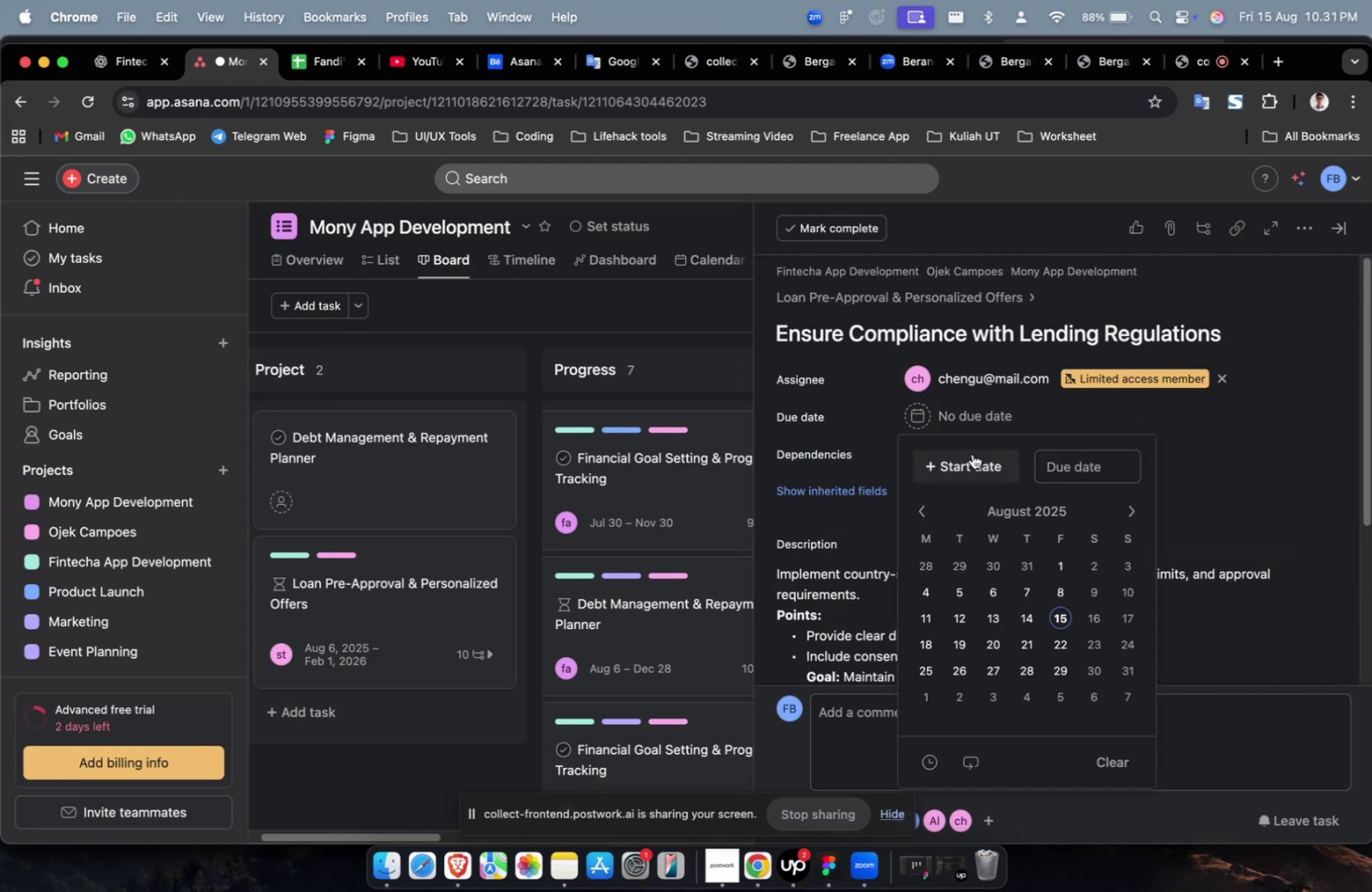 
triple_click([972, 453])
 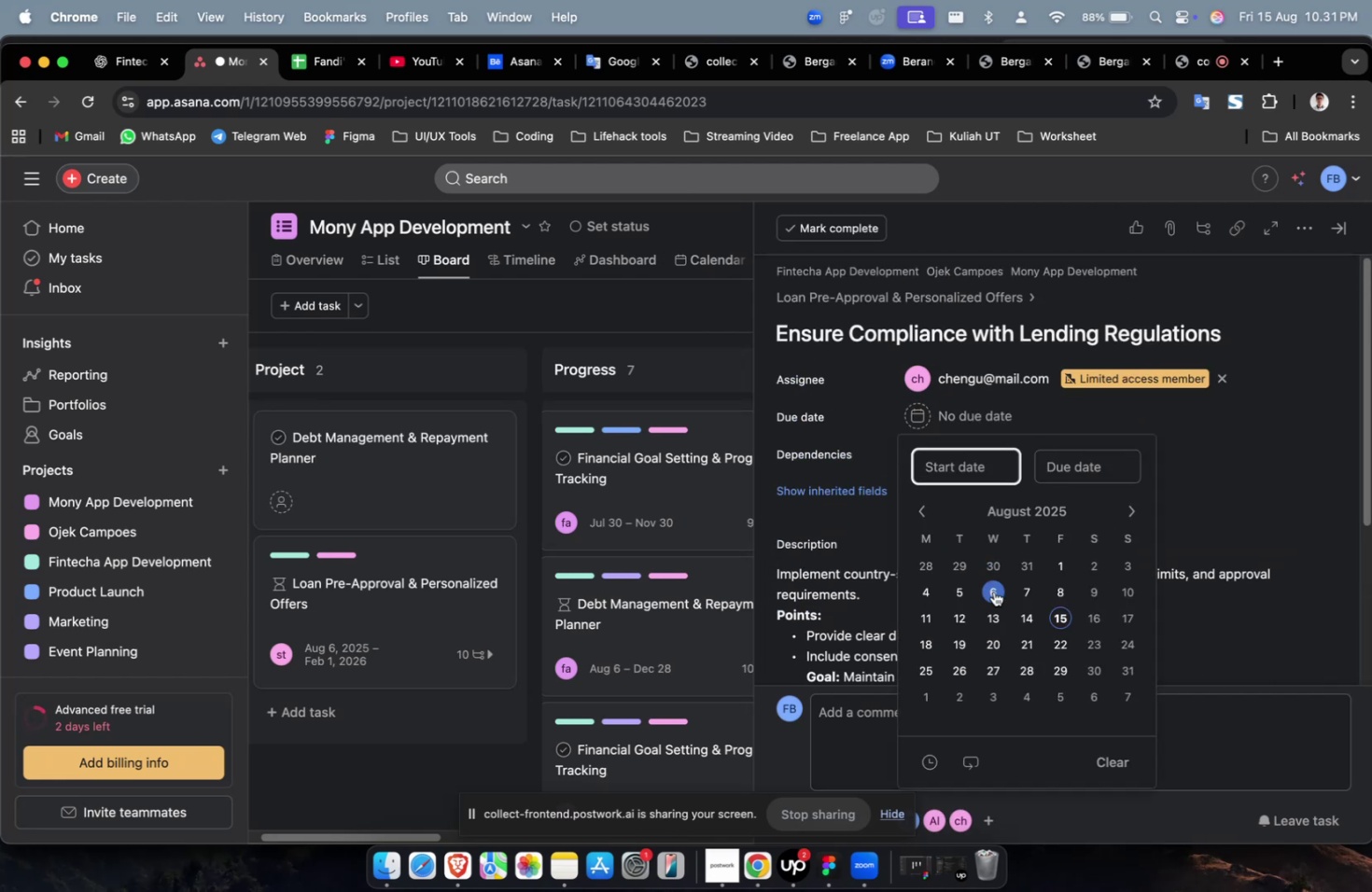 
left_click([998, 592])
 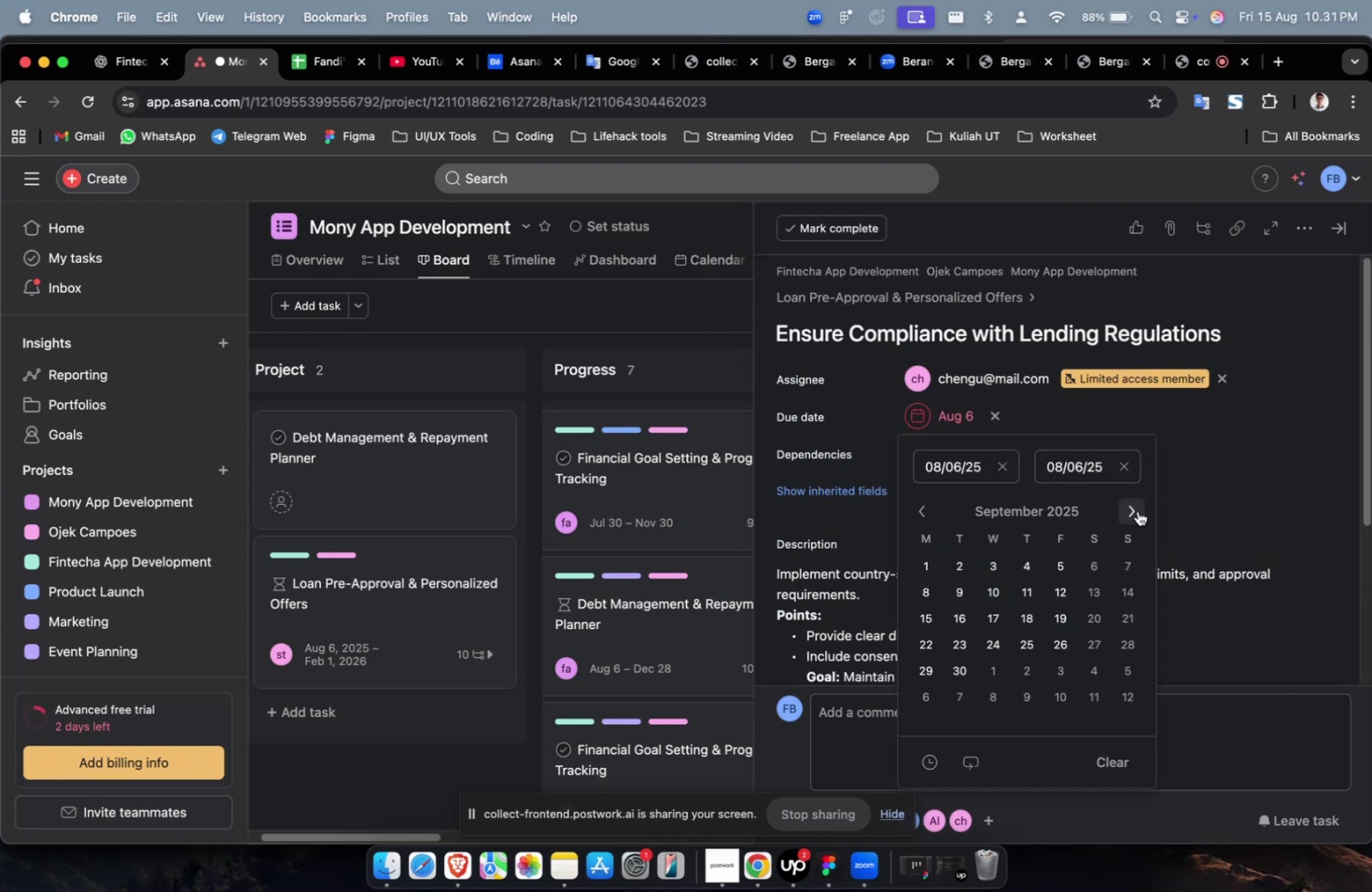 
triple_click([1137, 510])
 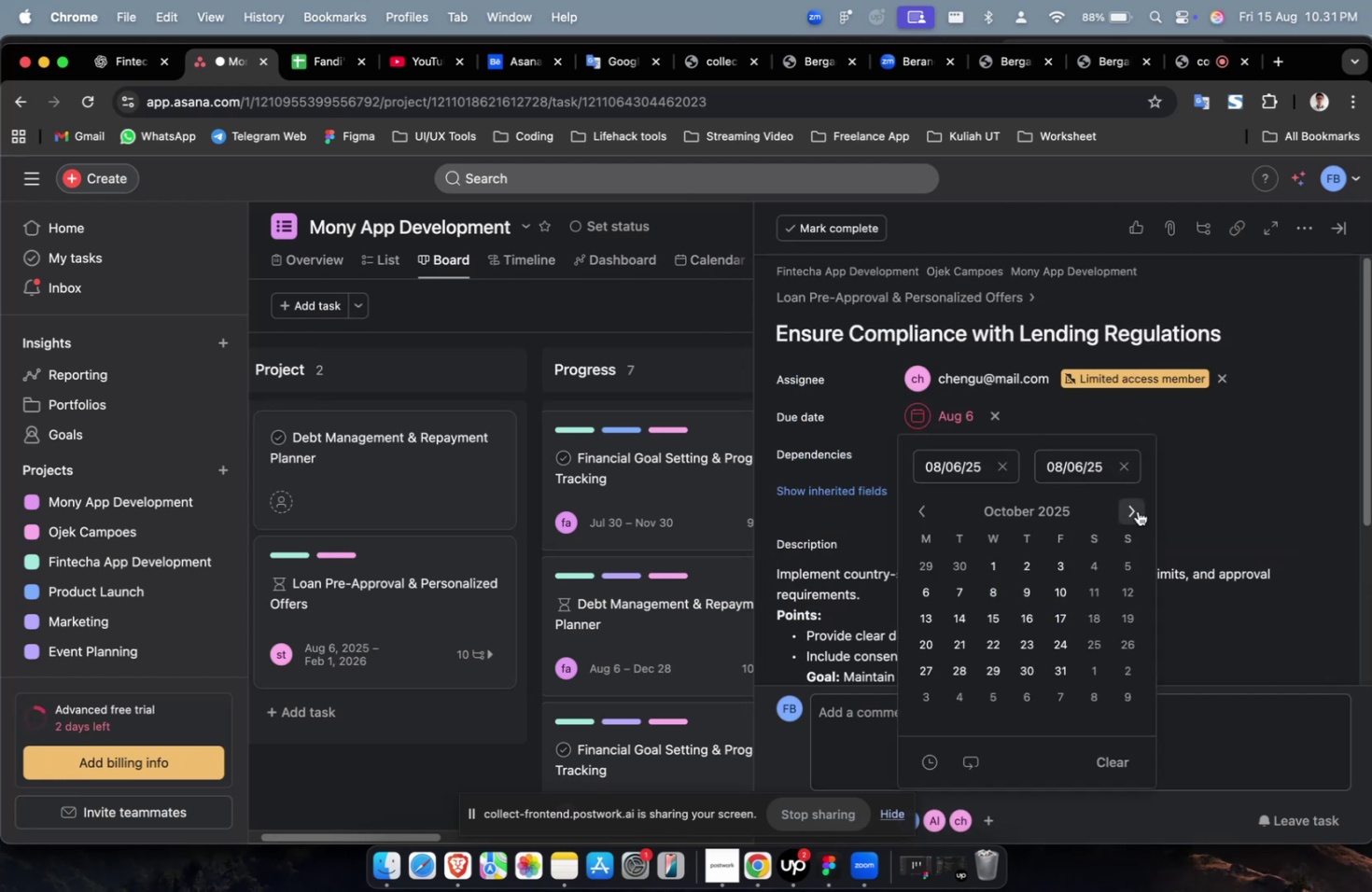 
triple_click([1137, 510])
 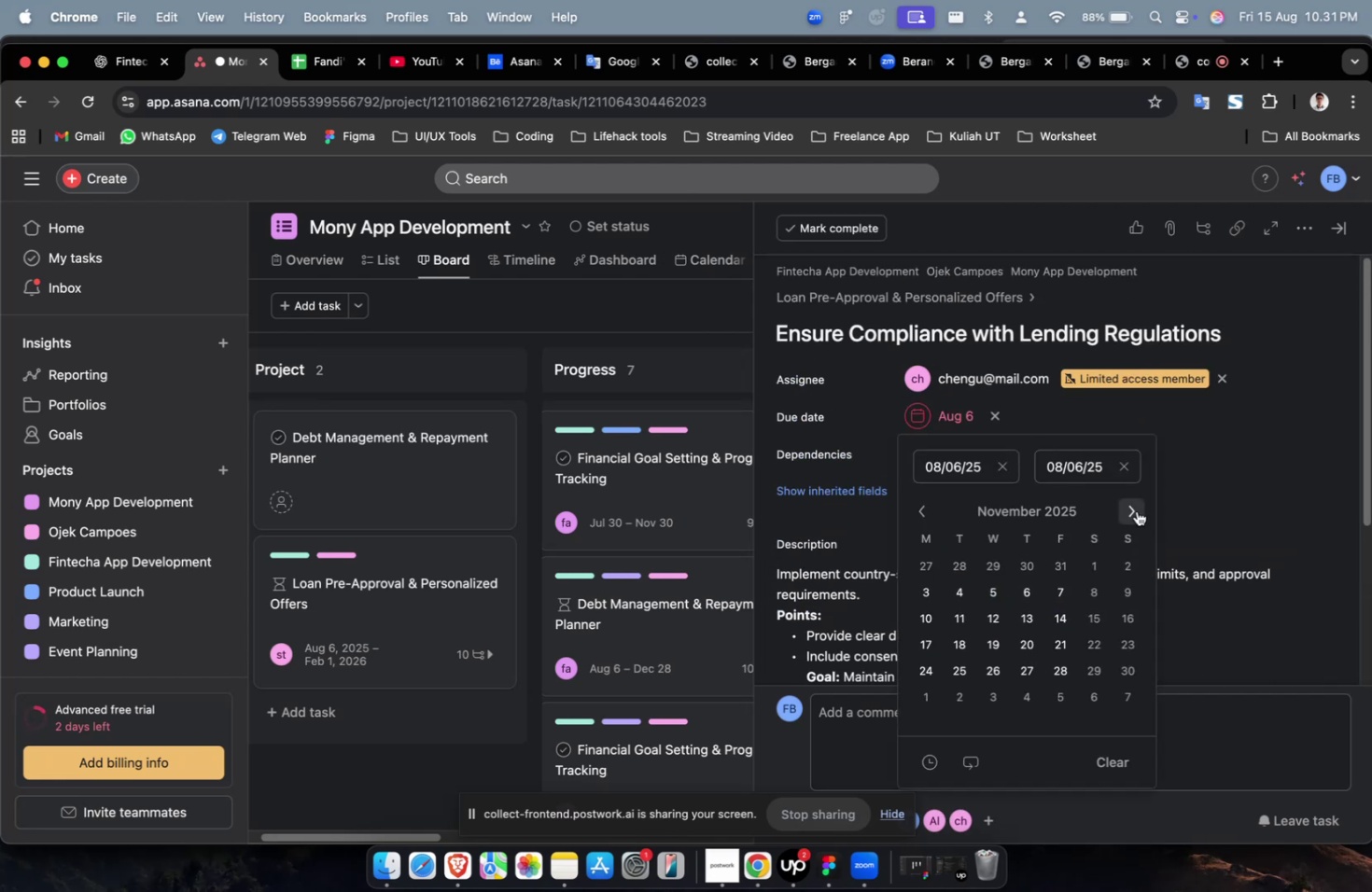 
triple_click([1136, 510])
 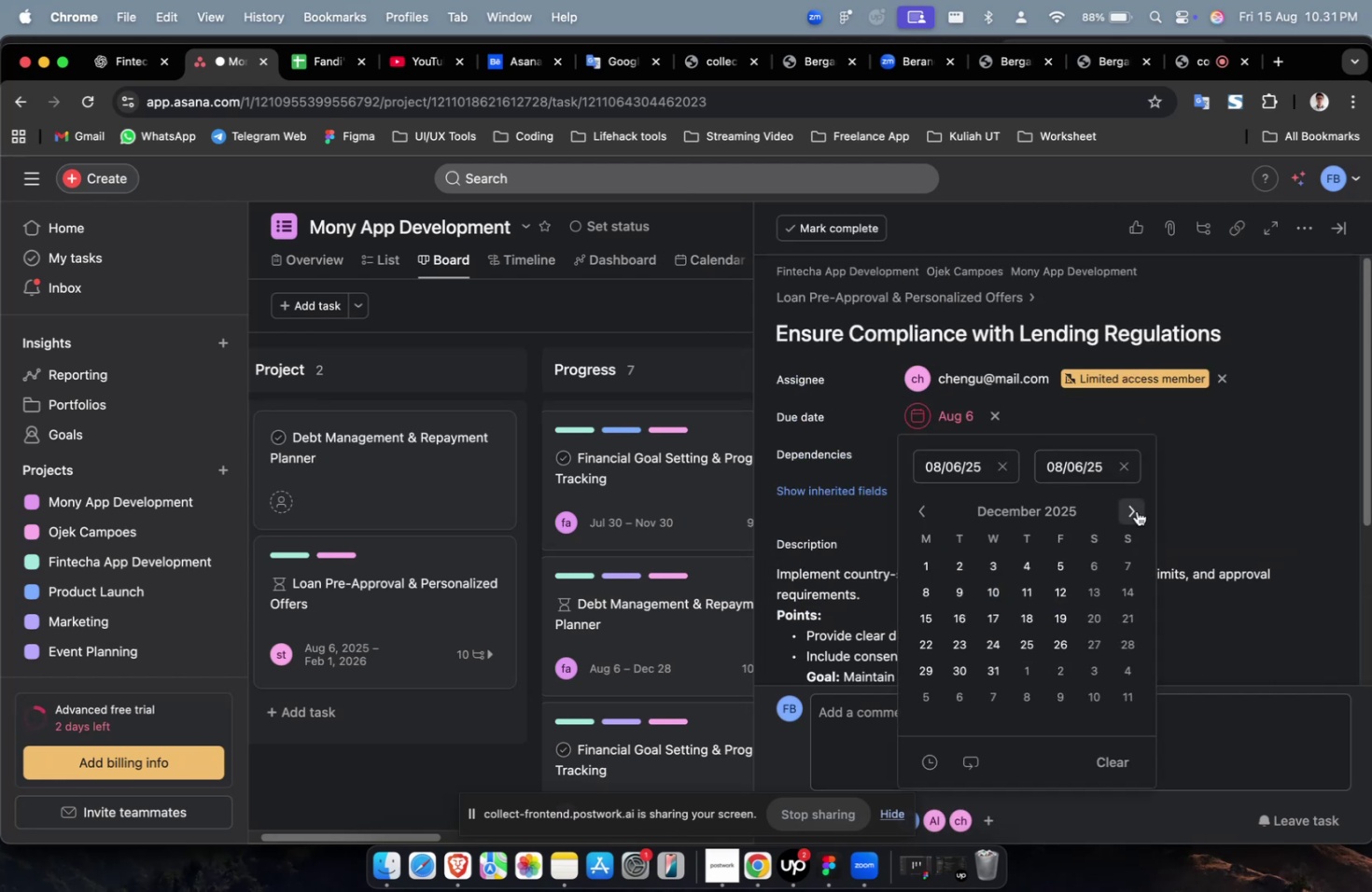 
triple_click([1136, 510])
 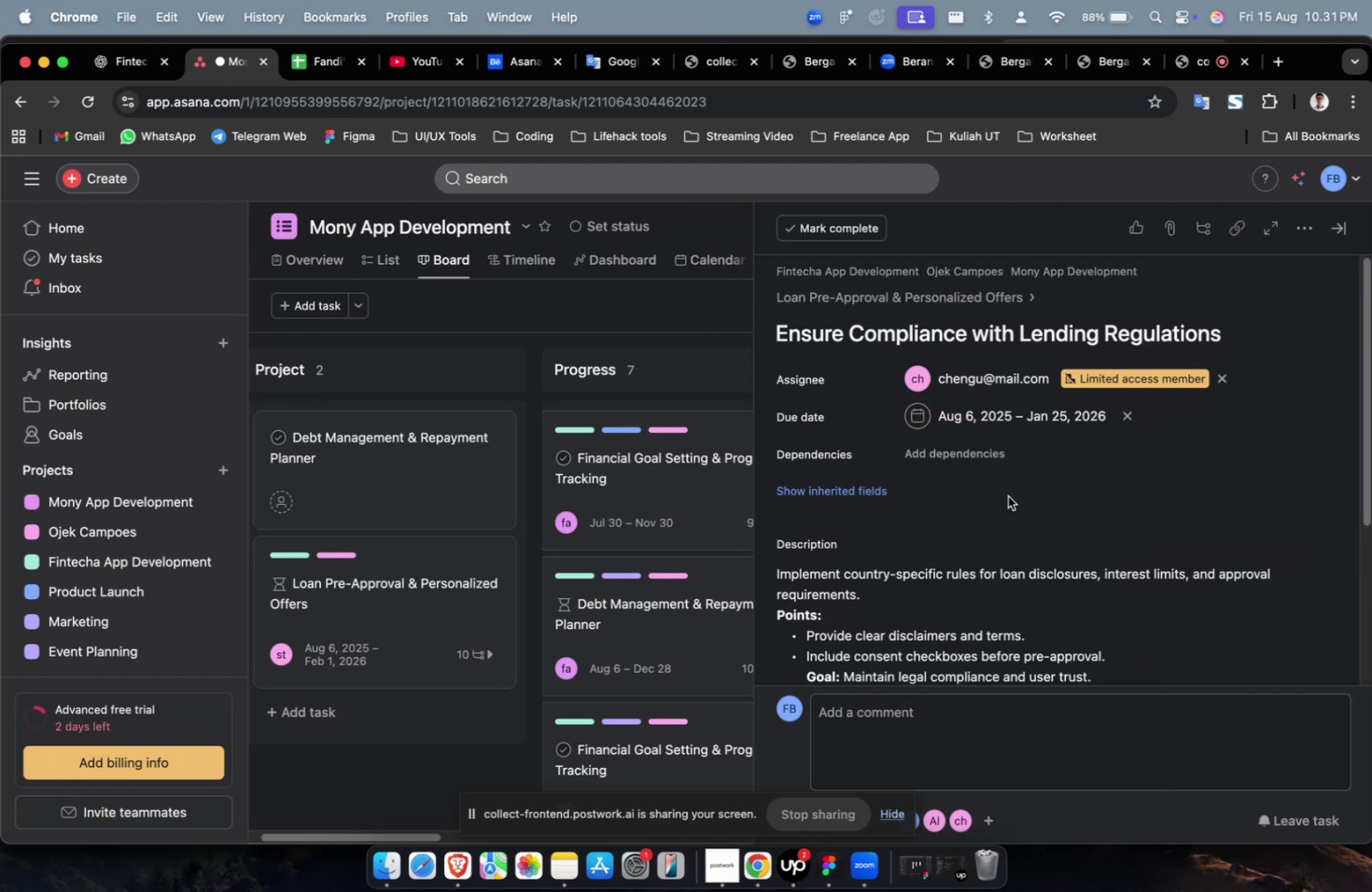 
triple_click([983, 472])
 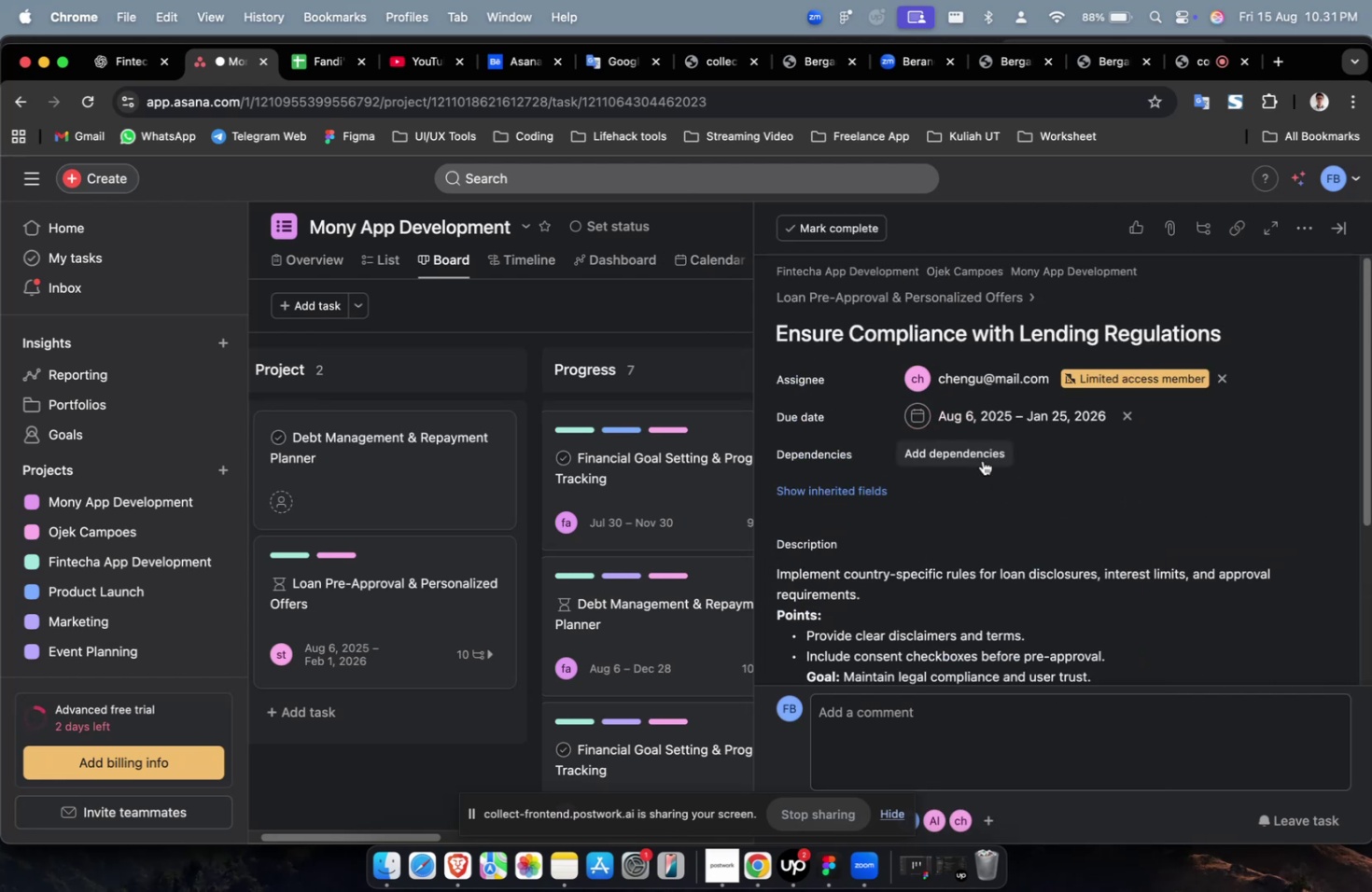 
triple_click([982, 460])
 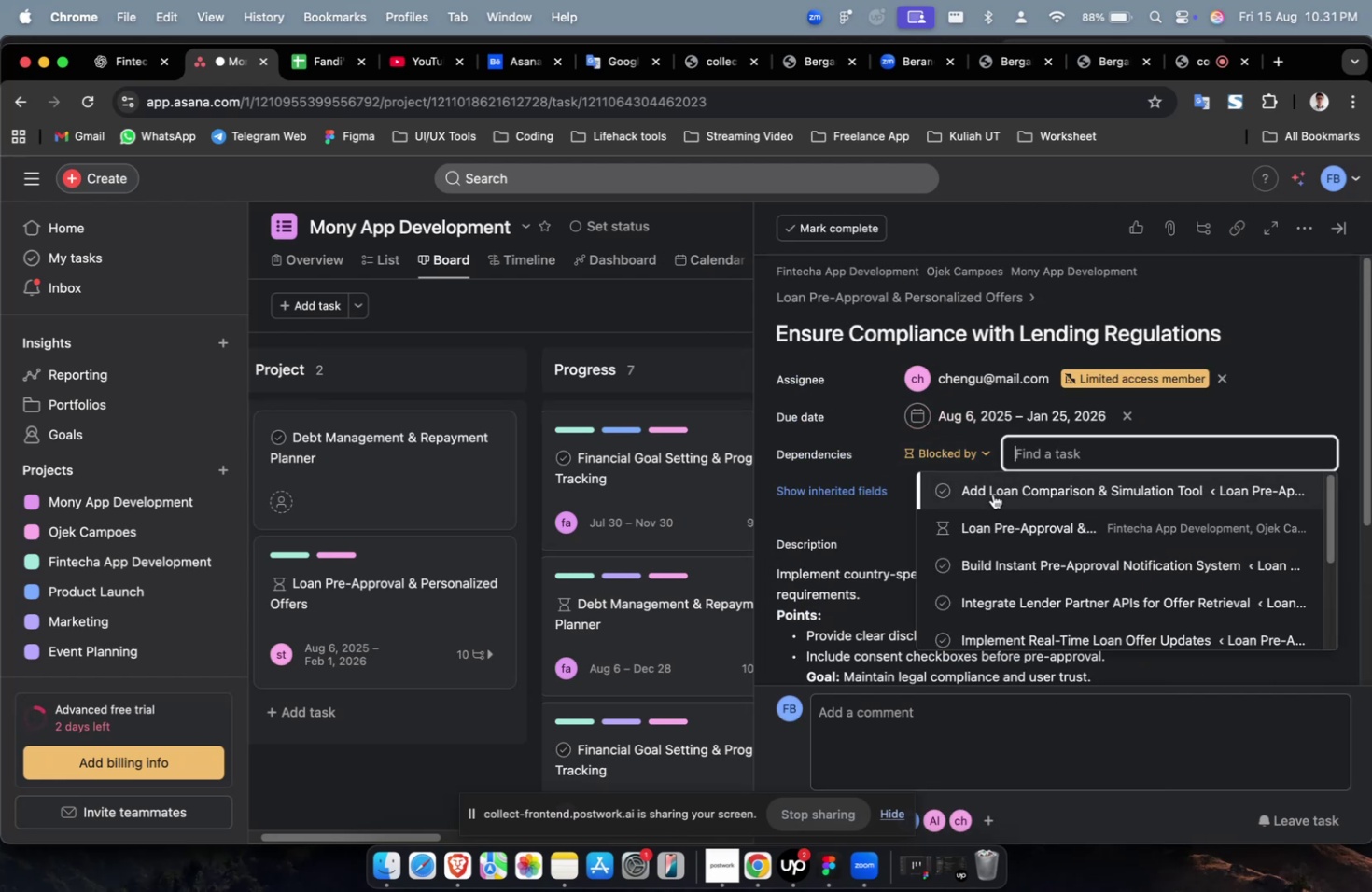 
triple_click([992, 494])
 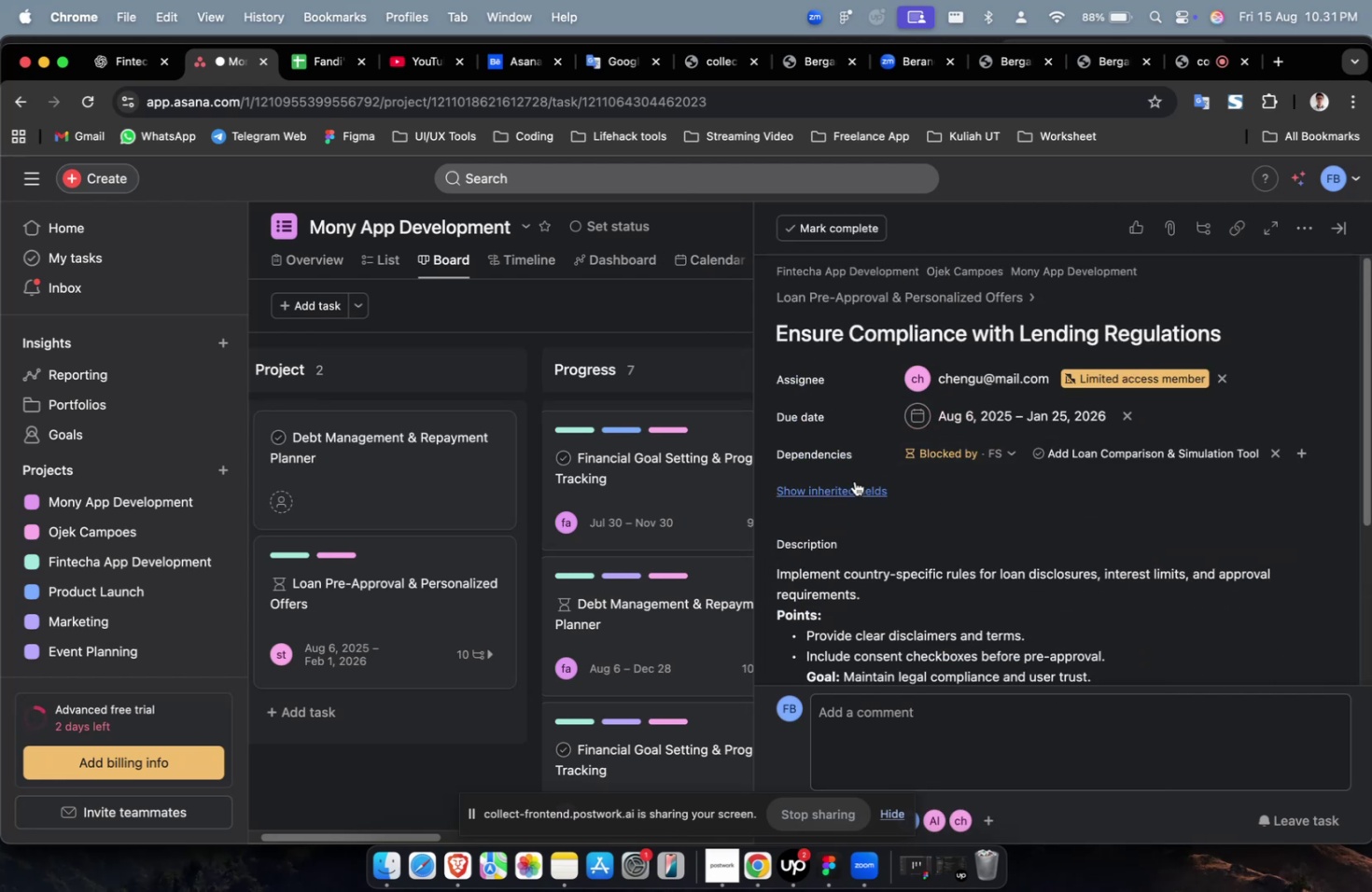 
triple_click([854, 481])
 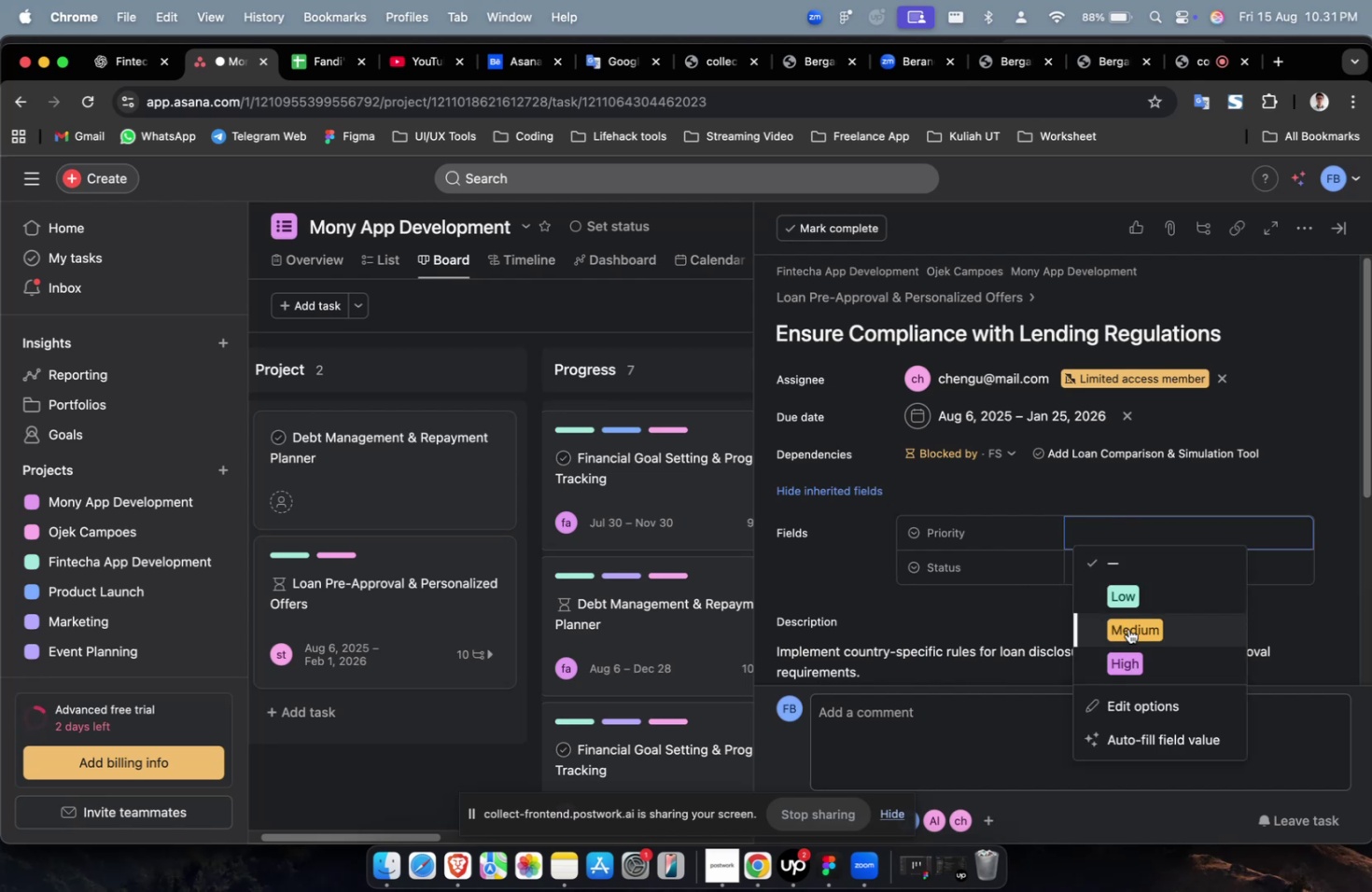 
triple_click([1134, 557])
 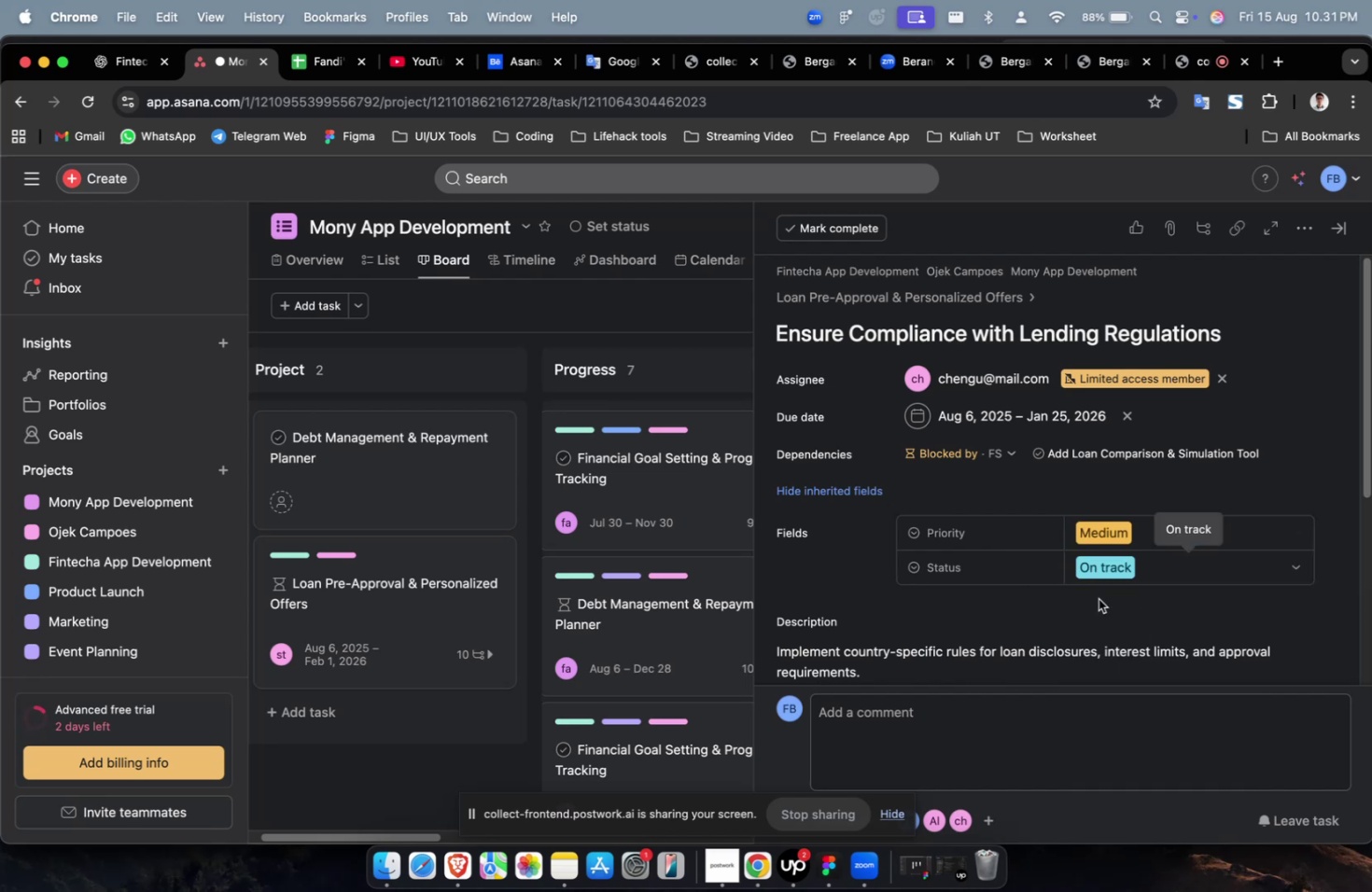 
scroll: coordinate [1012, 569], scroll_direction: down, amount: 9.0
 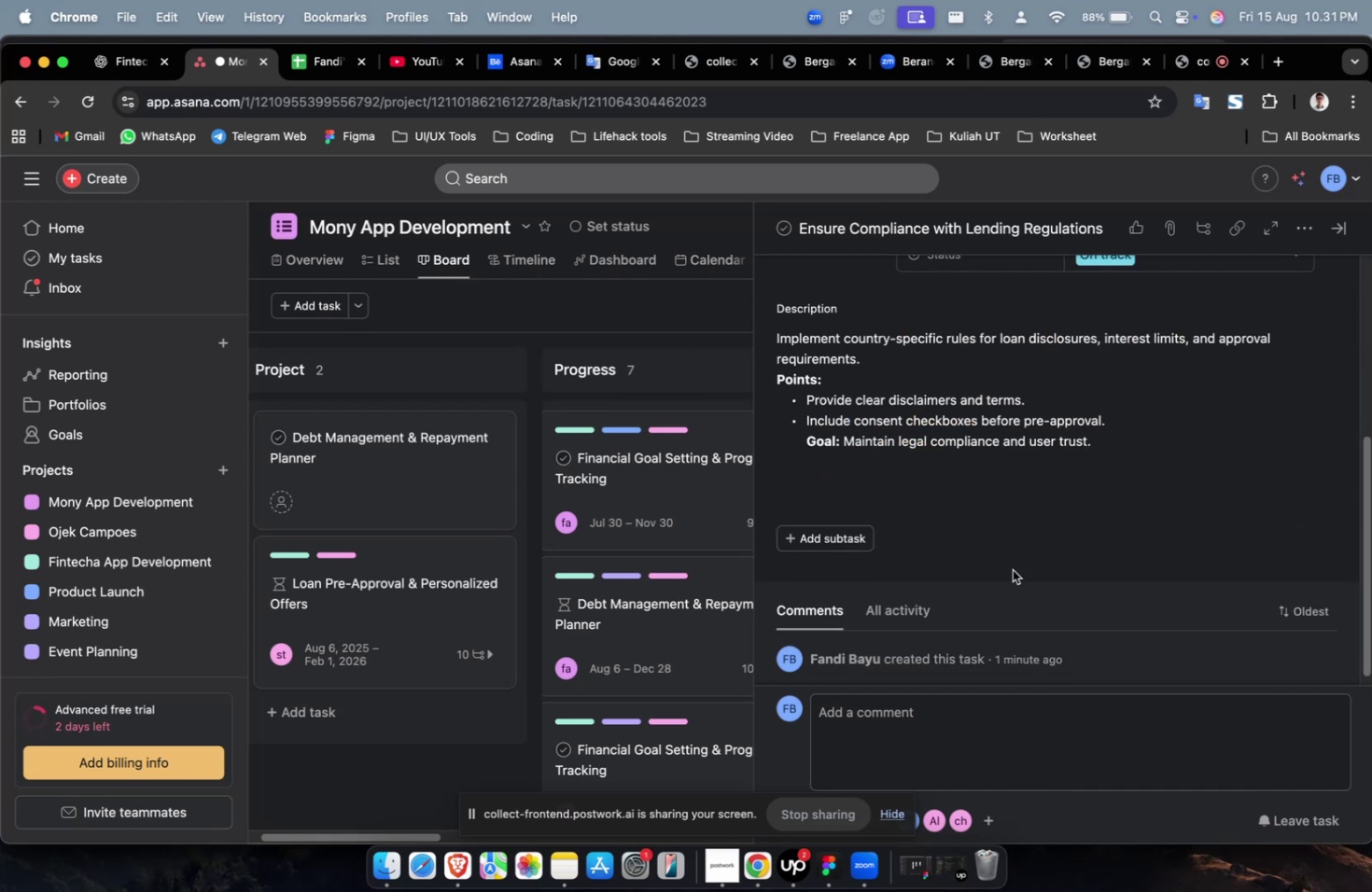 
scroll: coordinate [1012, 569], scroll_direction: up, amount: 9.0
 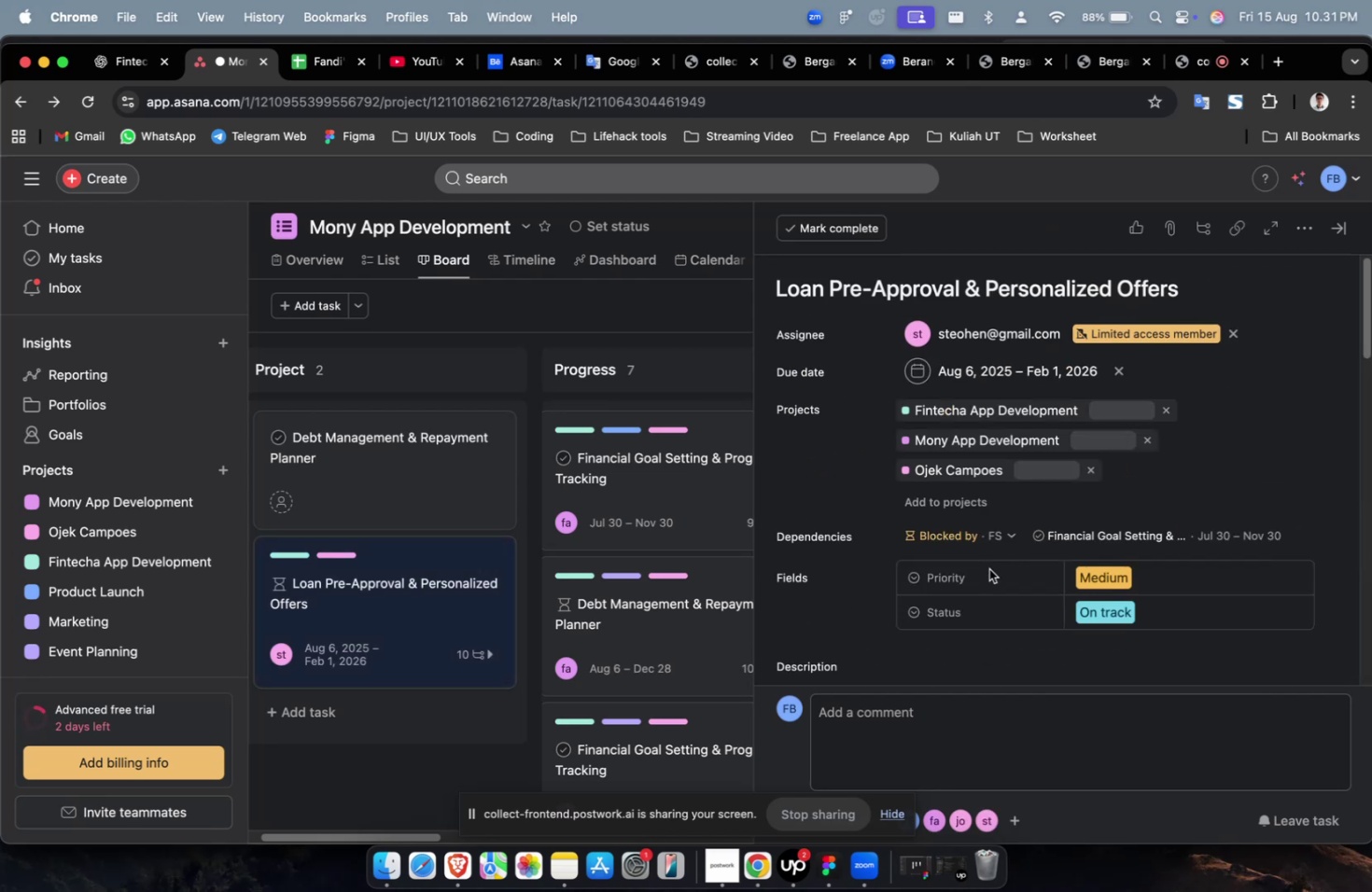 
scroll: coordinate [1145, 597], scroll_direction: down, amount: 44.0
 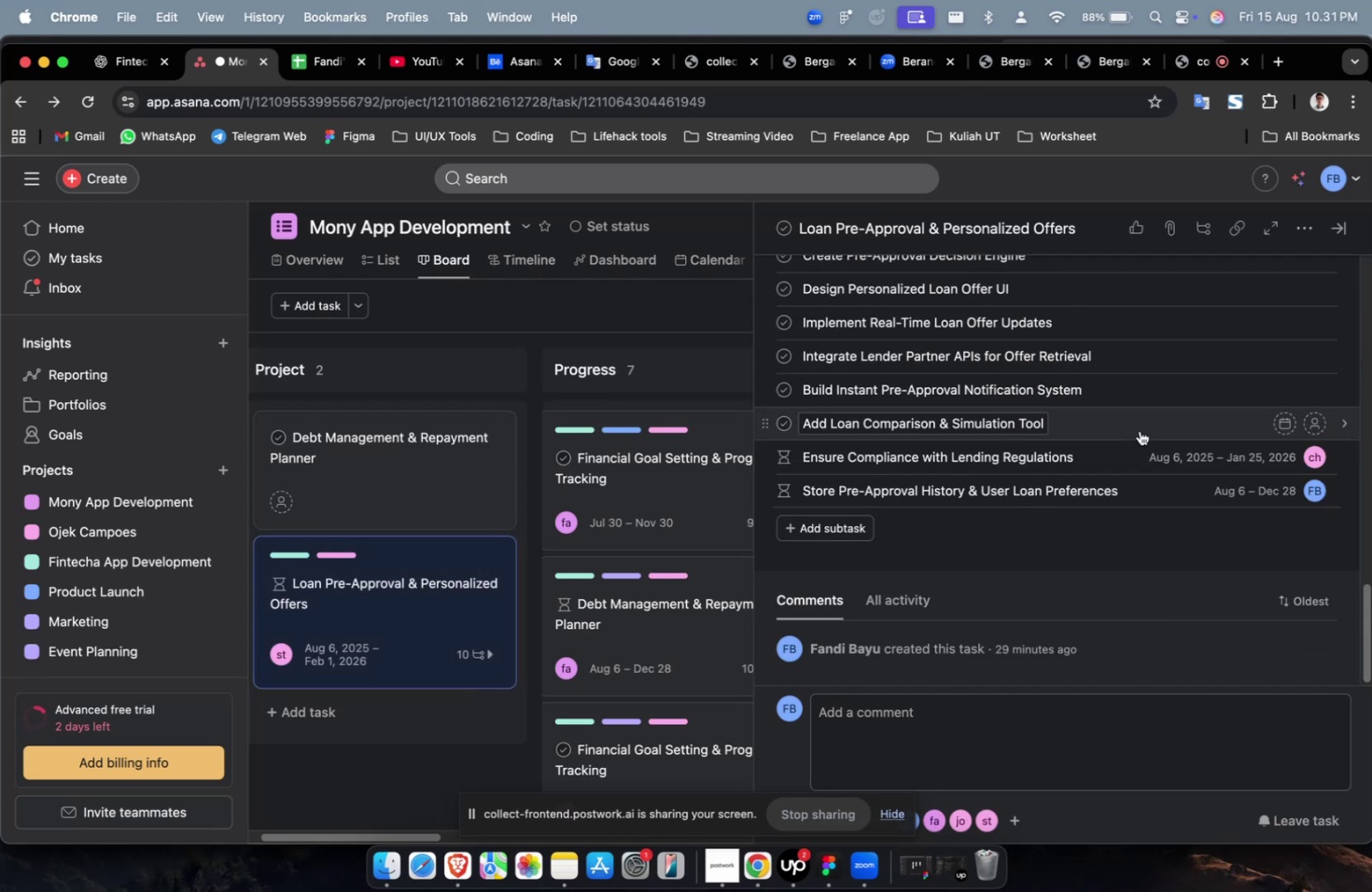 
left_click([1138, 428])
 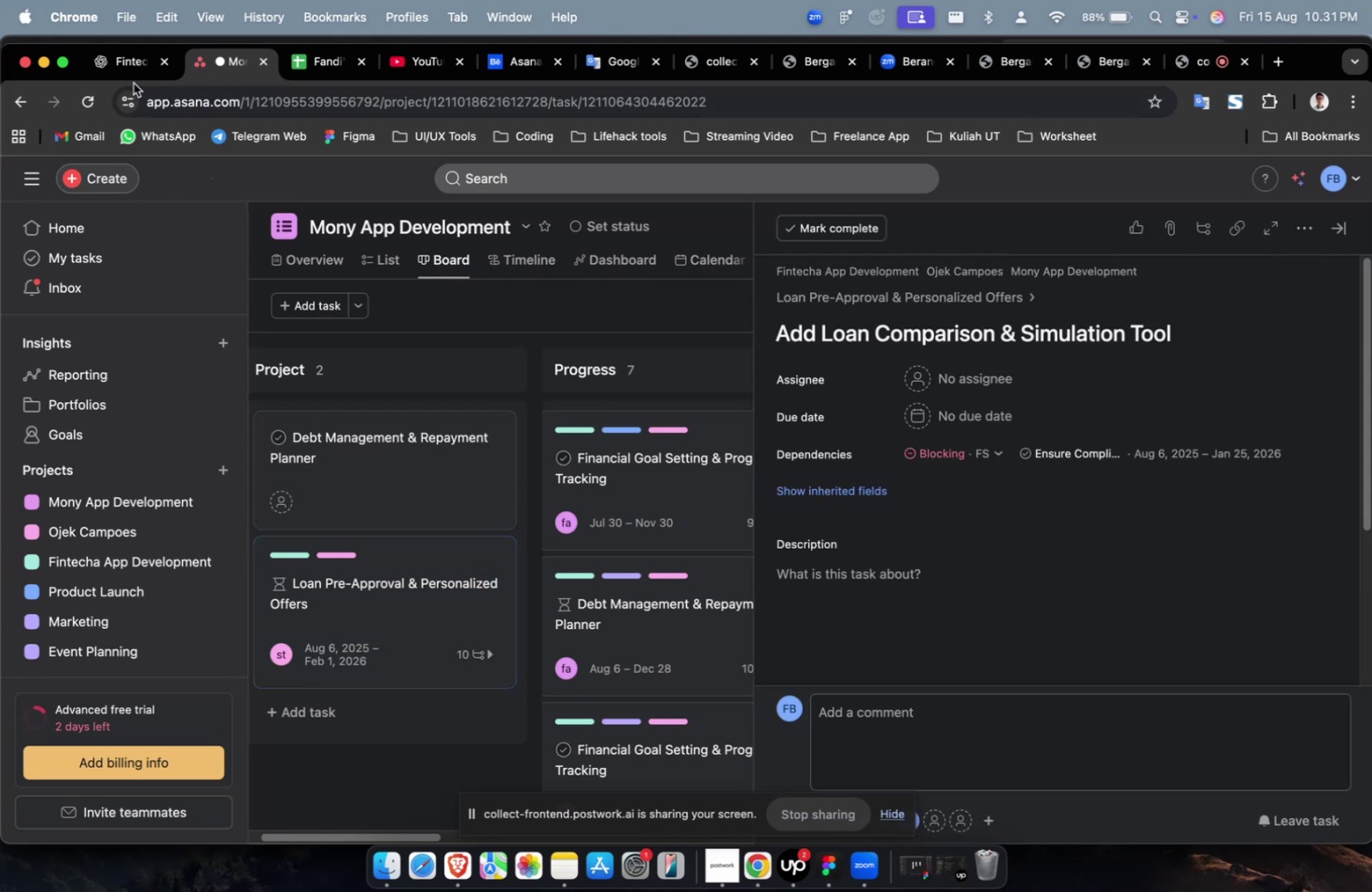 
left_click([125, 74])
 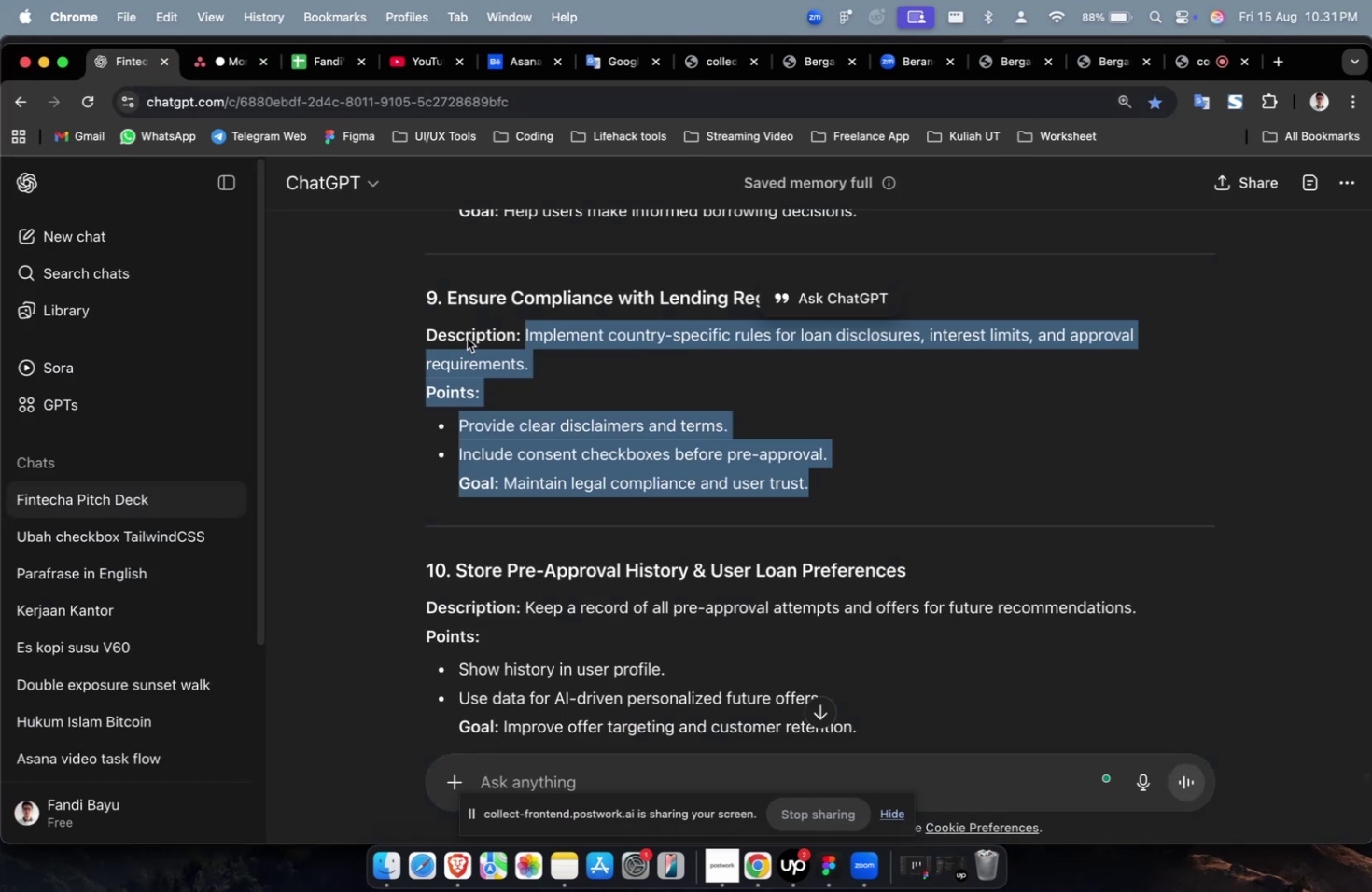 
scroll: coordinate [595, 444], scroll_direction: up, amount: 11.0
 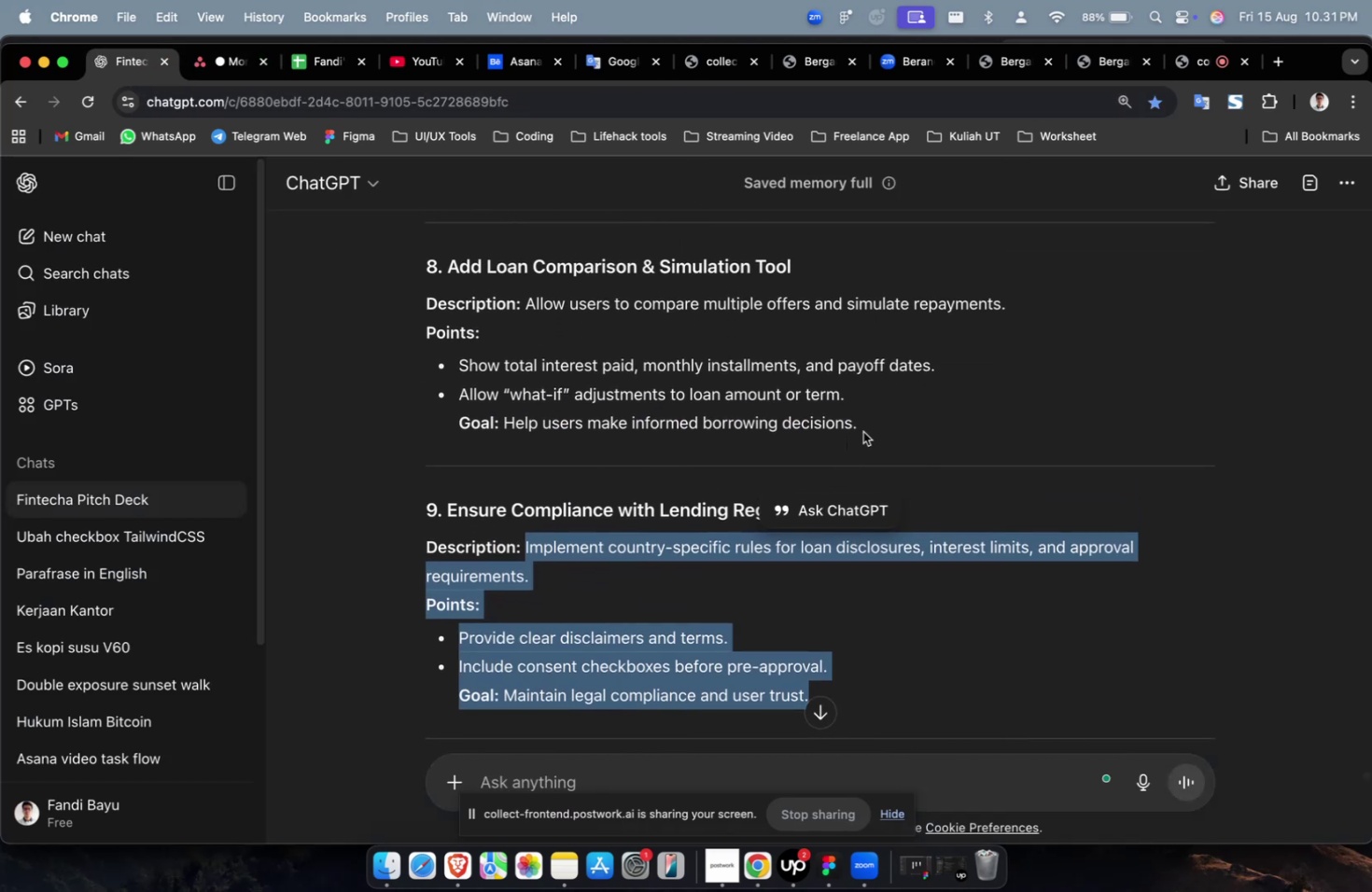 
left_click_drag(start_coordinate=[879, 426], to_coordinate=[529, 311])
 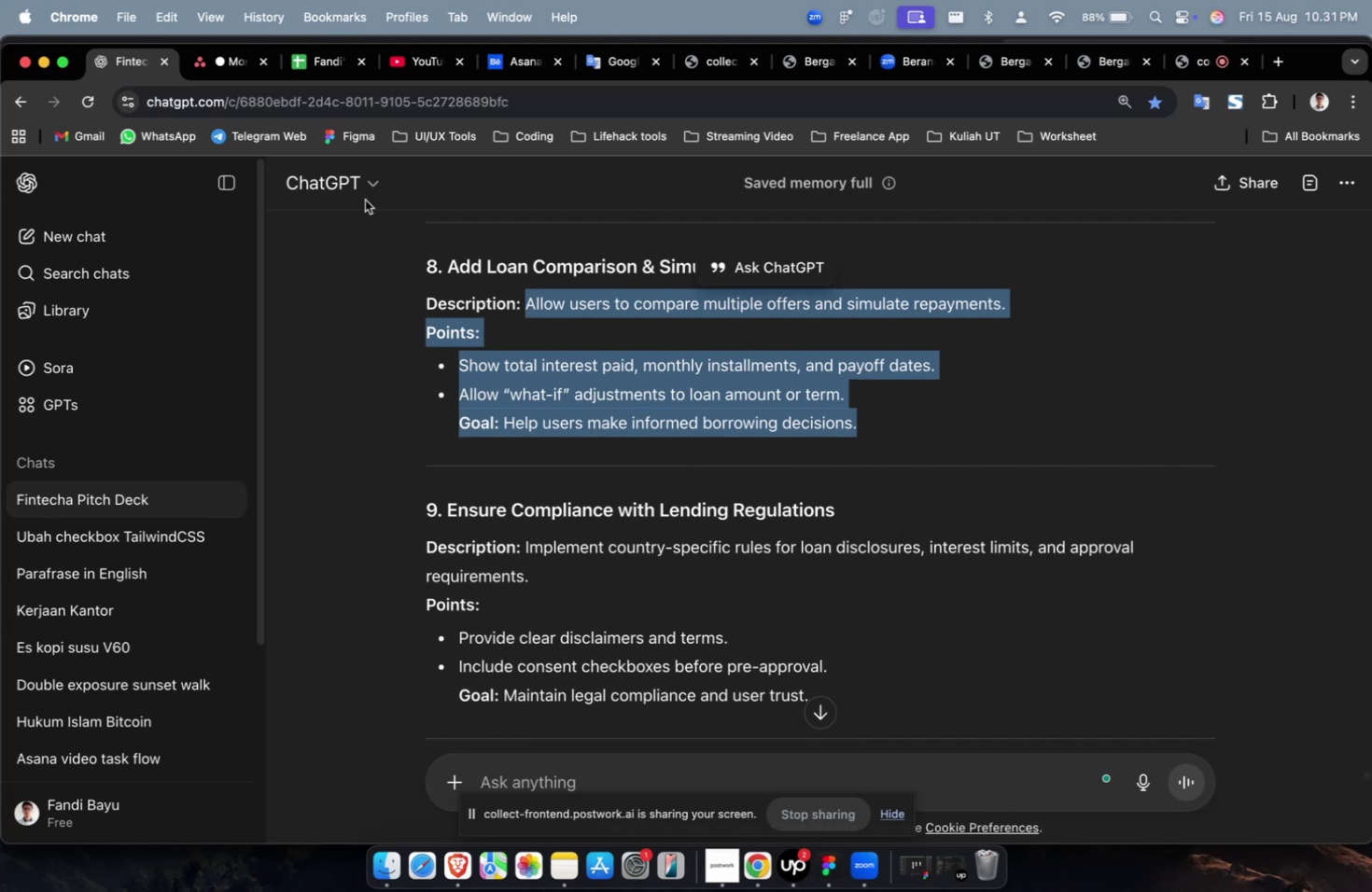 
key(Meta+C)
 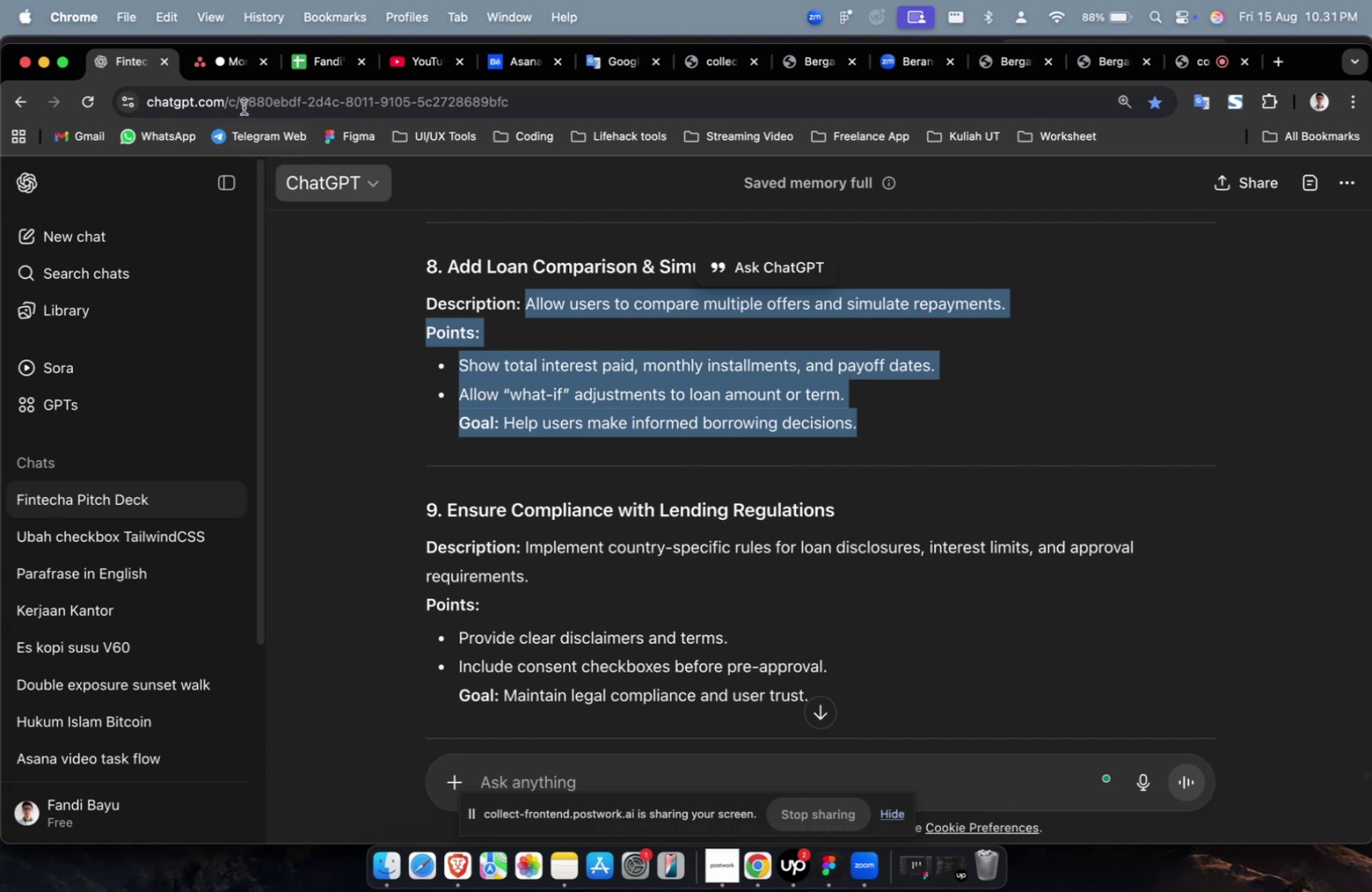 
key(Meta+C)
 